 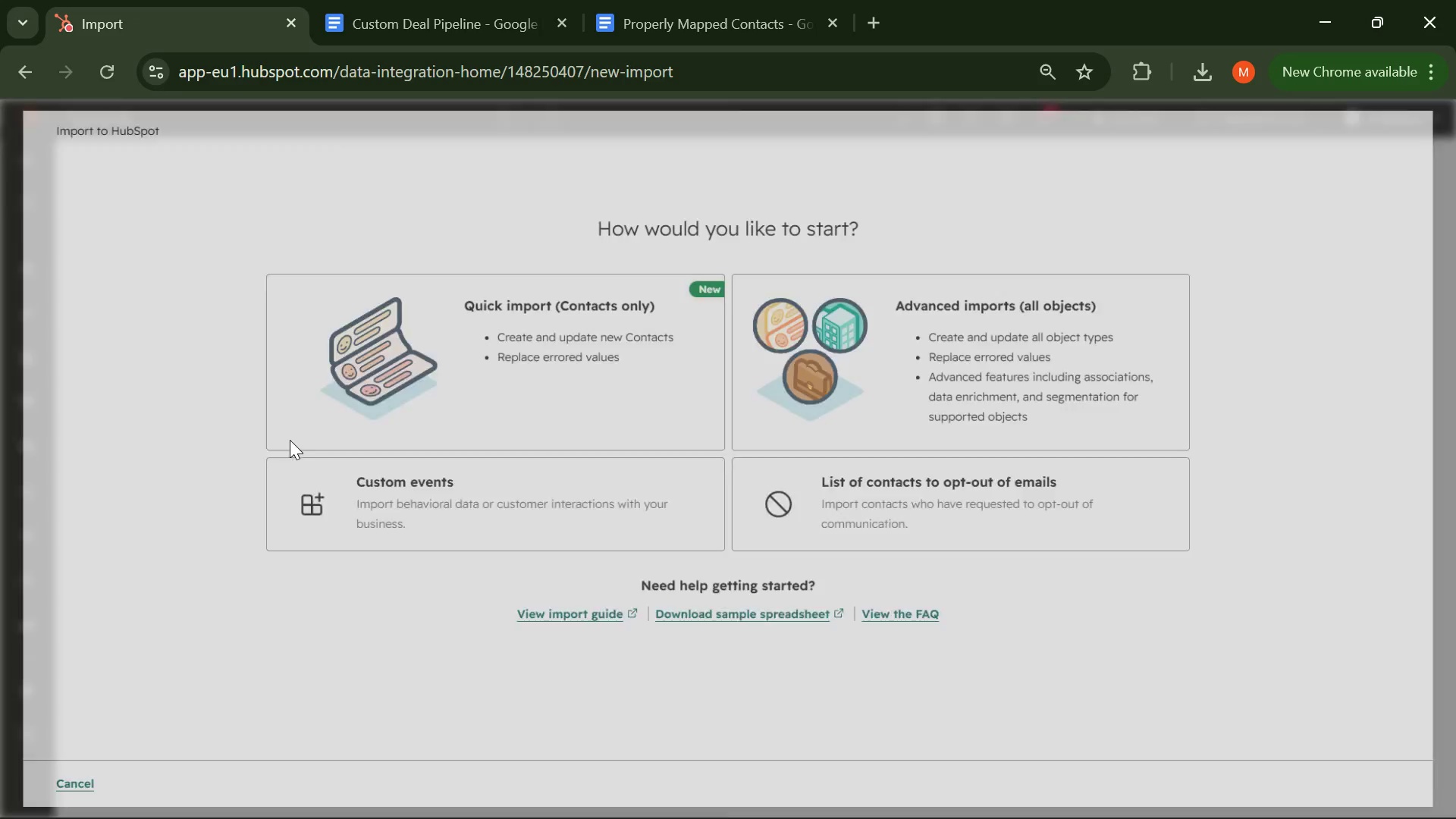 
left_click([870, 356])
 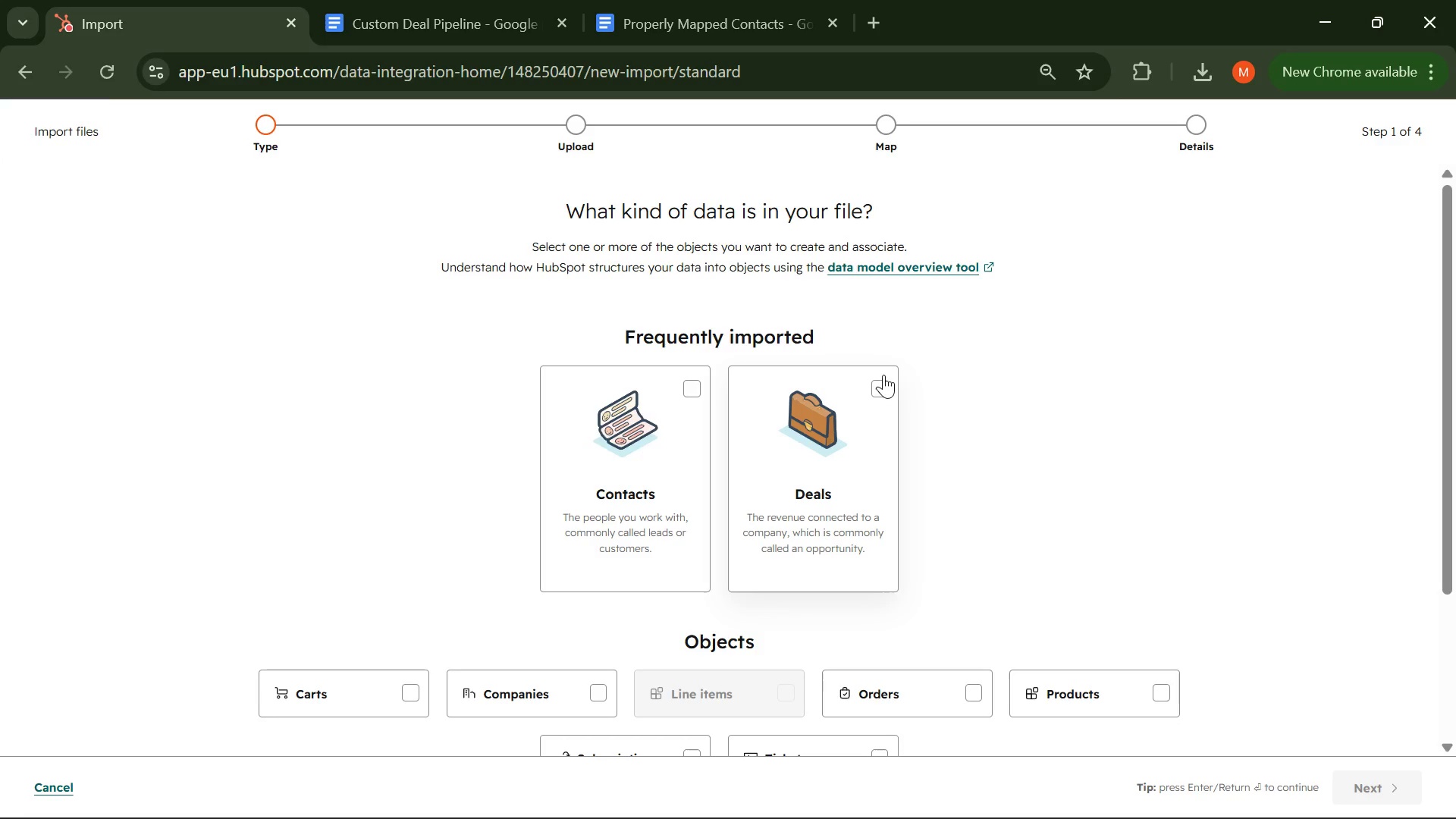 
wait(6.91)
 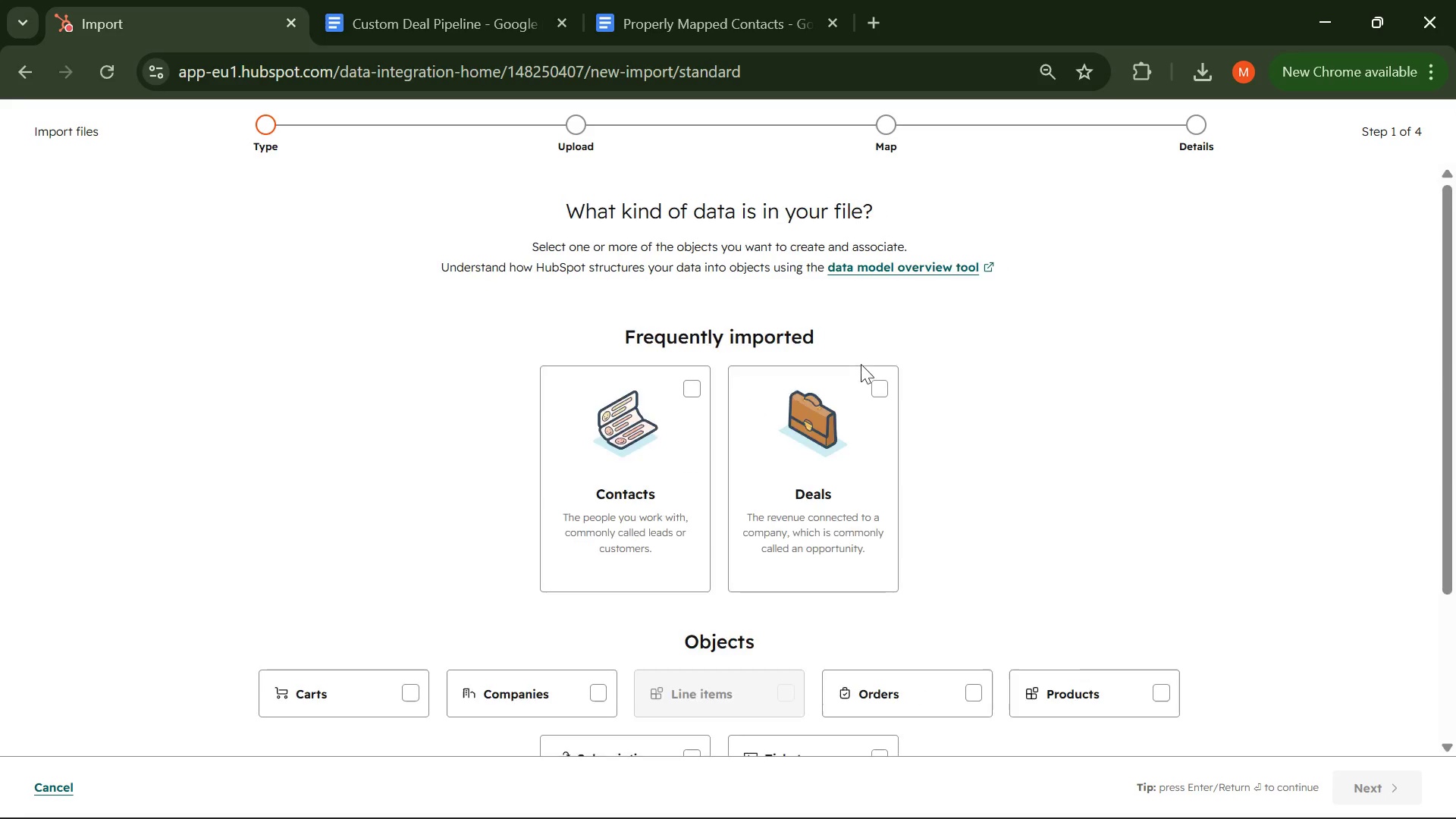 
left_click([668, 390])
 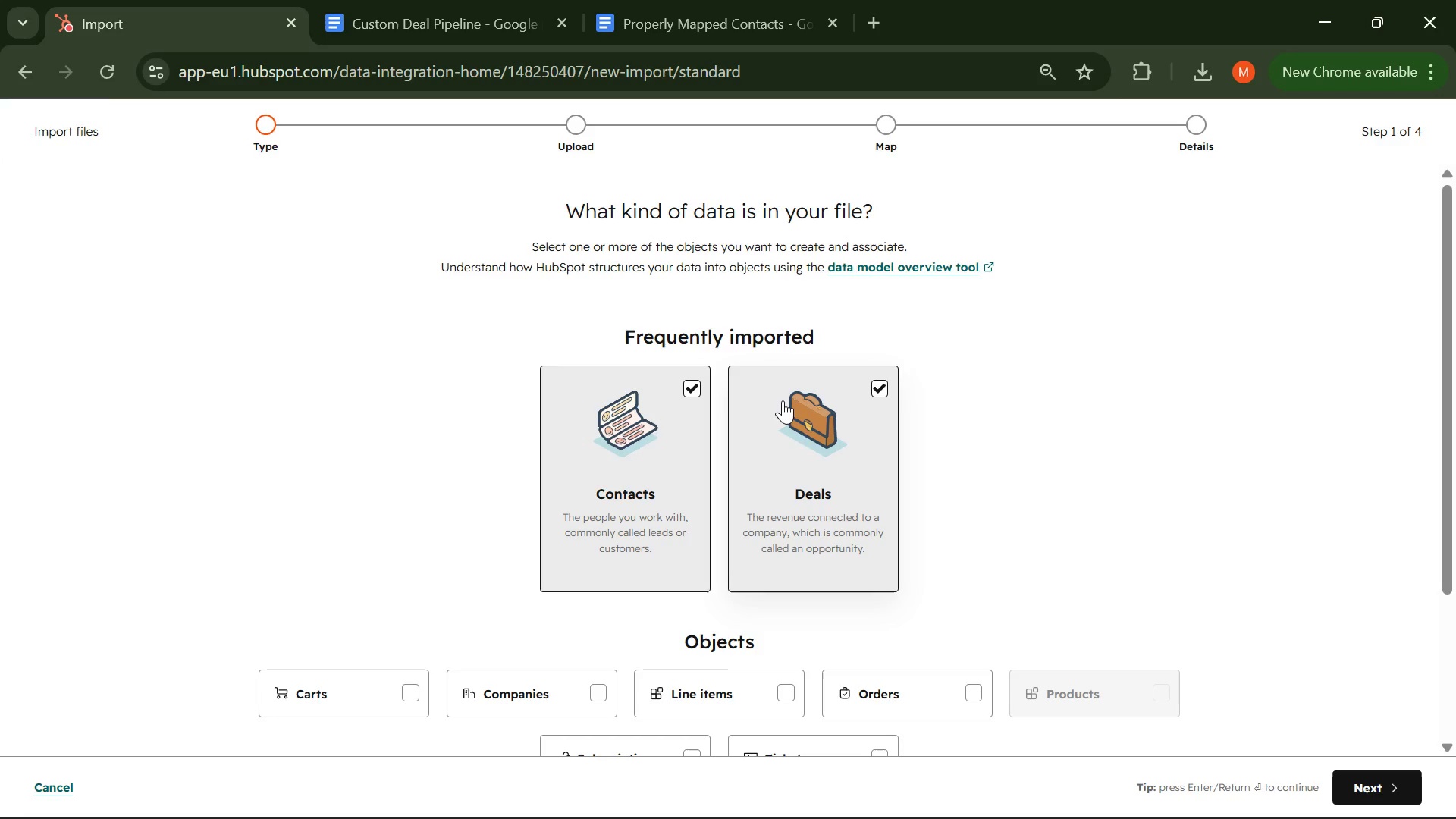 
wait(95.23)
 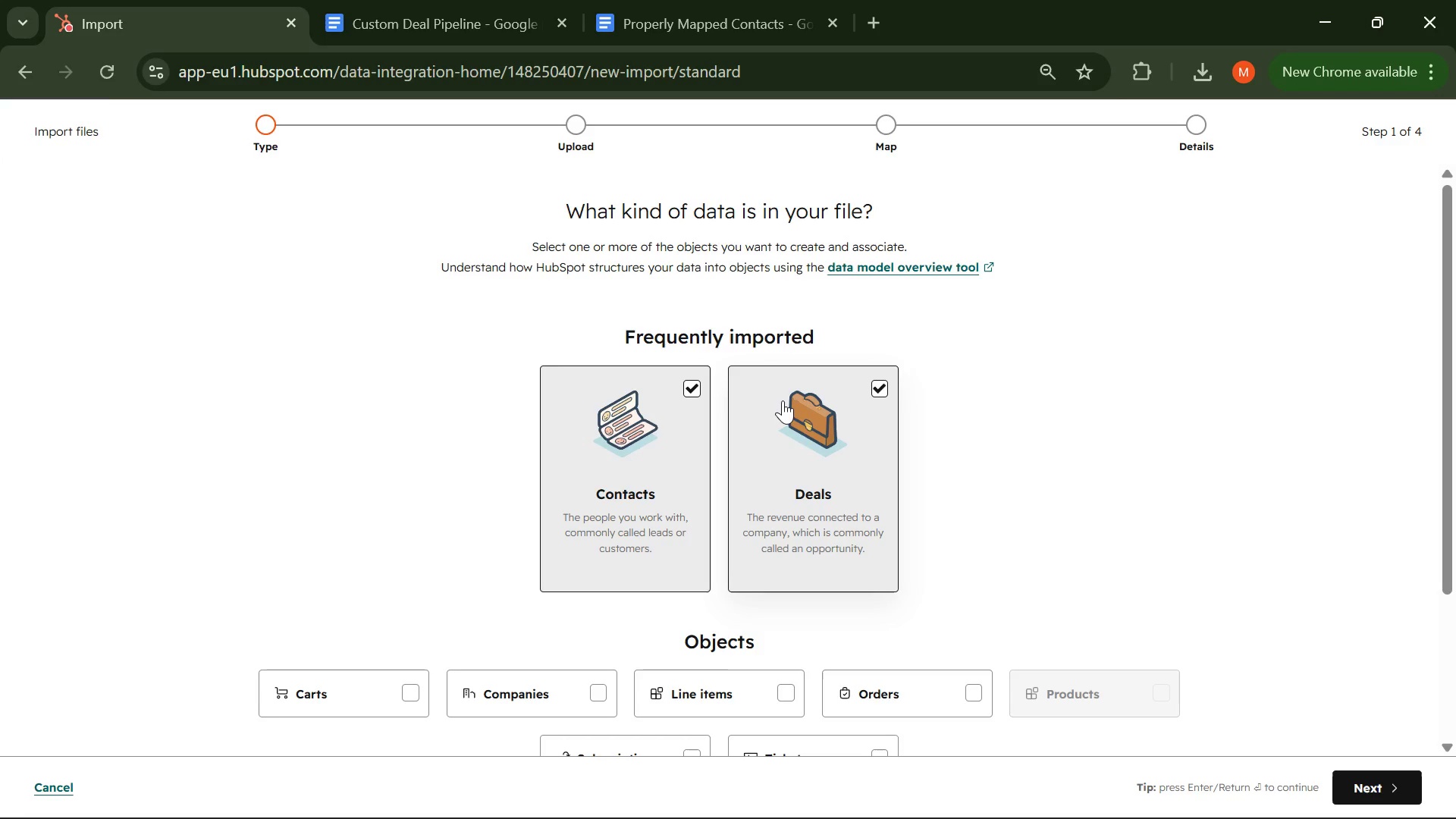 
left_click([1382, 789])
 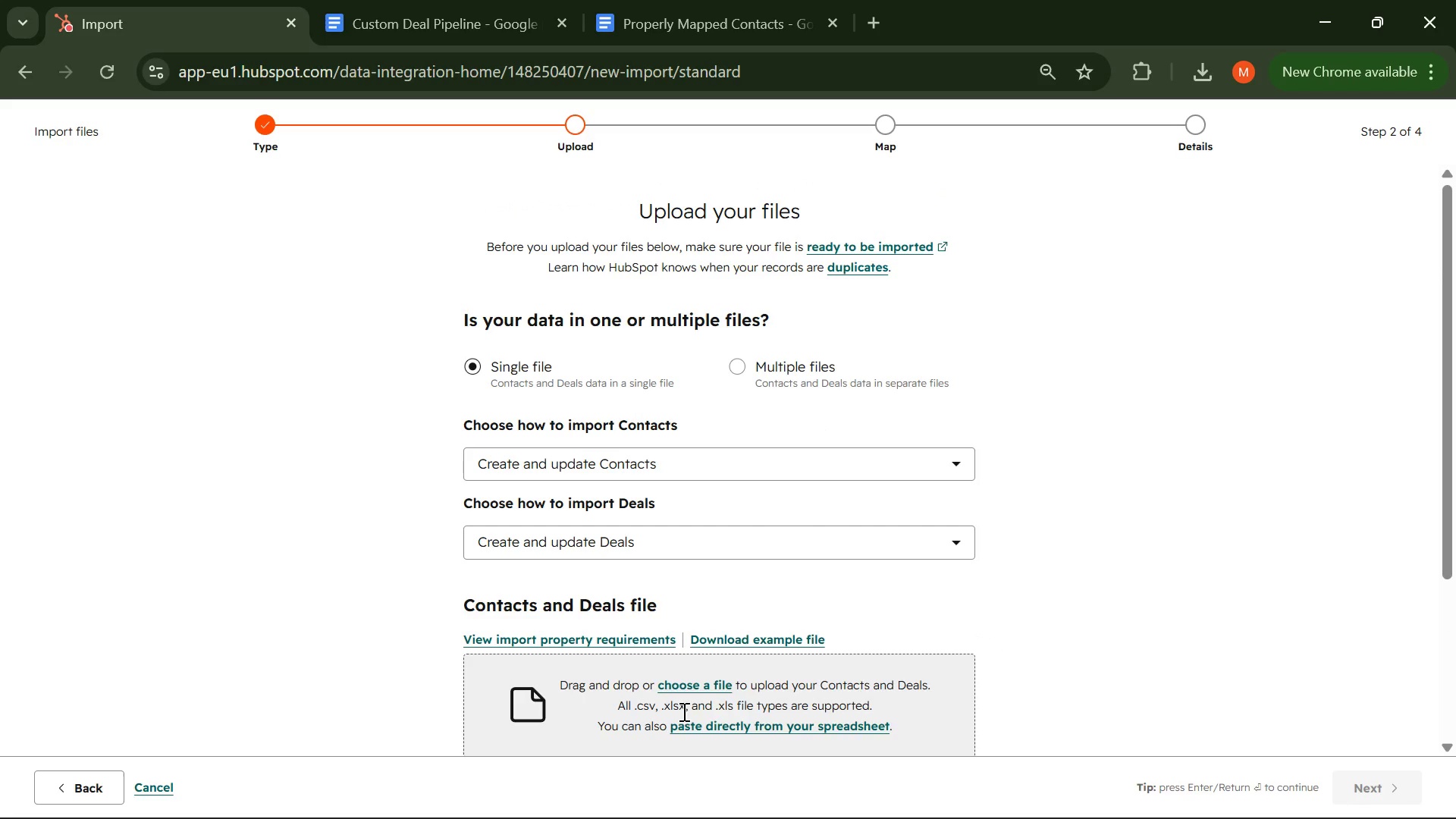 
left_click([685, 682])
 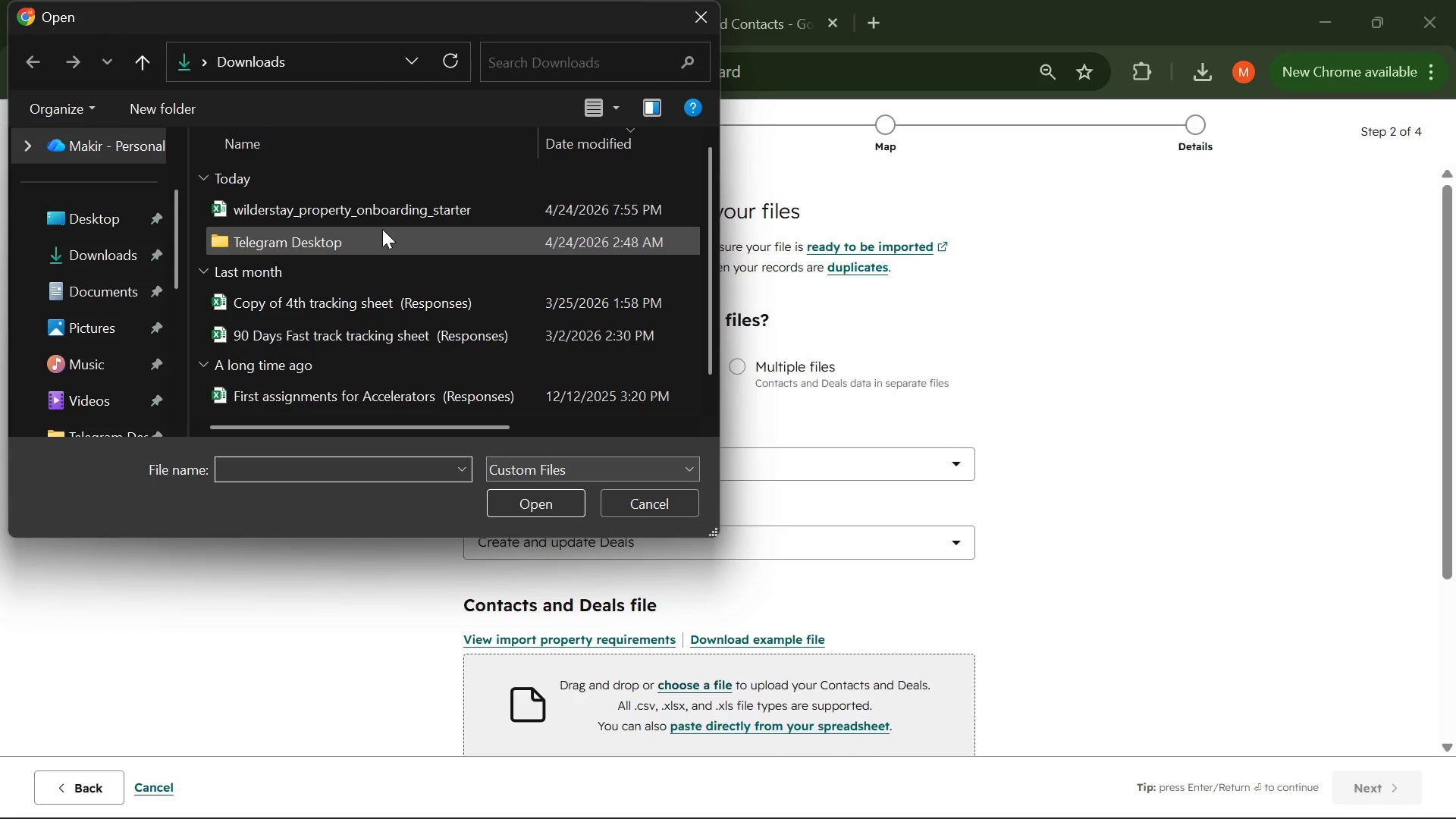 
double_click([342, 202])
 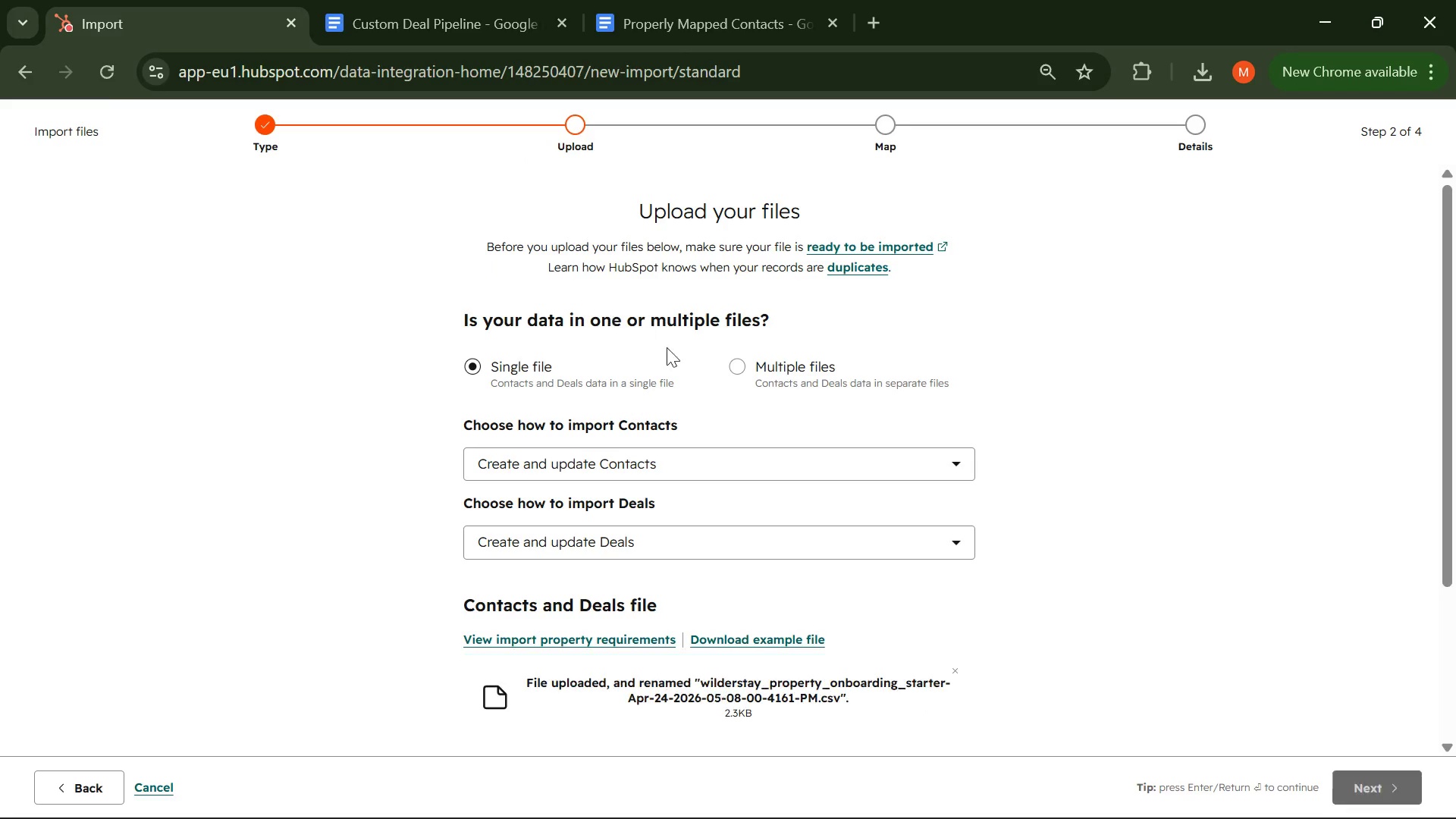 
scroll: coordinate [733, 459], scroll_direction: down, amount: 1.0
 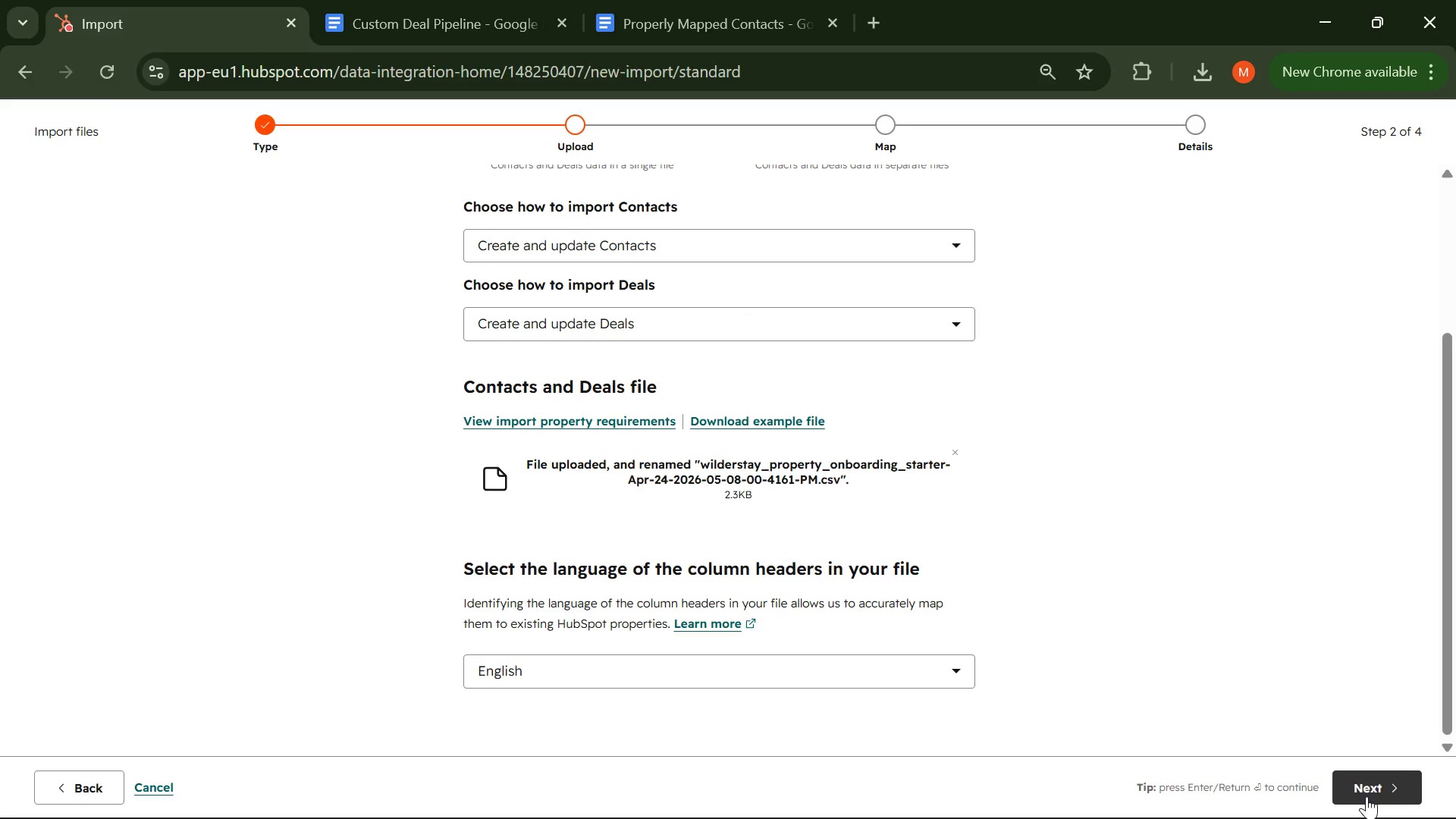 
left_click([1367, 796])
 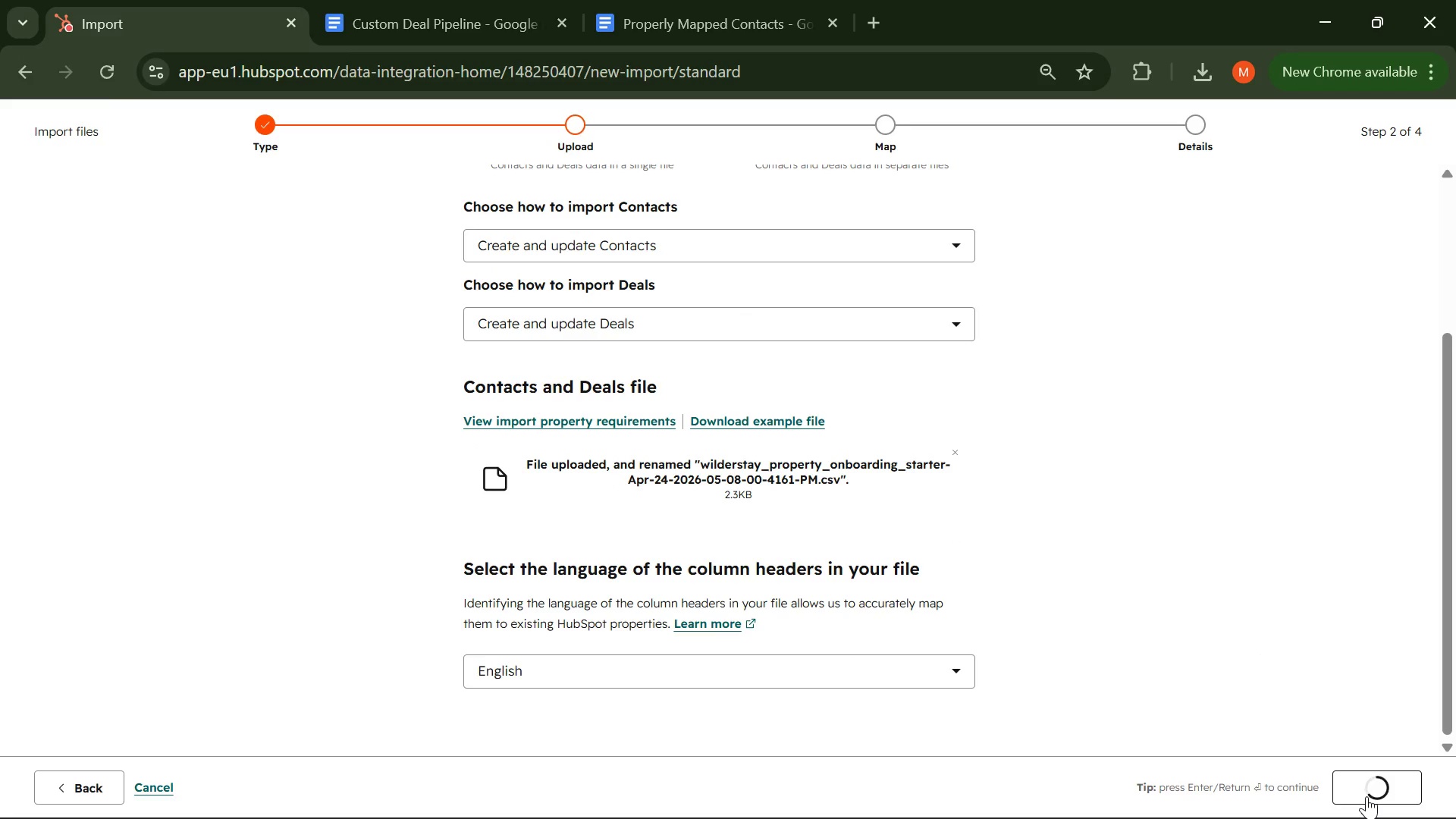 
mouse_move([1322, 771])
 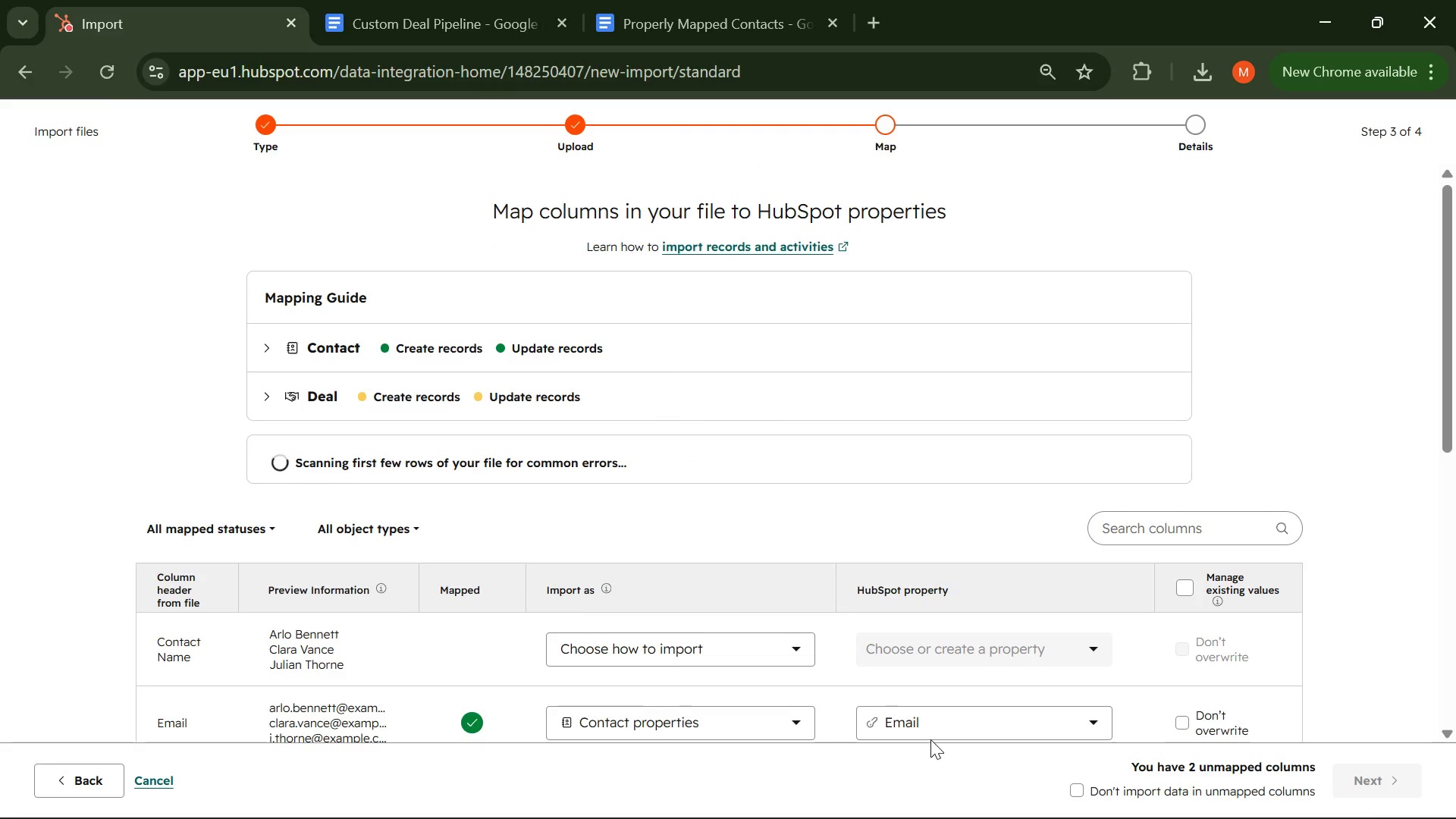 
scroll: coordinate [906, 701], scroll_direction: down, amount: 5.0
 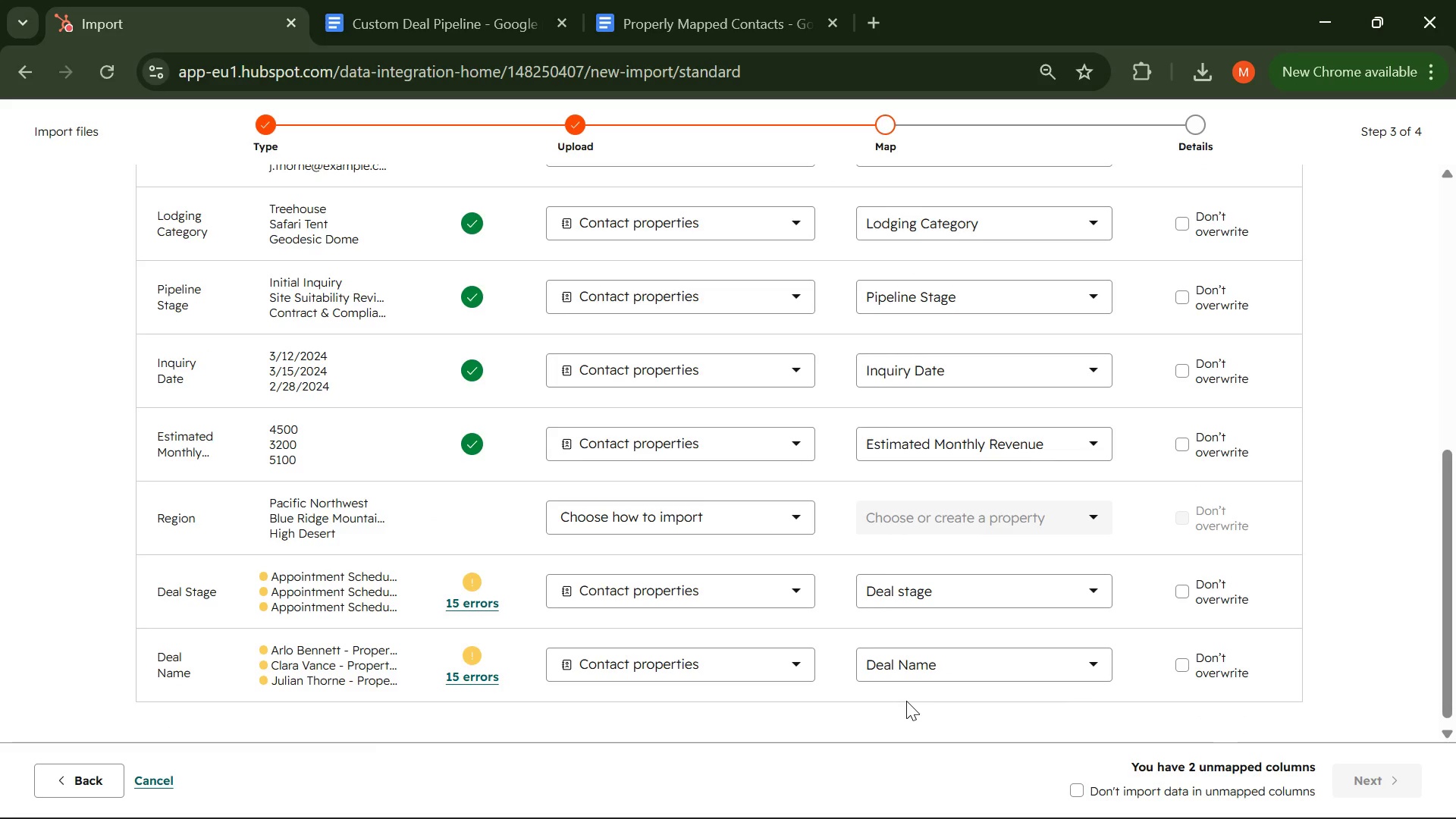 
scroll: coordinate [711, 579], scroll_direction: none, amount: 0.0
 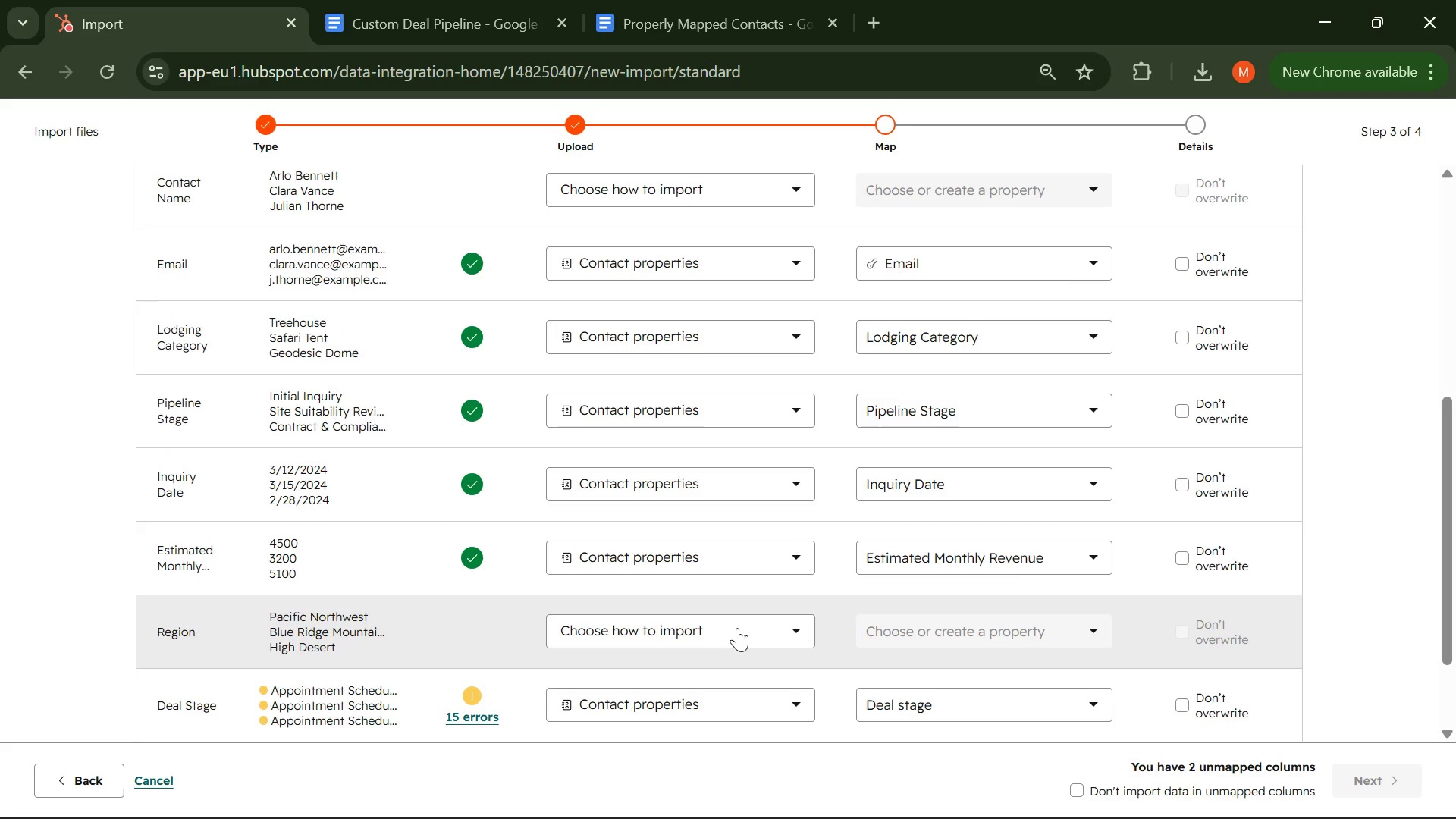 
left_click([737, 628])
 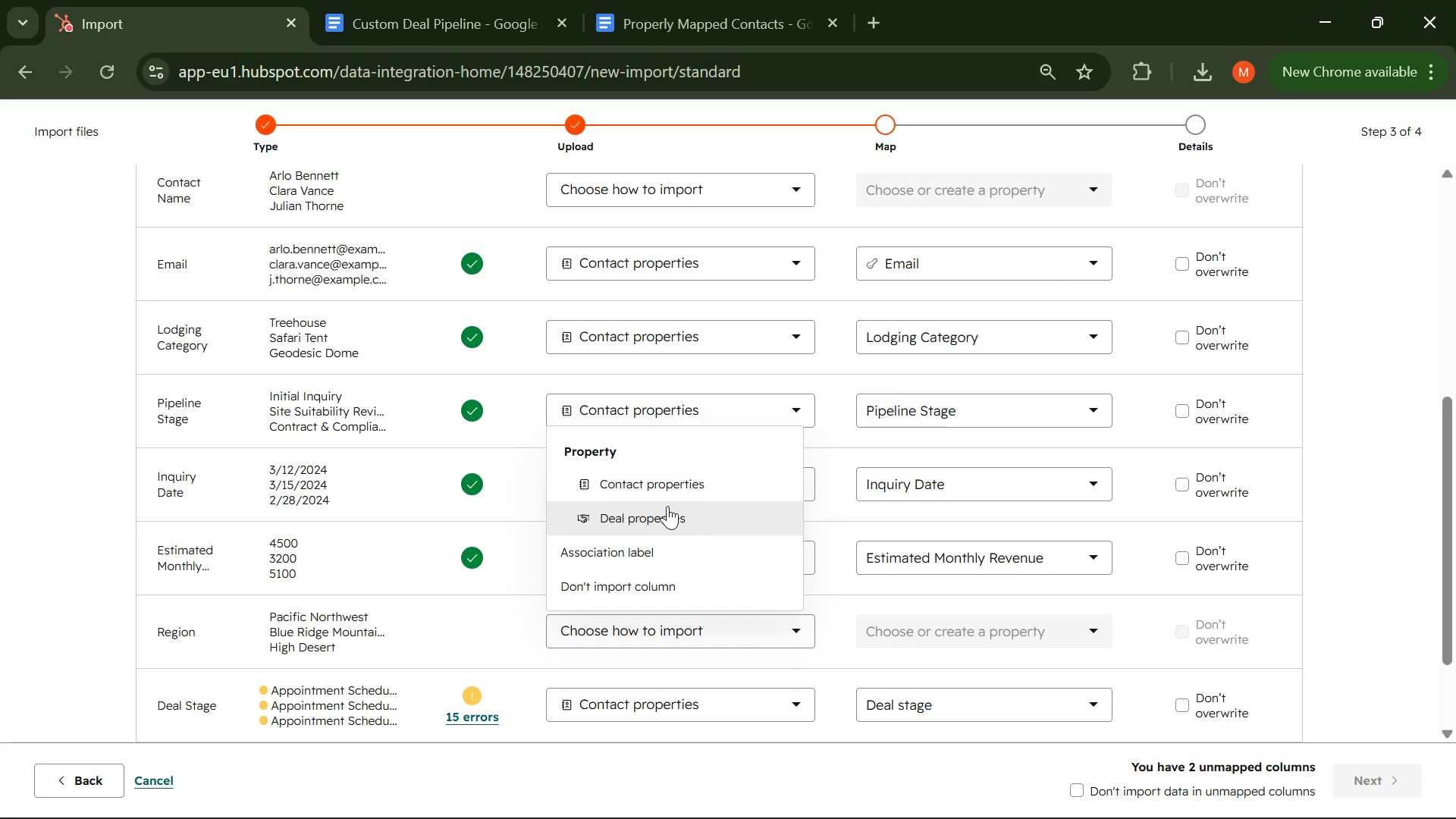 
left_click([651, 479])
 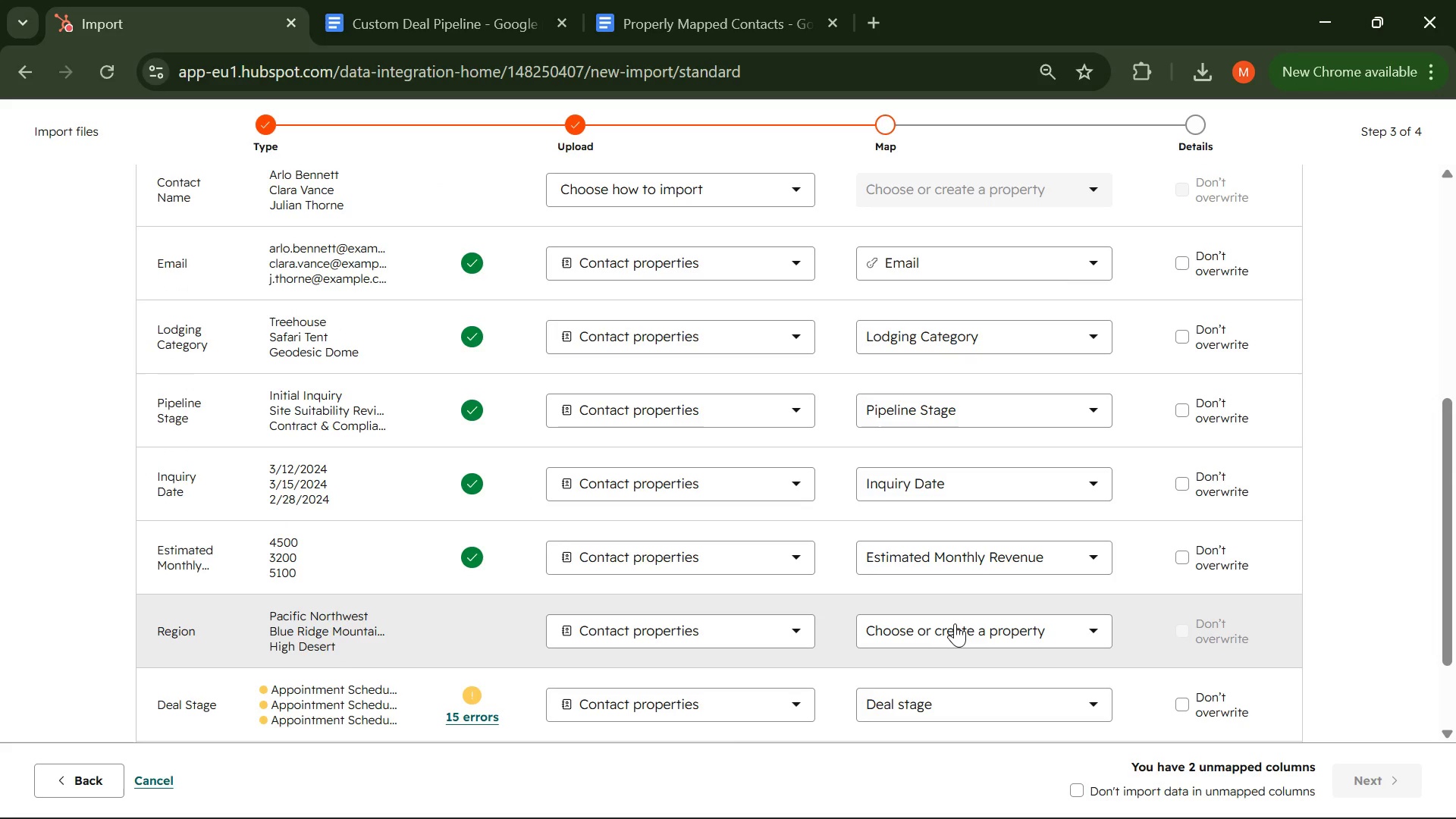 
left_click([955, 623])
 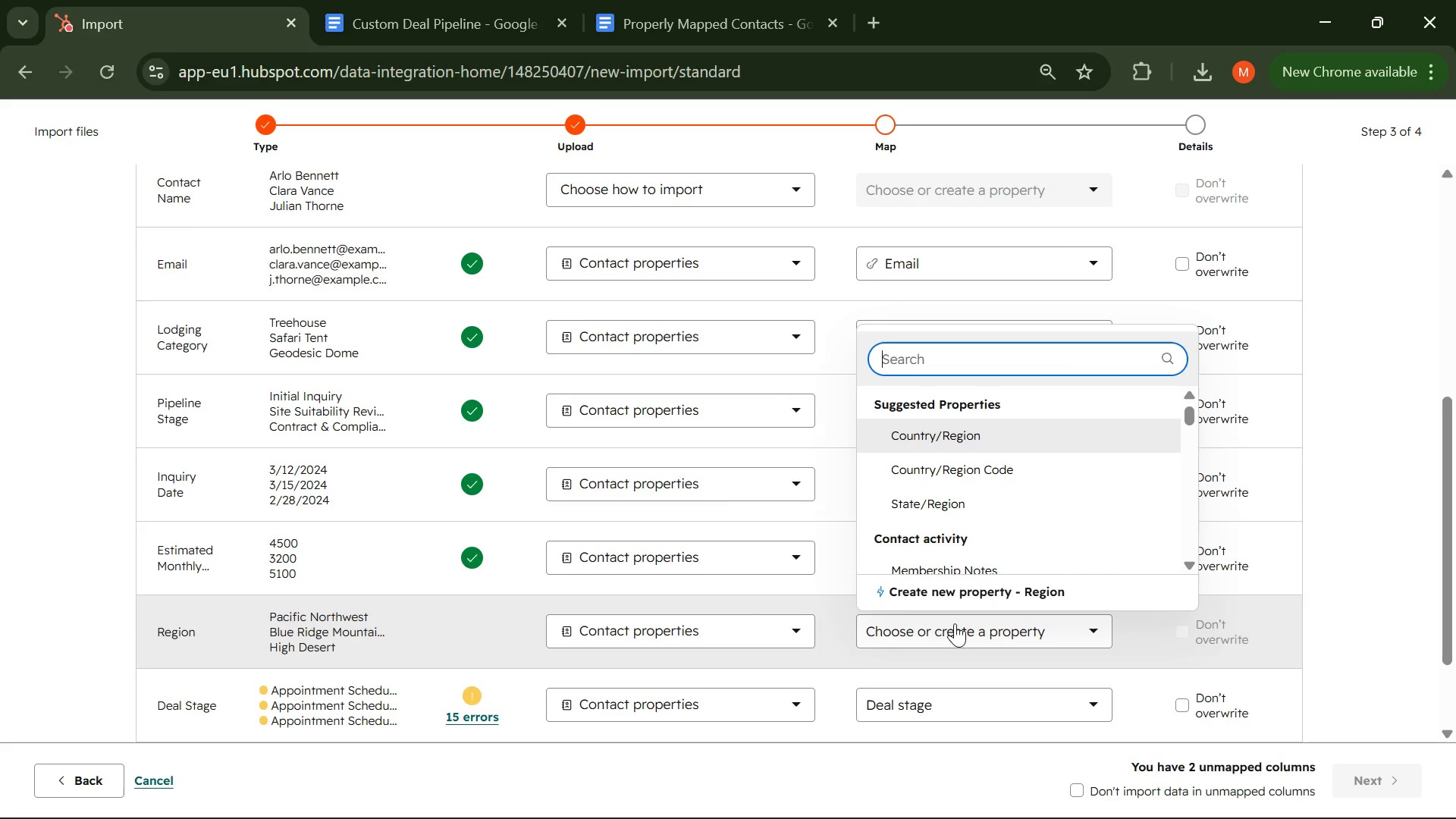 
left_click([977, 416])
 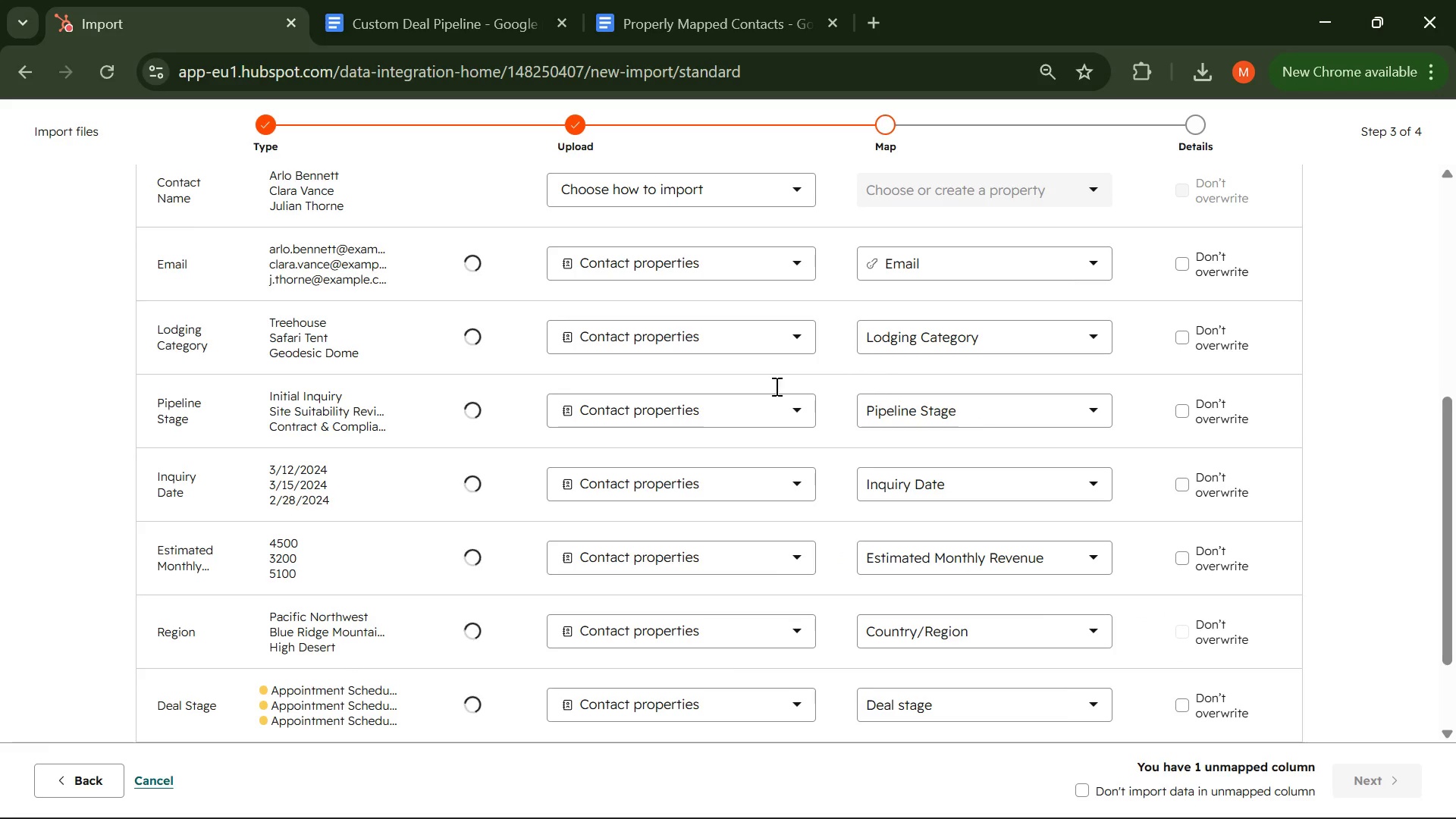 
scroll: coordinate [696, 415], scroll_direction: none, amount: 0.0
 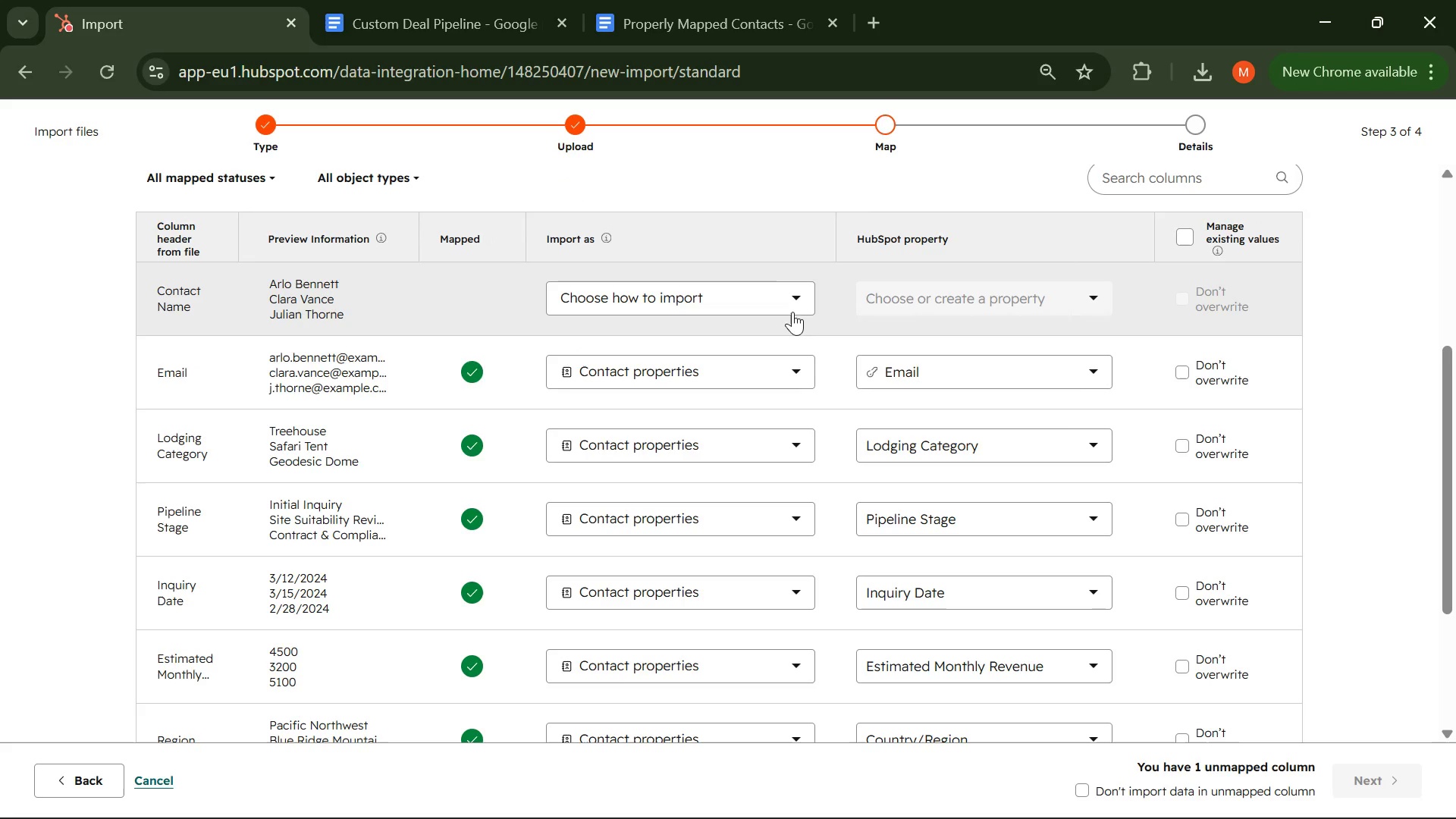 
left_click([792, 299])
 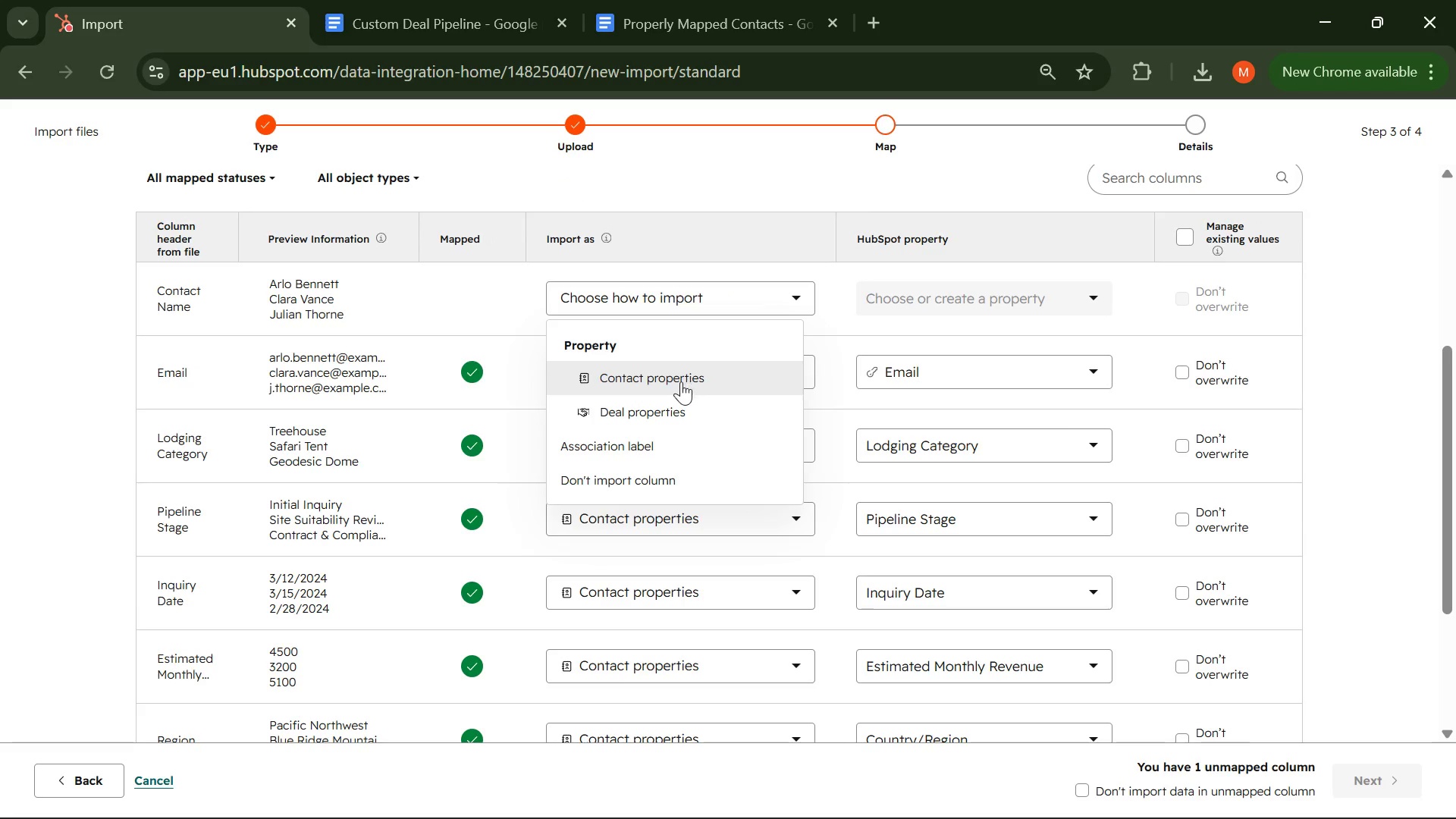 
left_click([681, 381])
 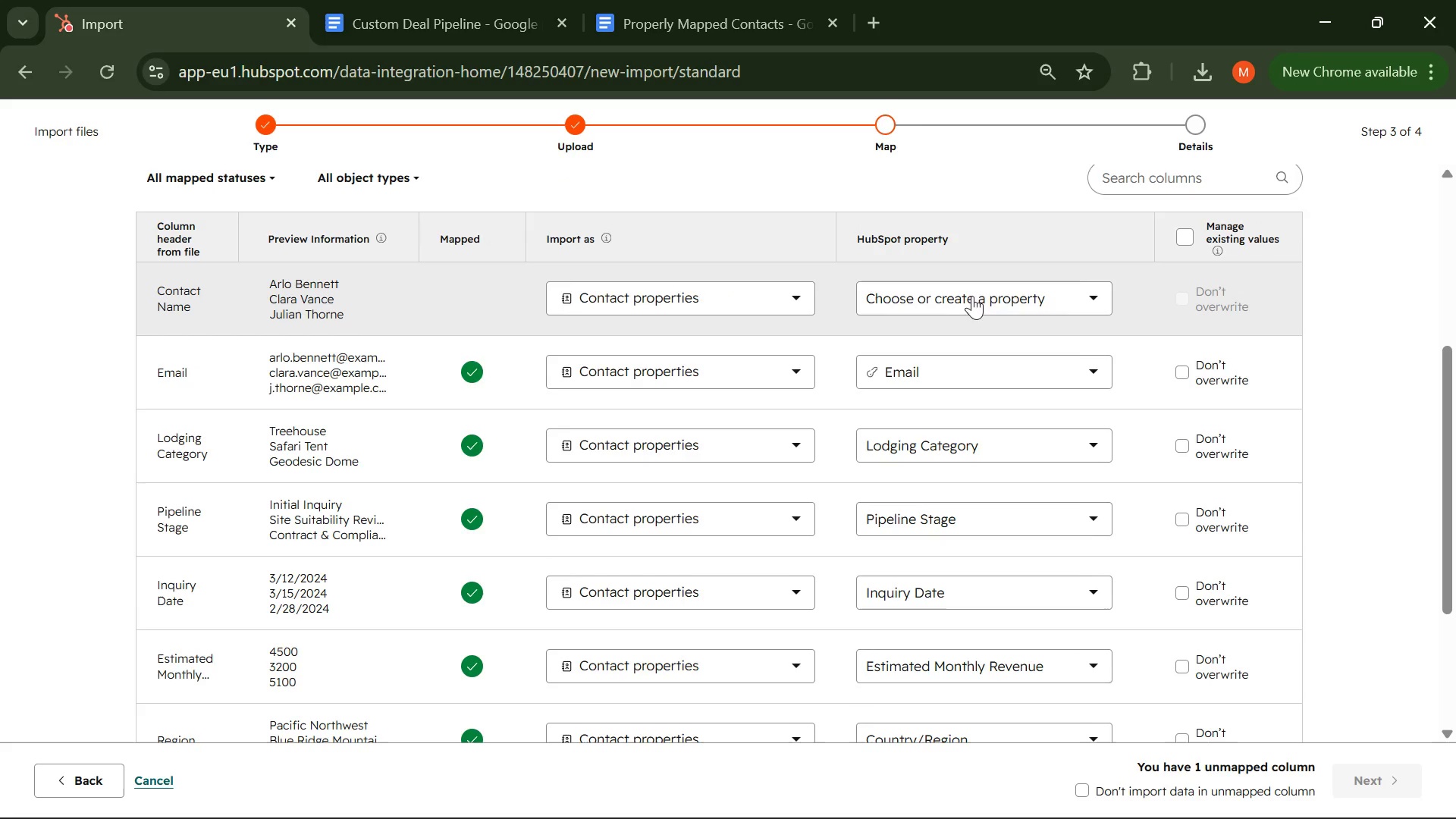 
left_click([994, 292])
 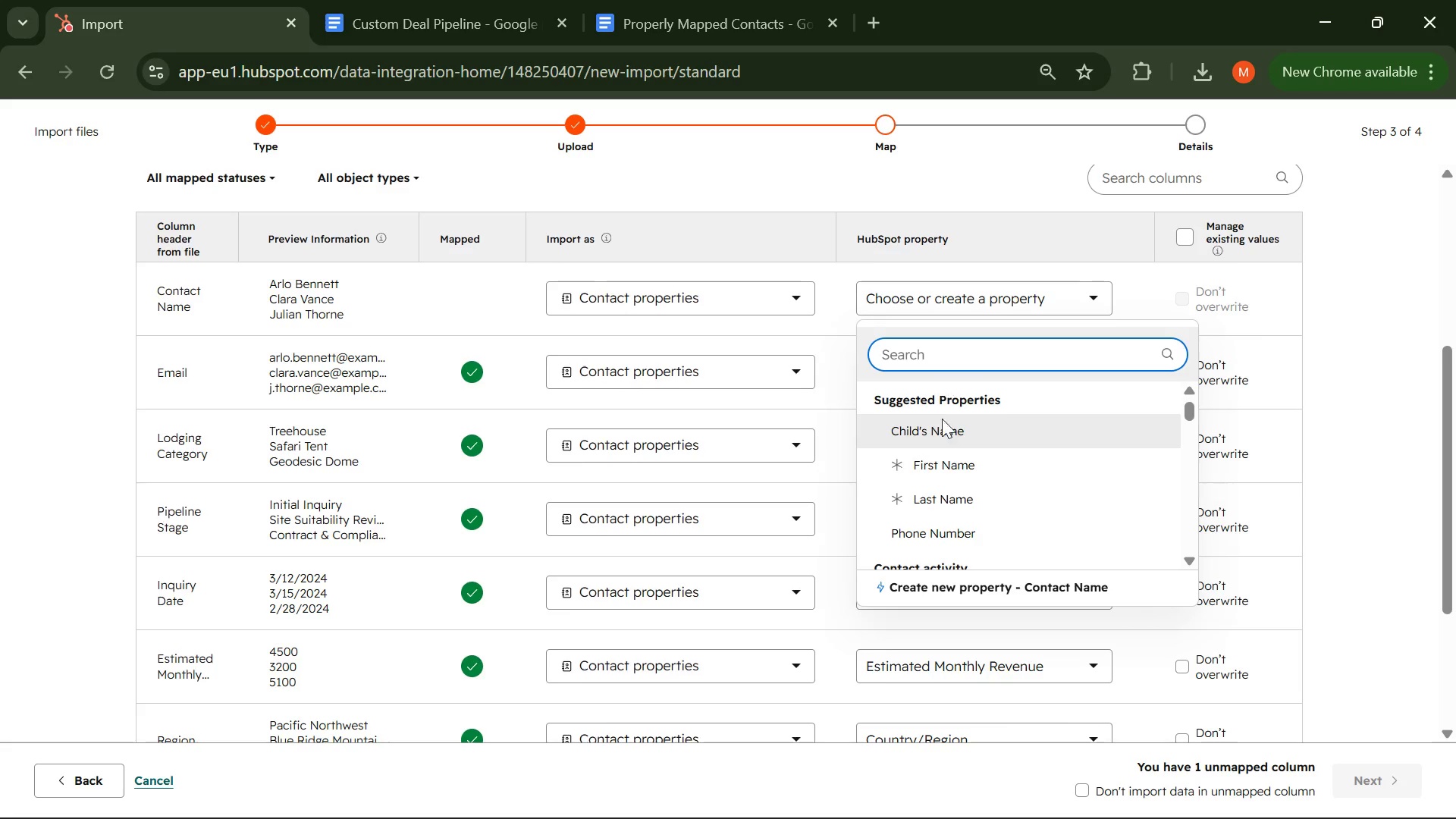 
left_click([944, 460])
 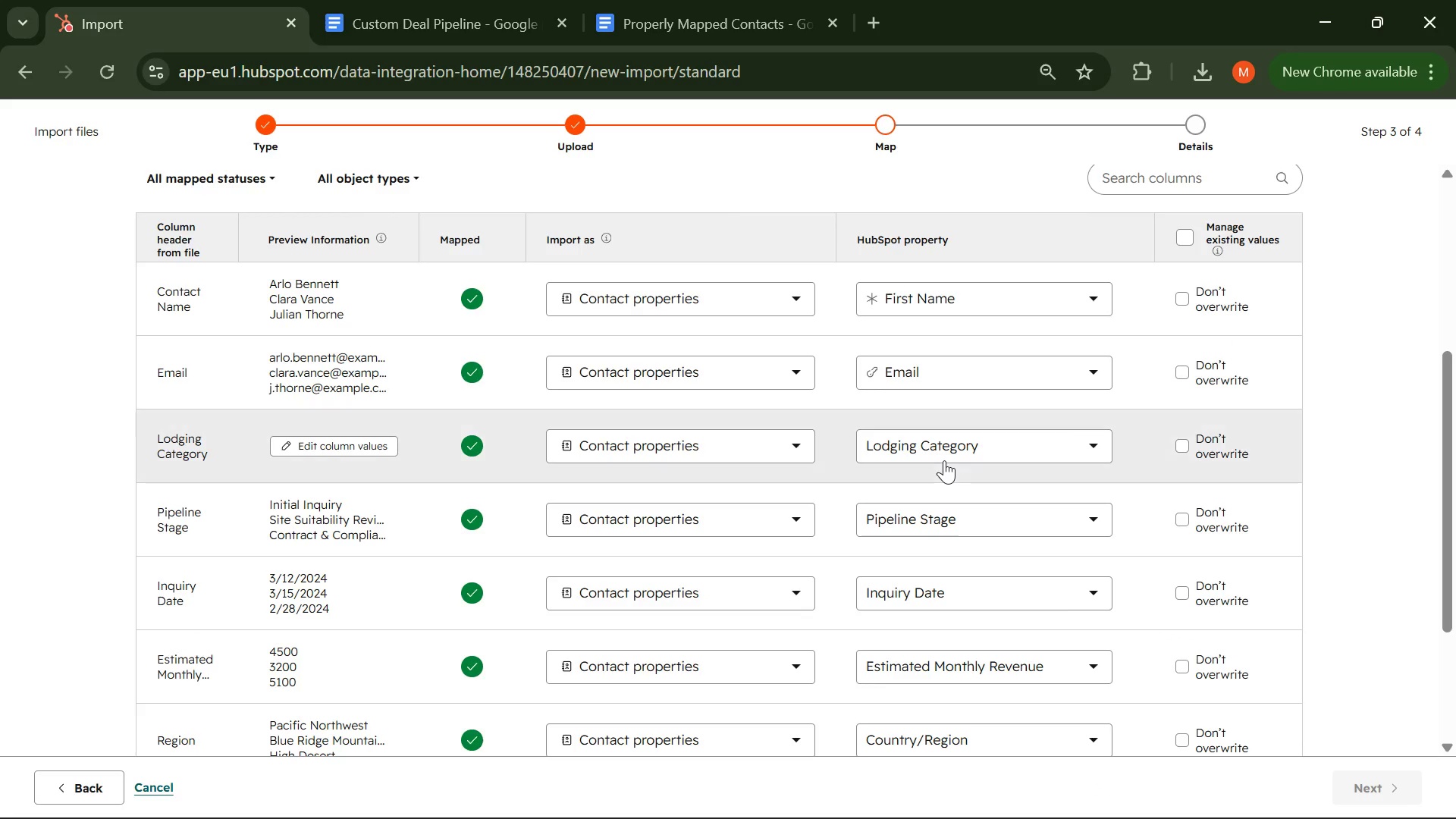 
scroll: coordinate [1335, 491], scroll_direction: down, amount: 4.0
 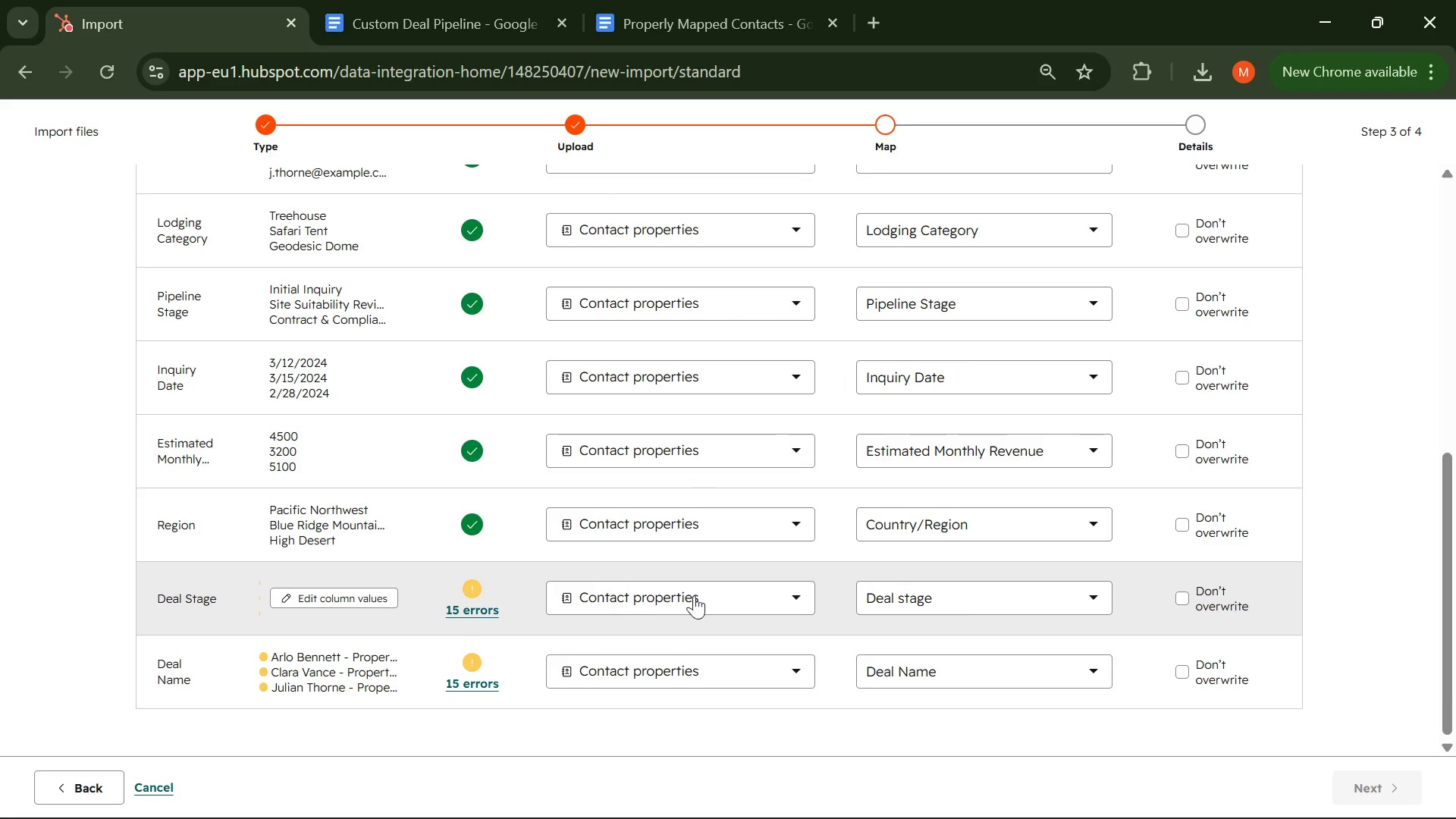 
left_click([739, 596])
 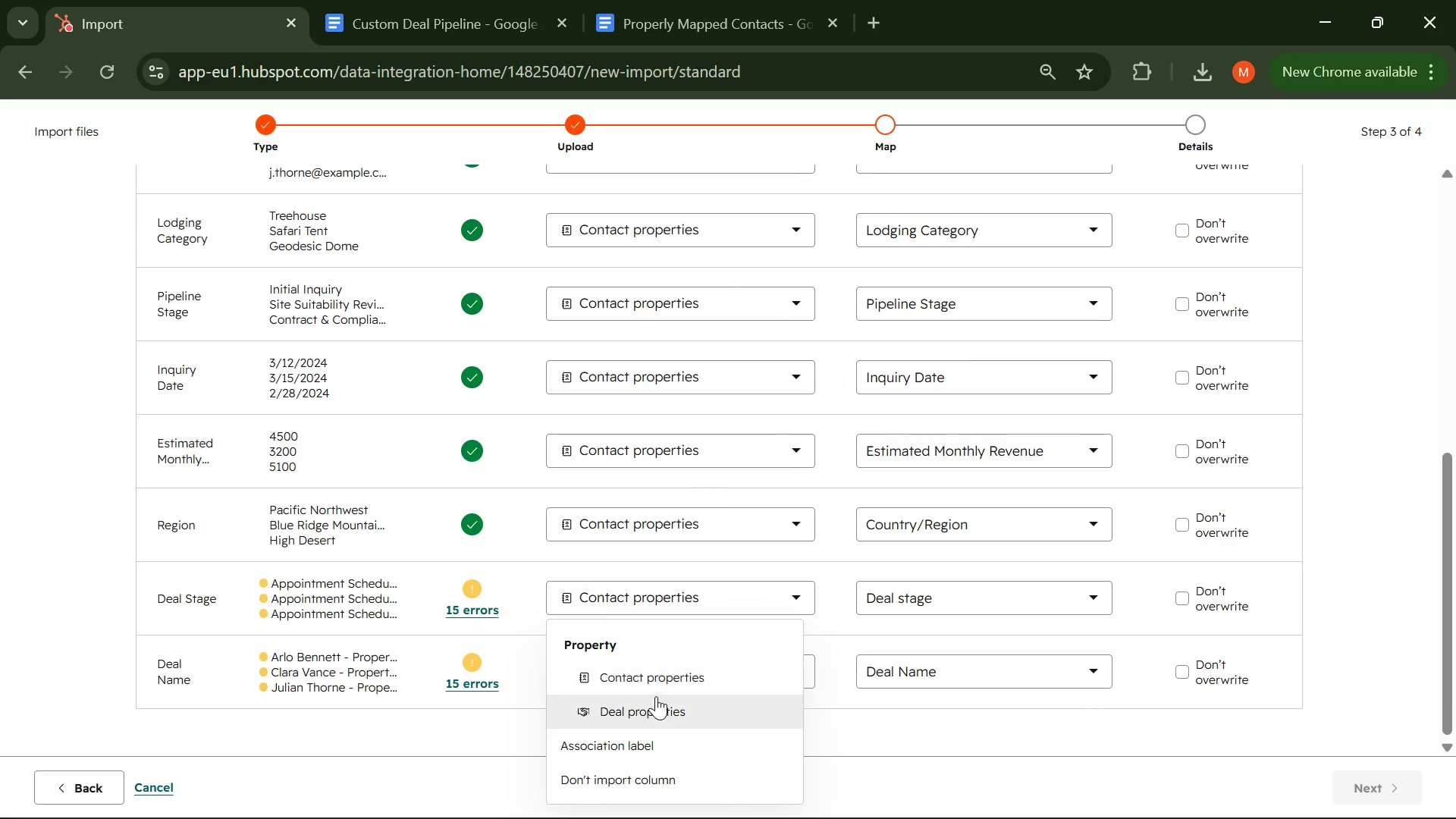 
left_click([656, 696])
 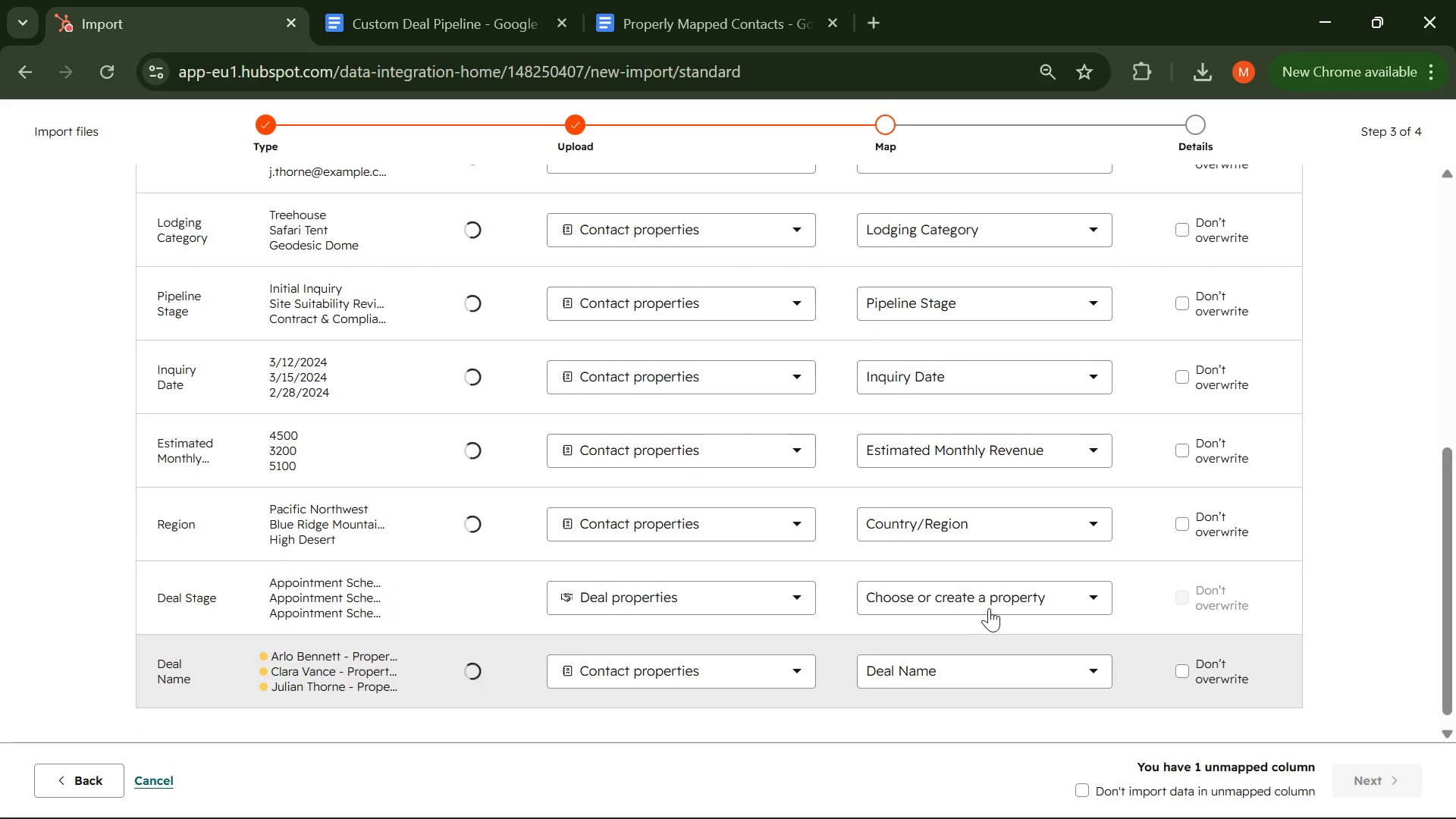 
left_click([1012, 600])
 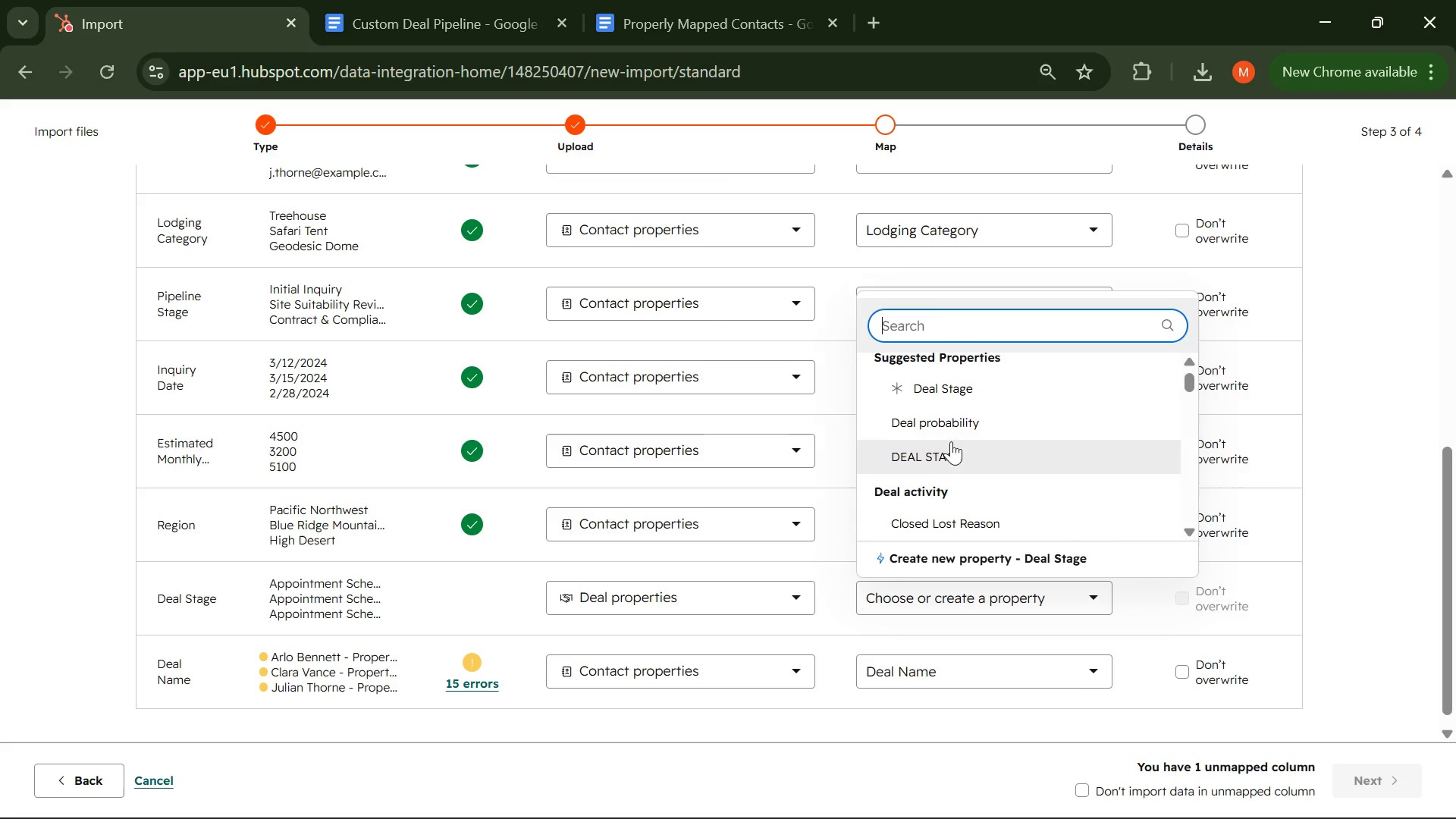 
left_click([954, 385])
 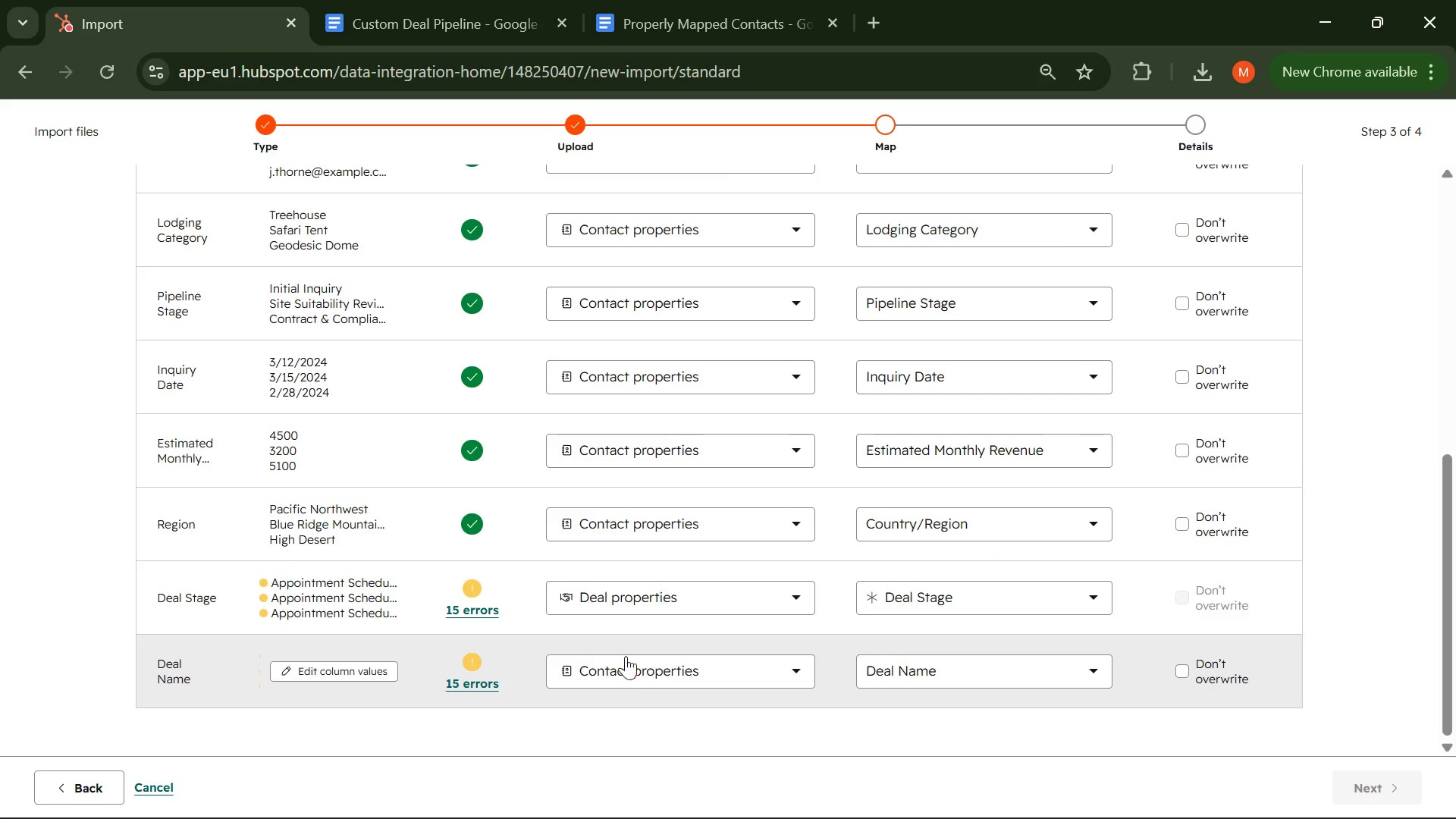 
left_click([469, 603])
 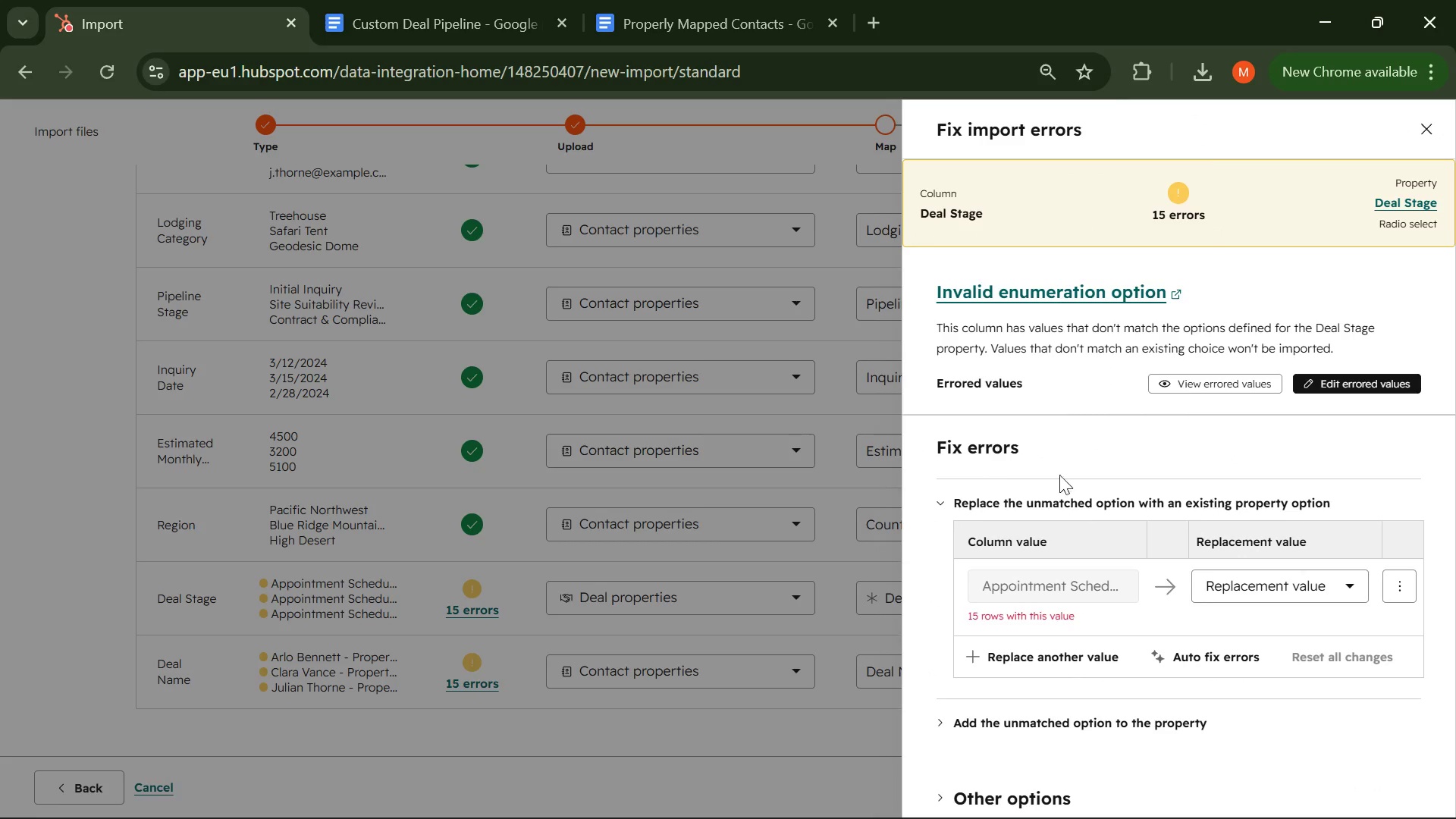 
left_click([1244, 589])
 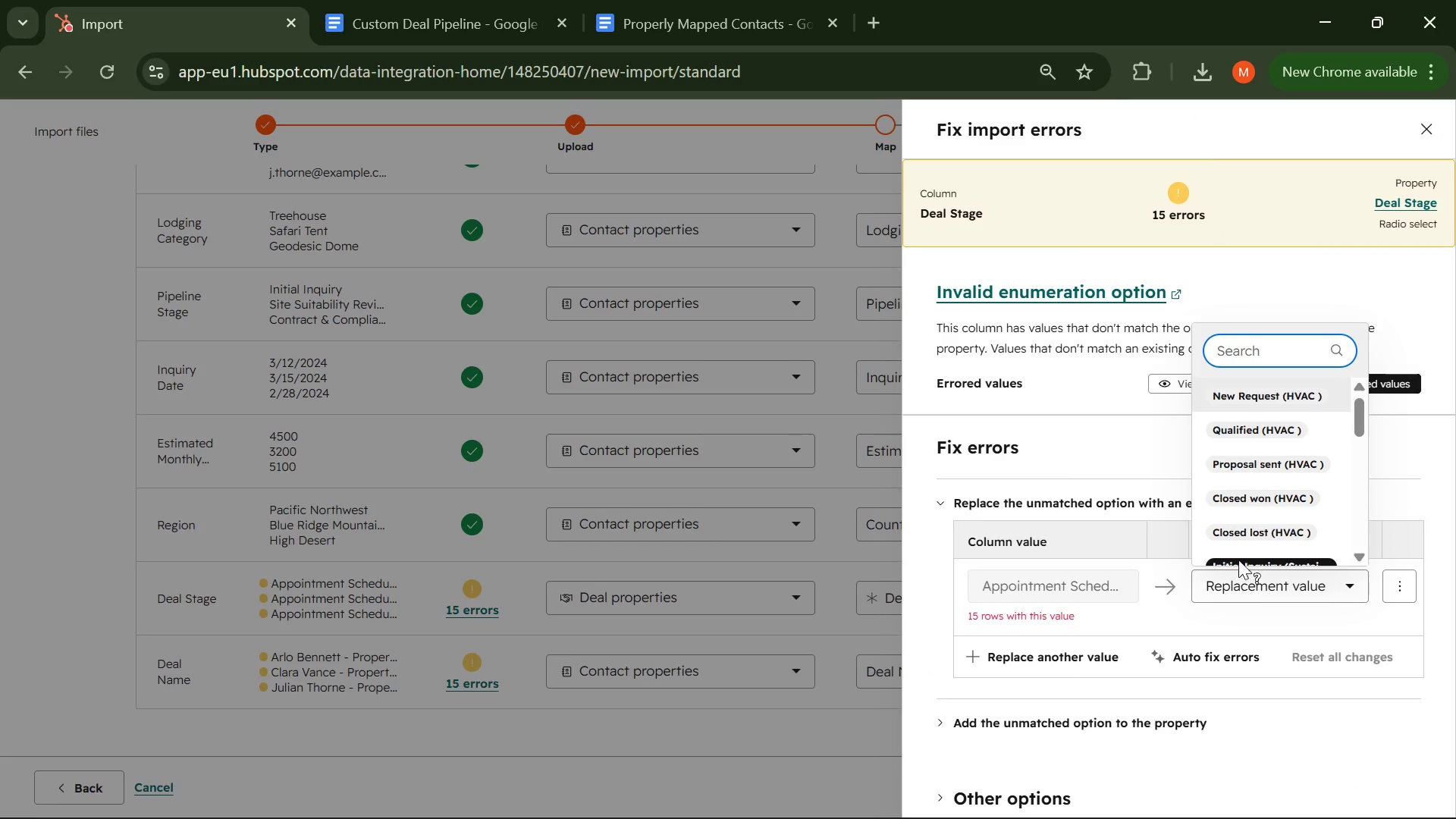 
scroll: coordinate [1250, 511], scroll_direction: down, amount: 10.0
 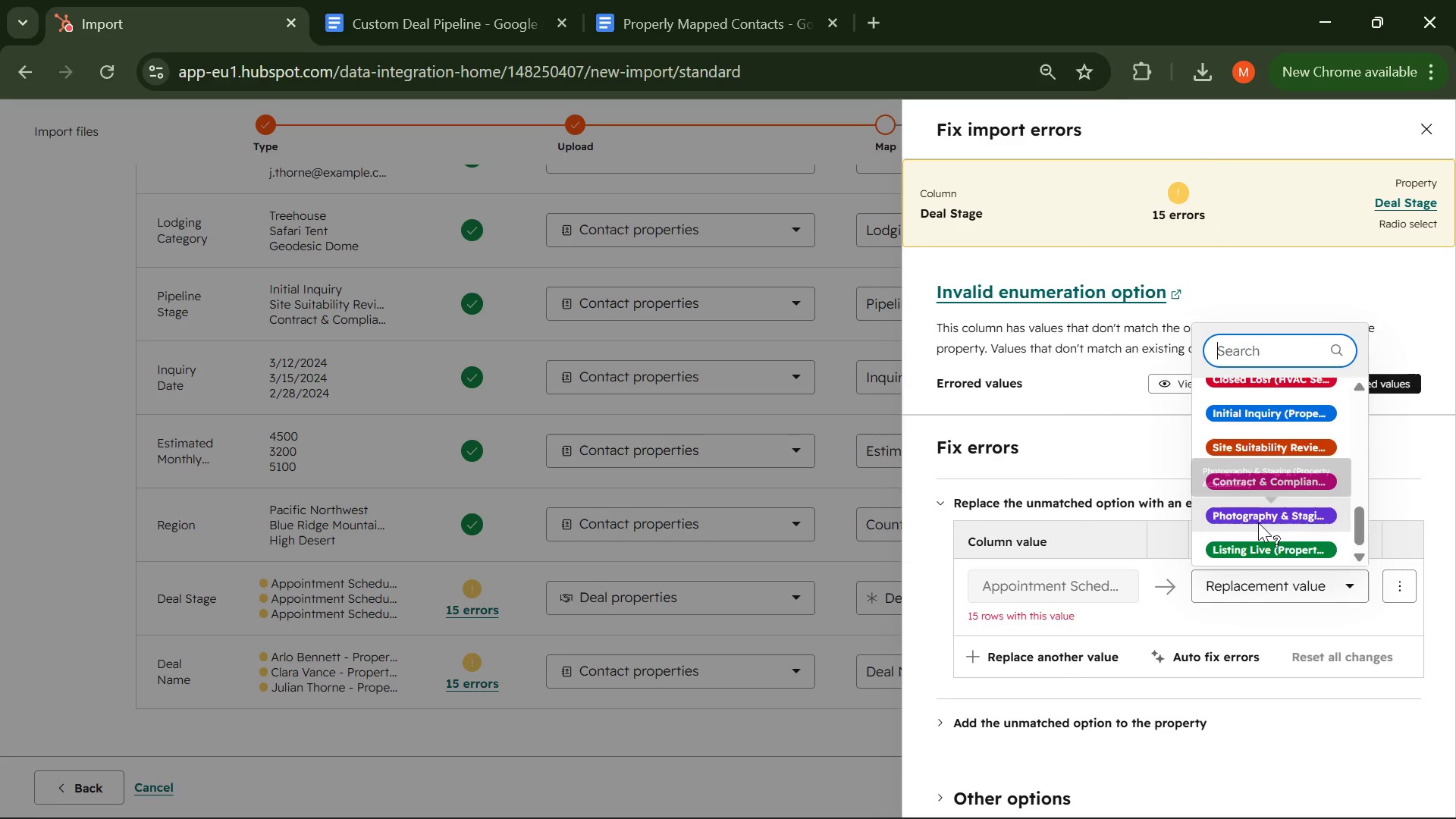 
scroll: coordinate [1258, 522], scroll_direction: none, amount: 0.0
 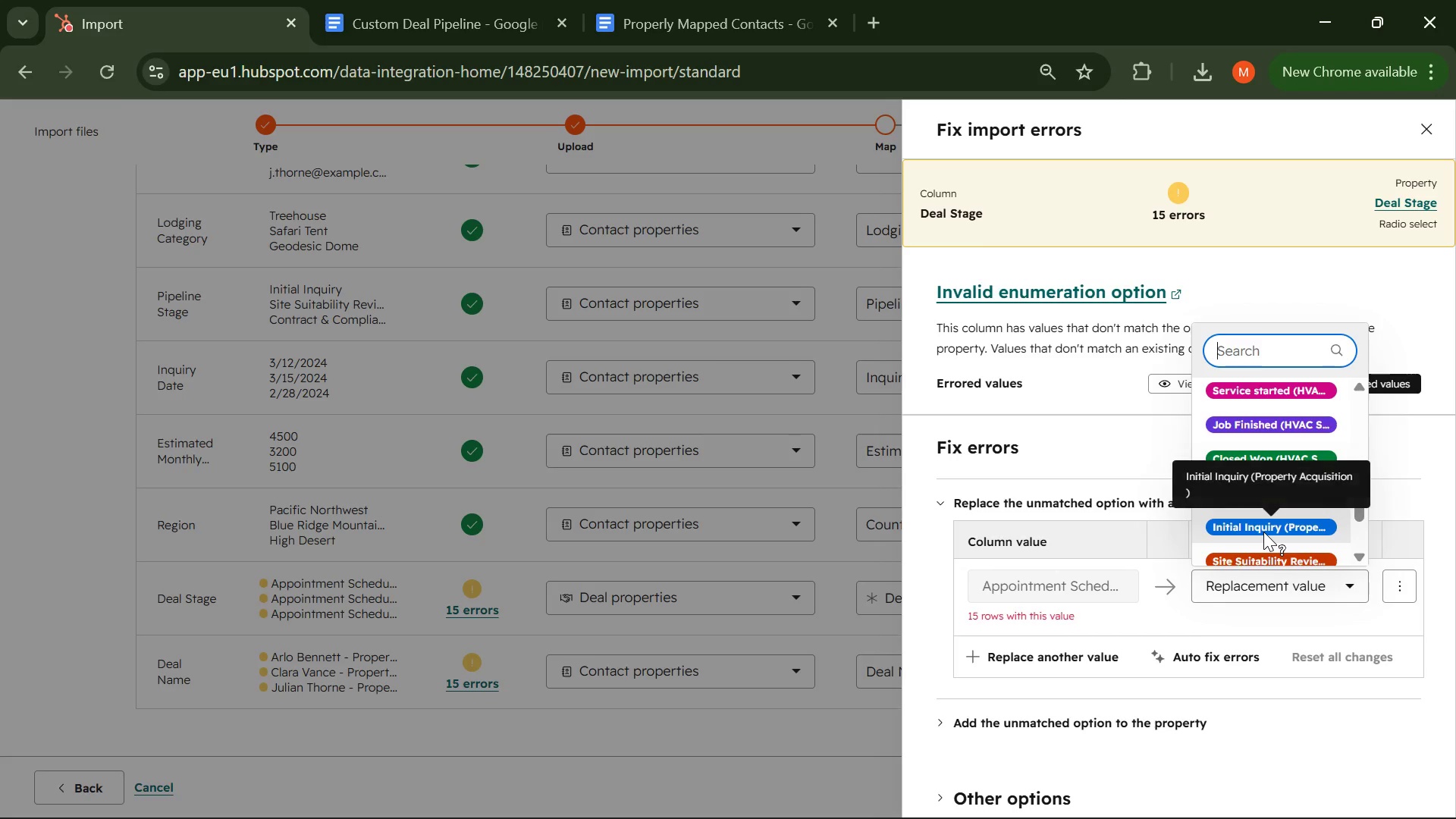 
left_click([1261, 532])
 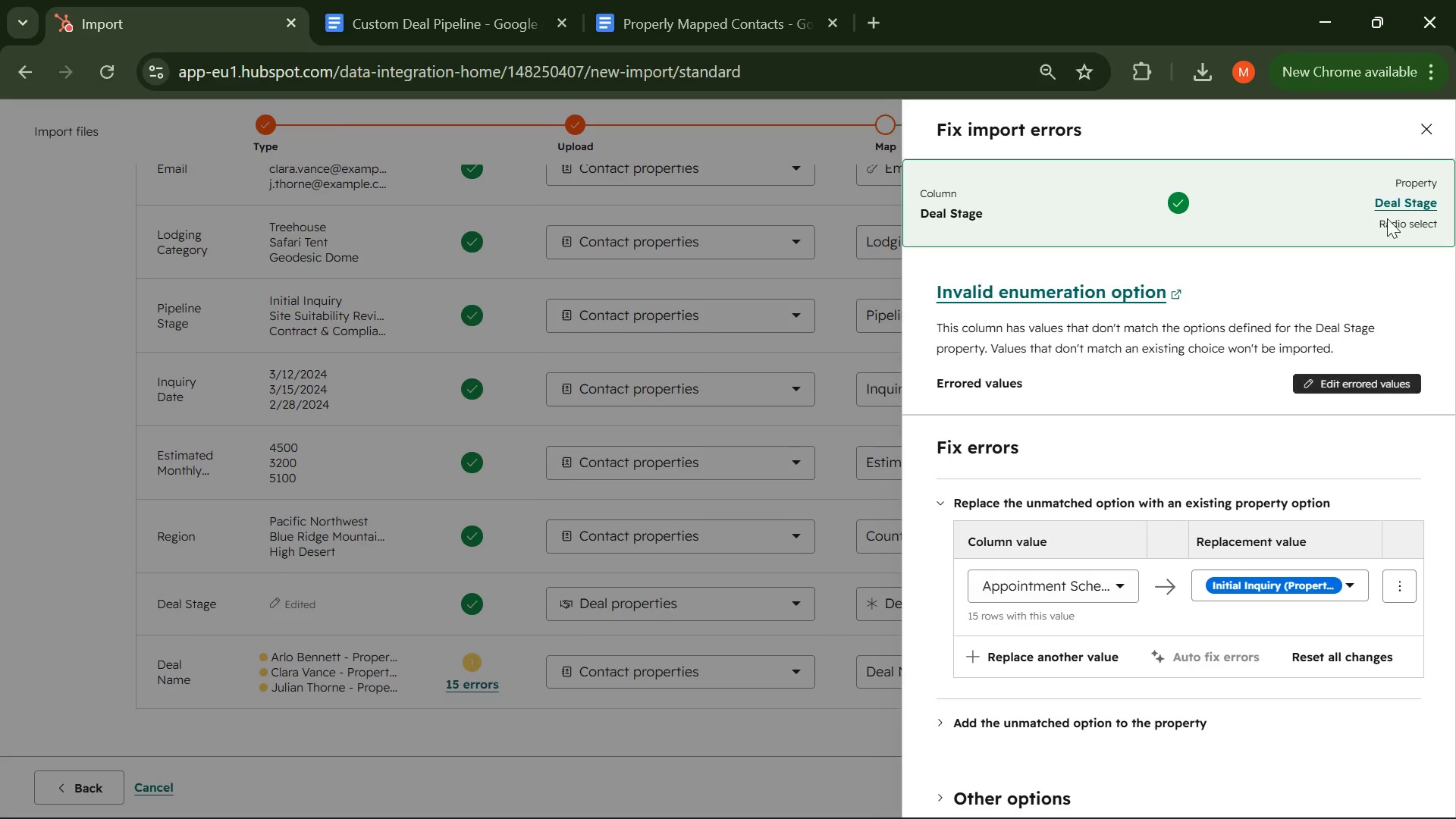 
left_click([1428, 127])
 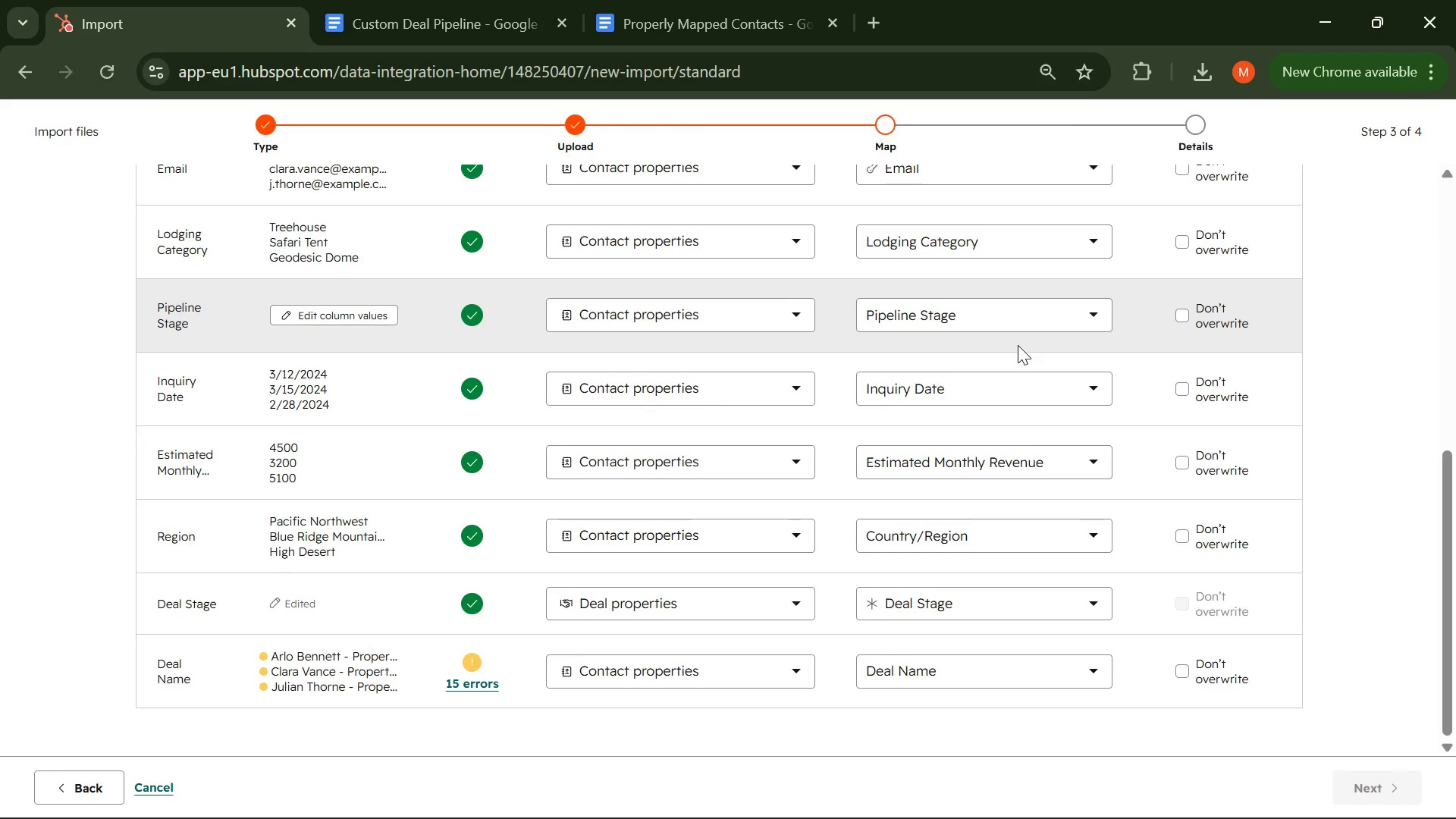 
key(VolumeDown)
 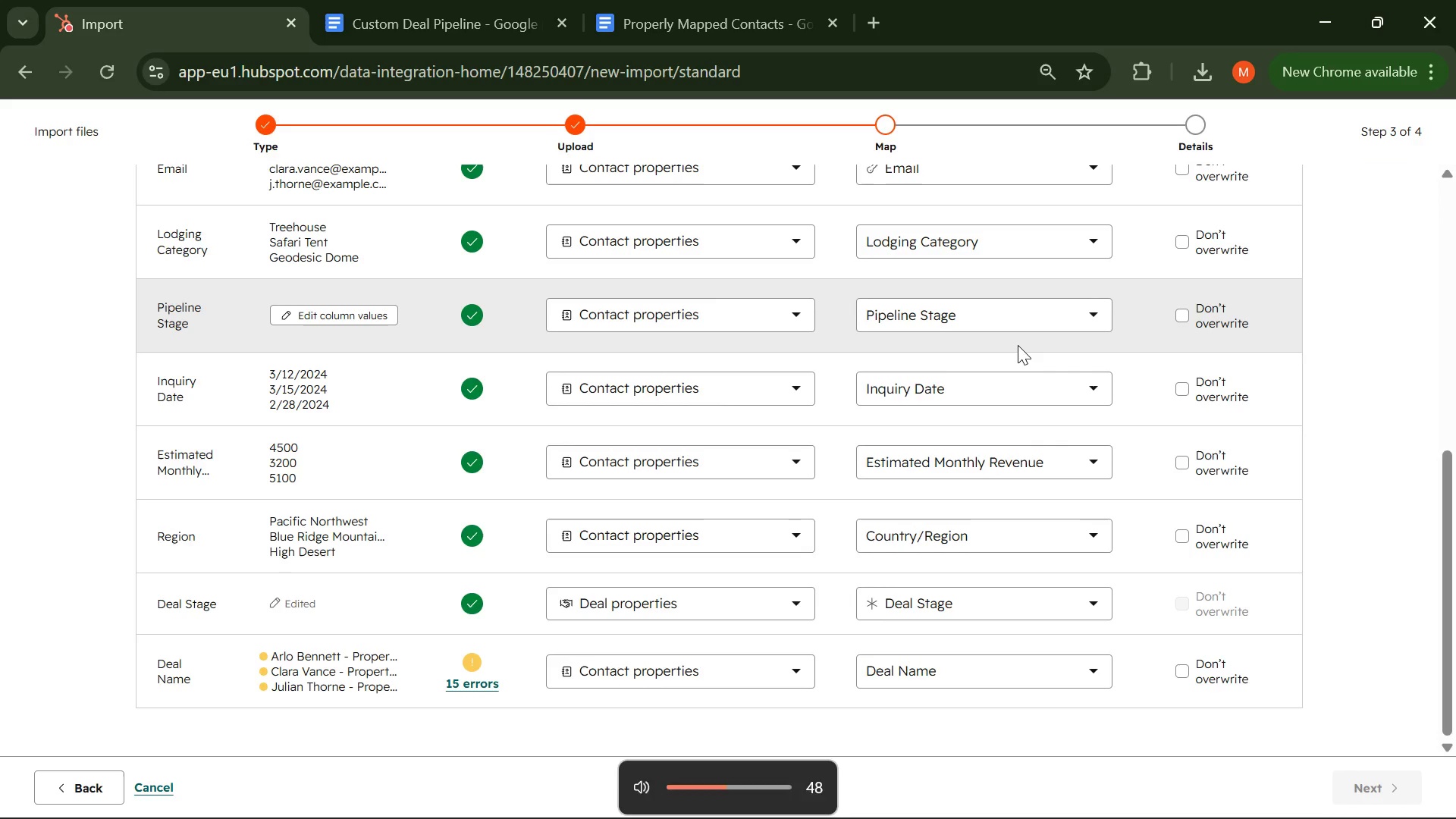 
key(VolumeDown)
 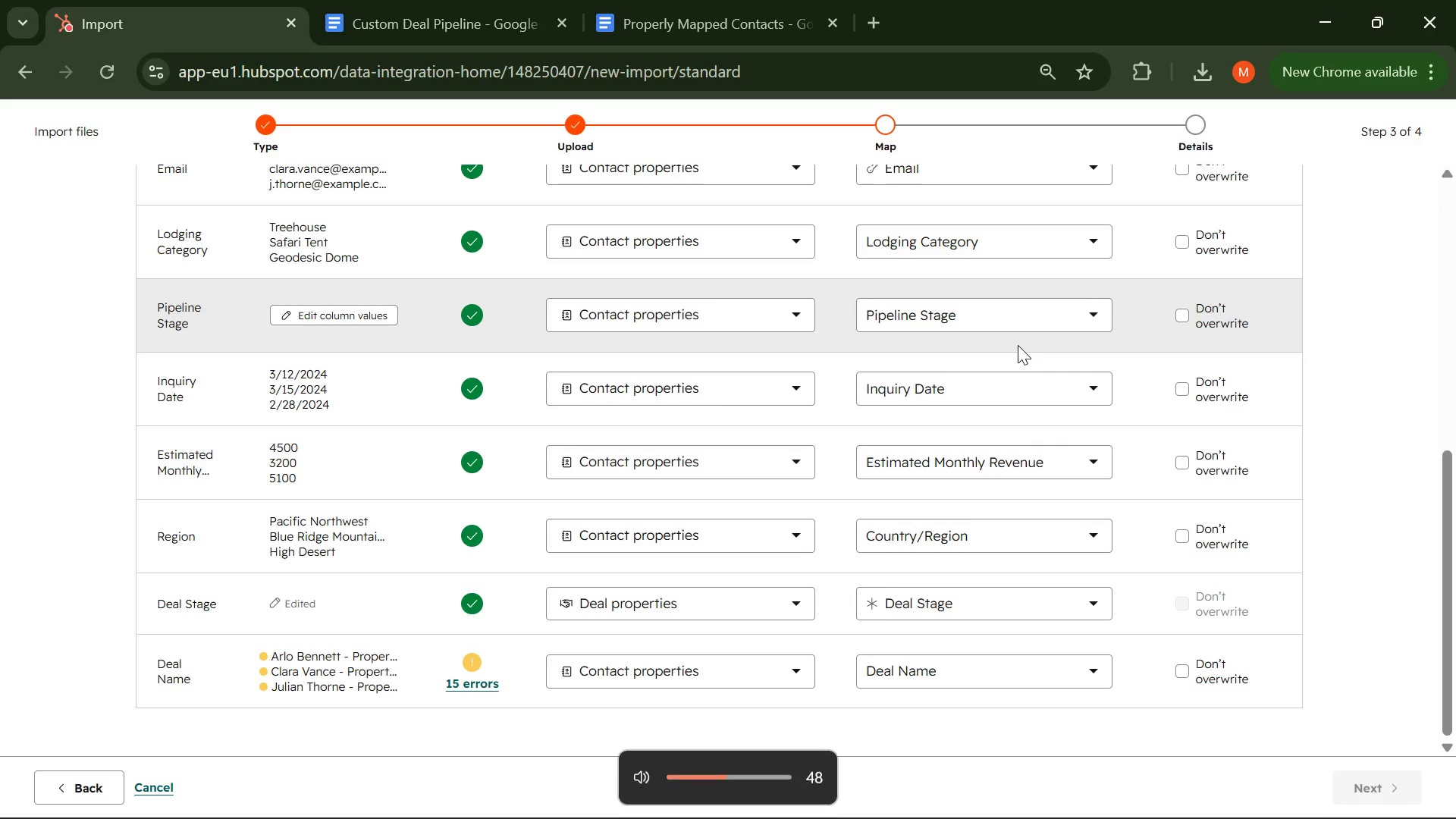 
key(VolumeDown)
 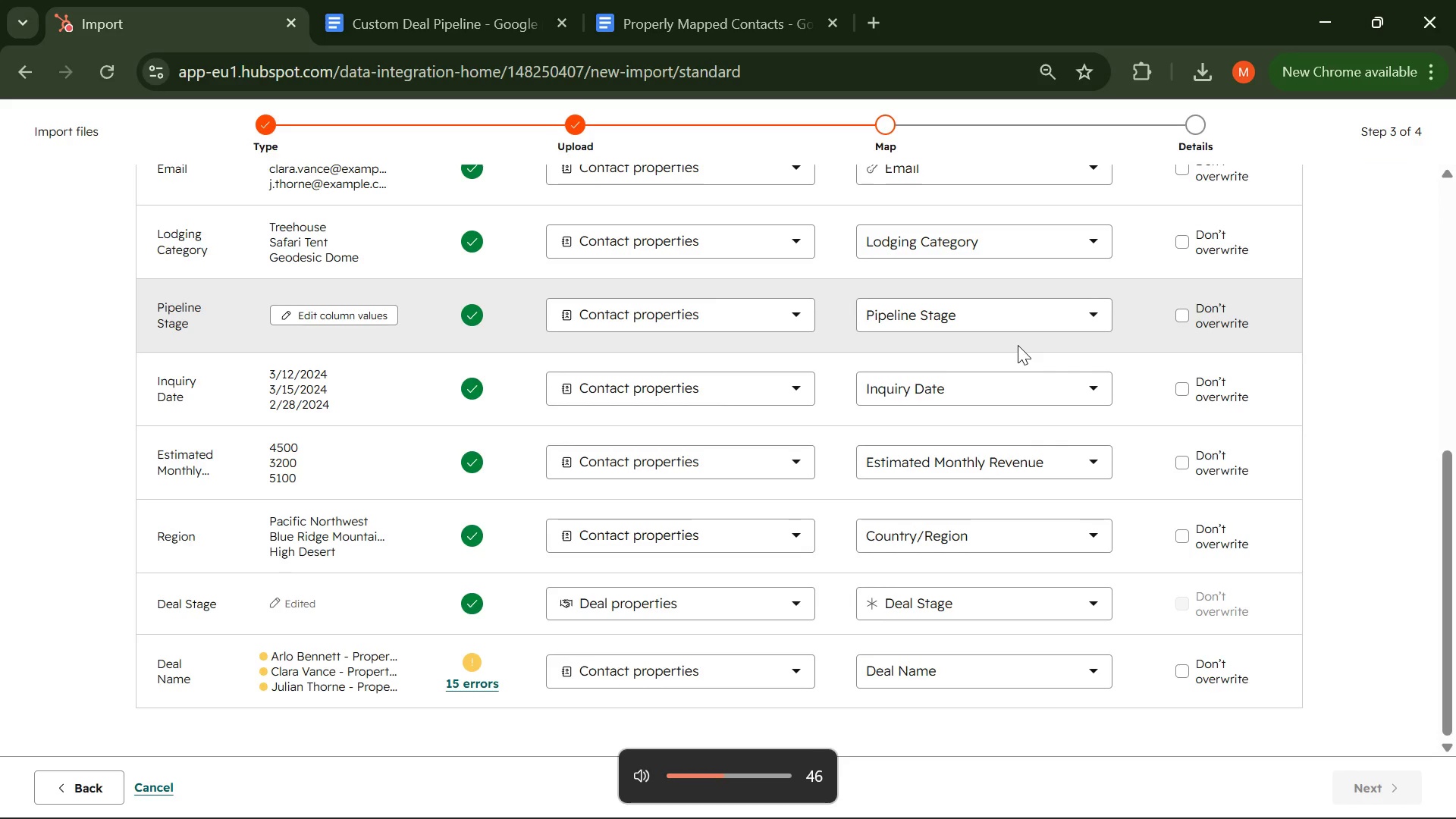 
key(VolumeDown)
 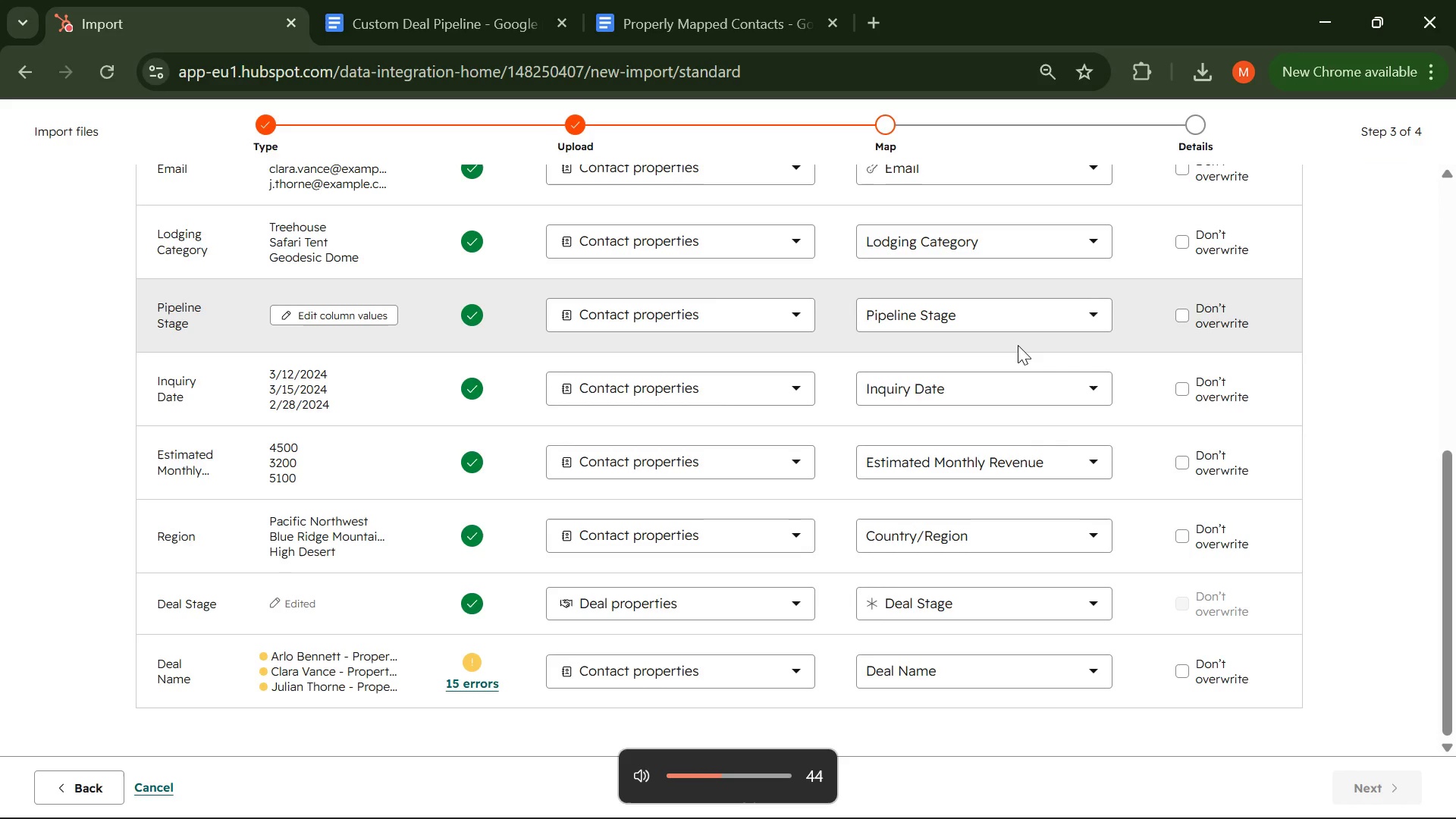 
key(VolumeDown)
 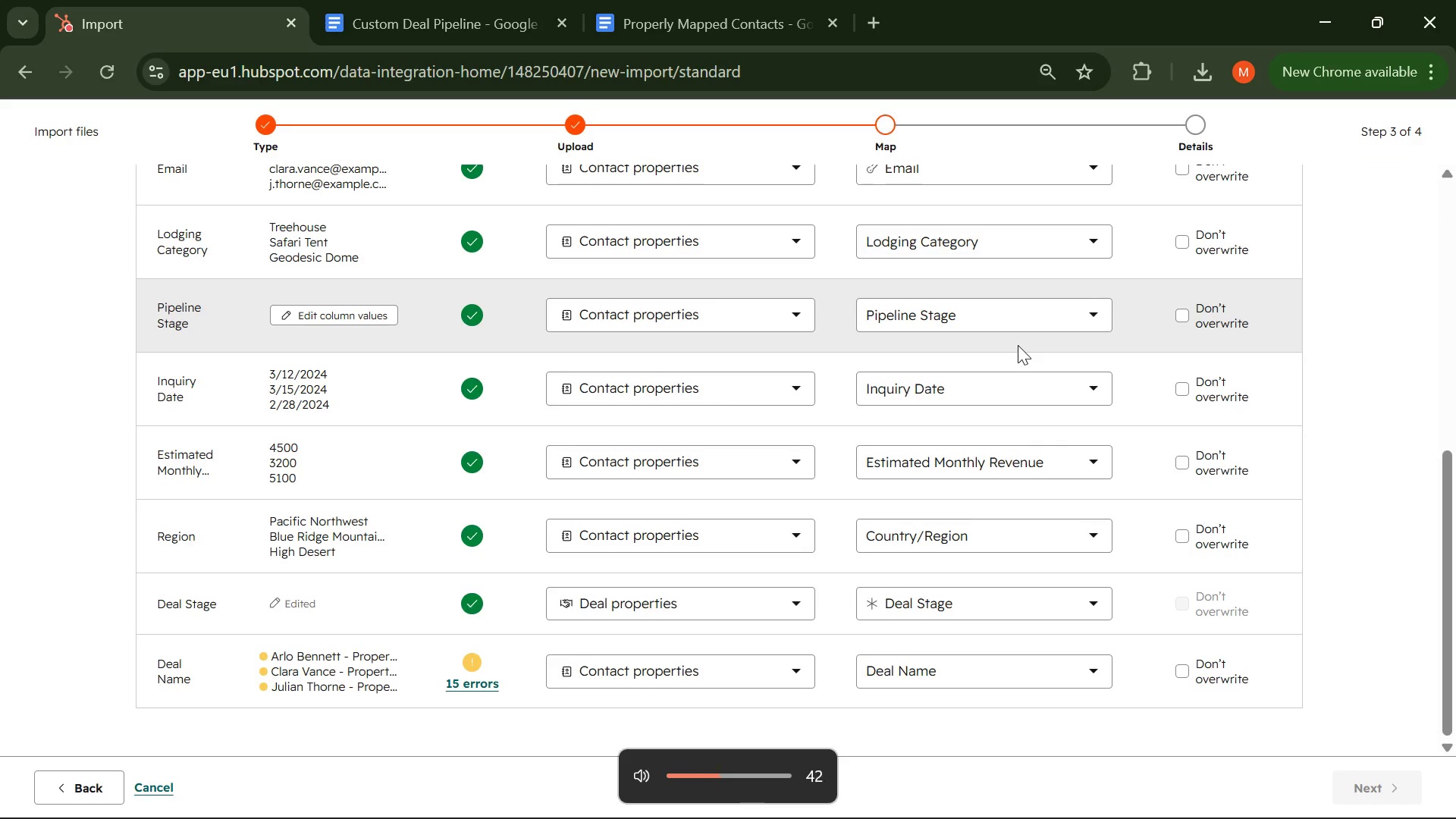 
key(VolumeDown)
 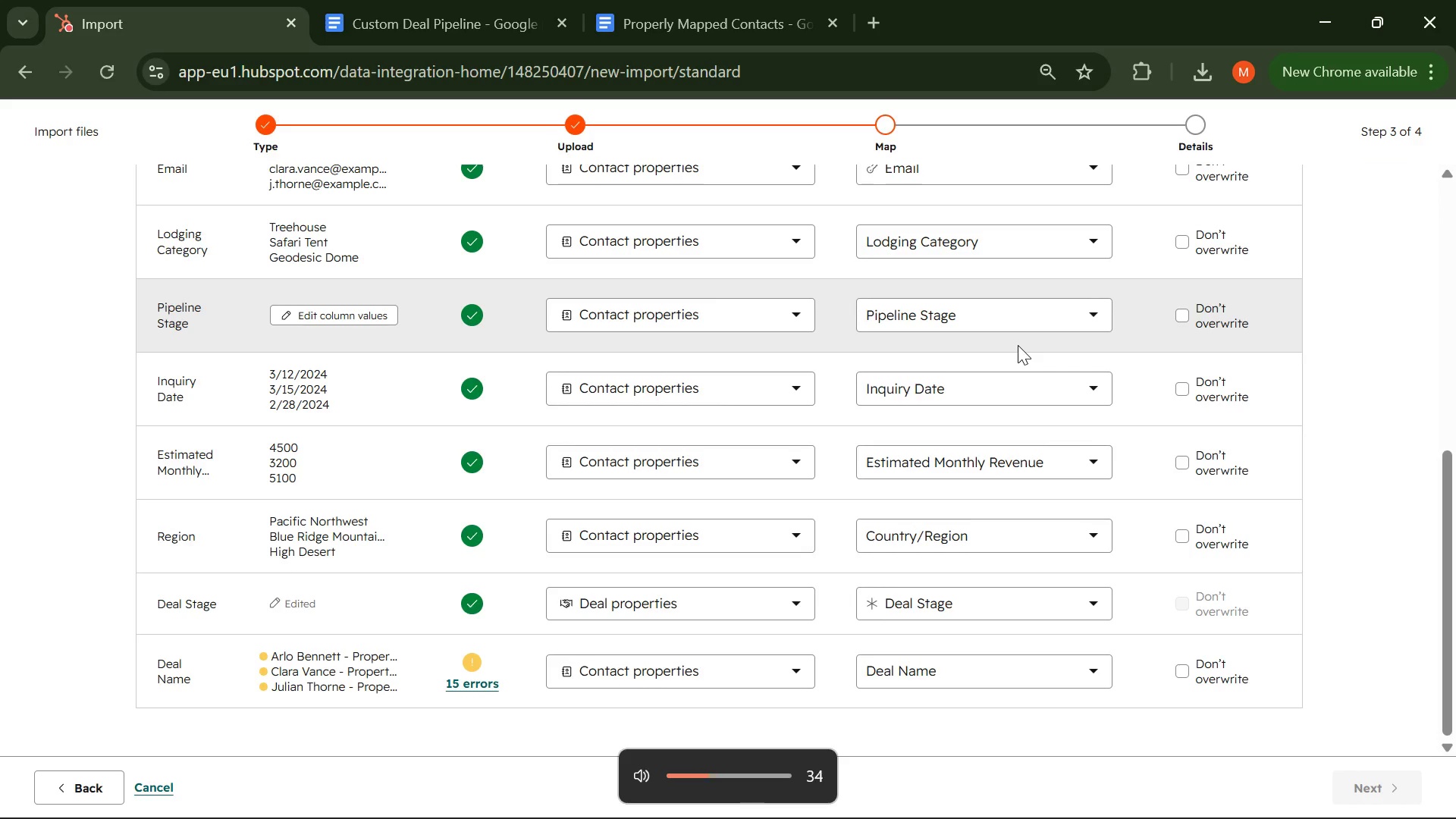 
key(VolumeDown)
 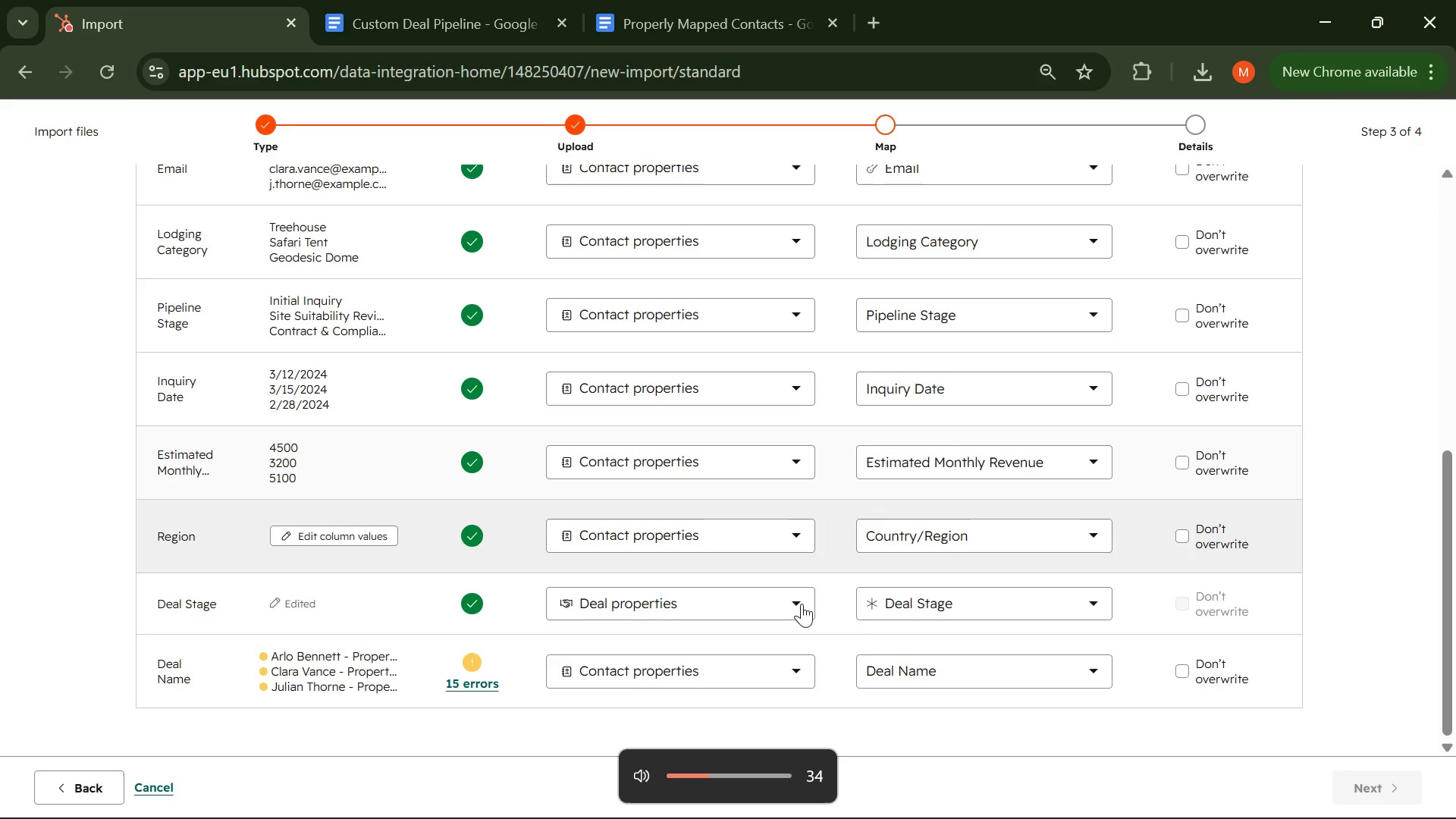 
left_click([791, 670])
 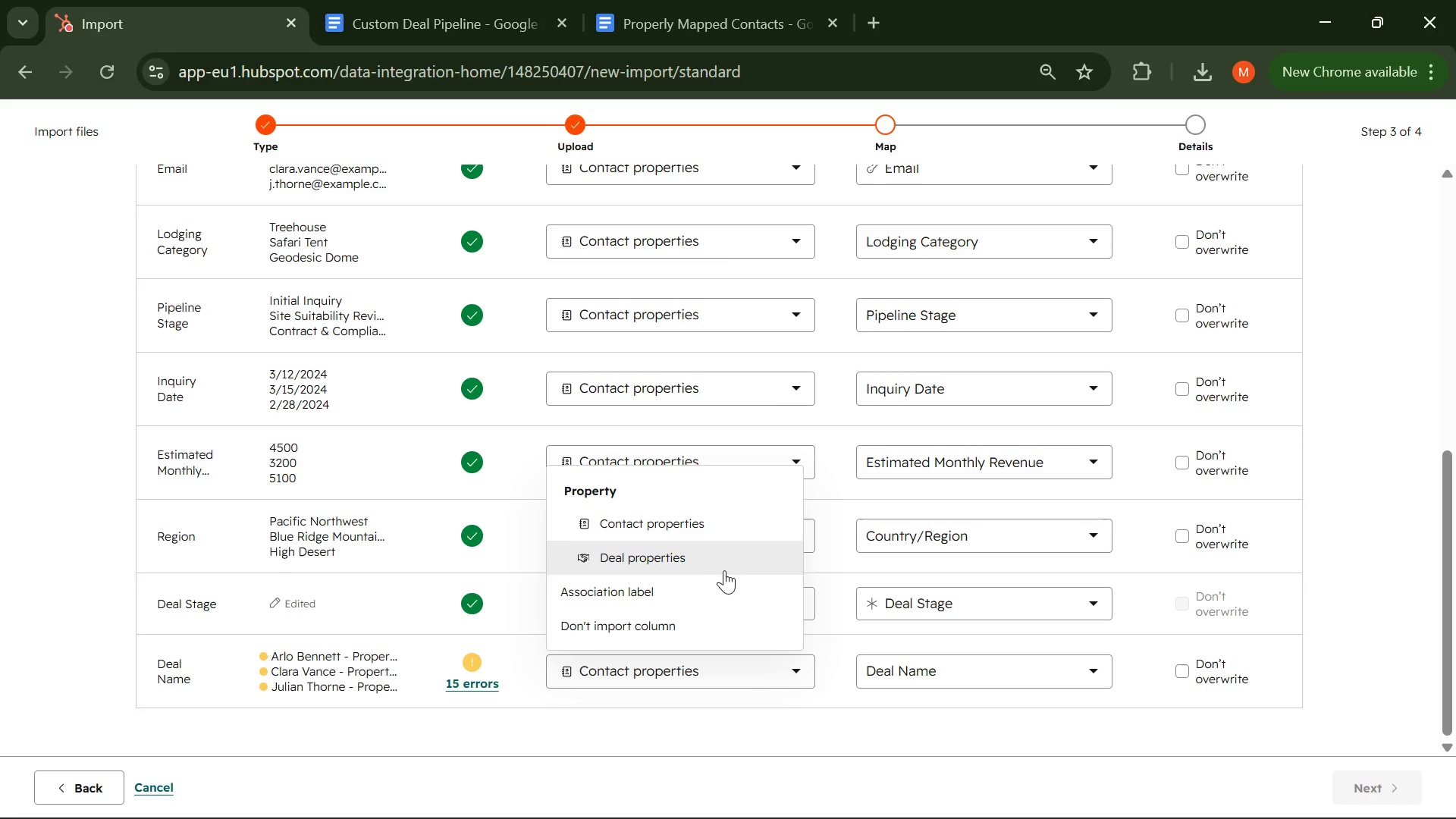 
left_click([720, 563])
 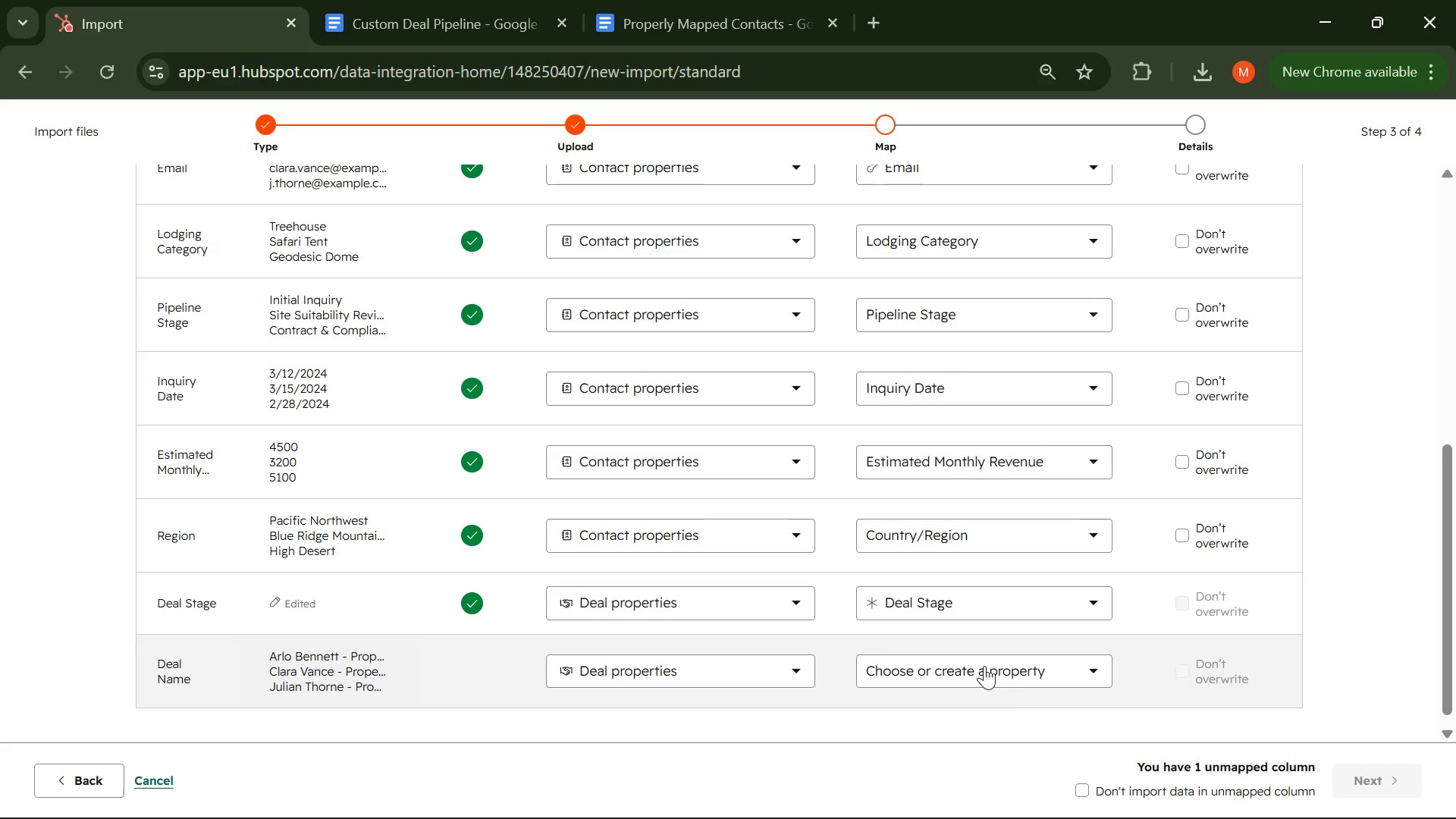 
left_click([1046, 681])
 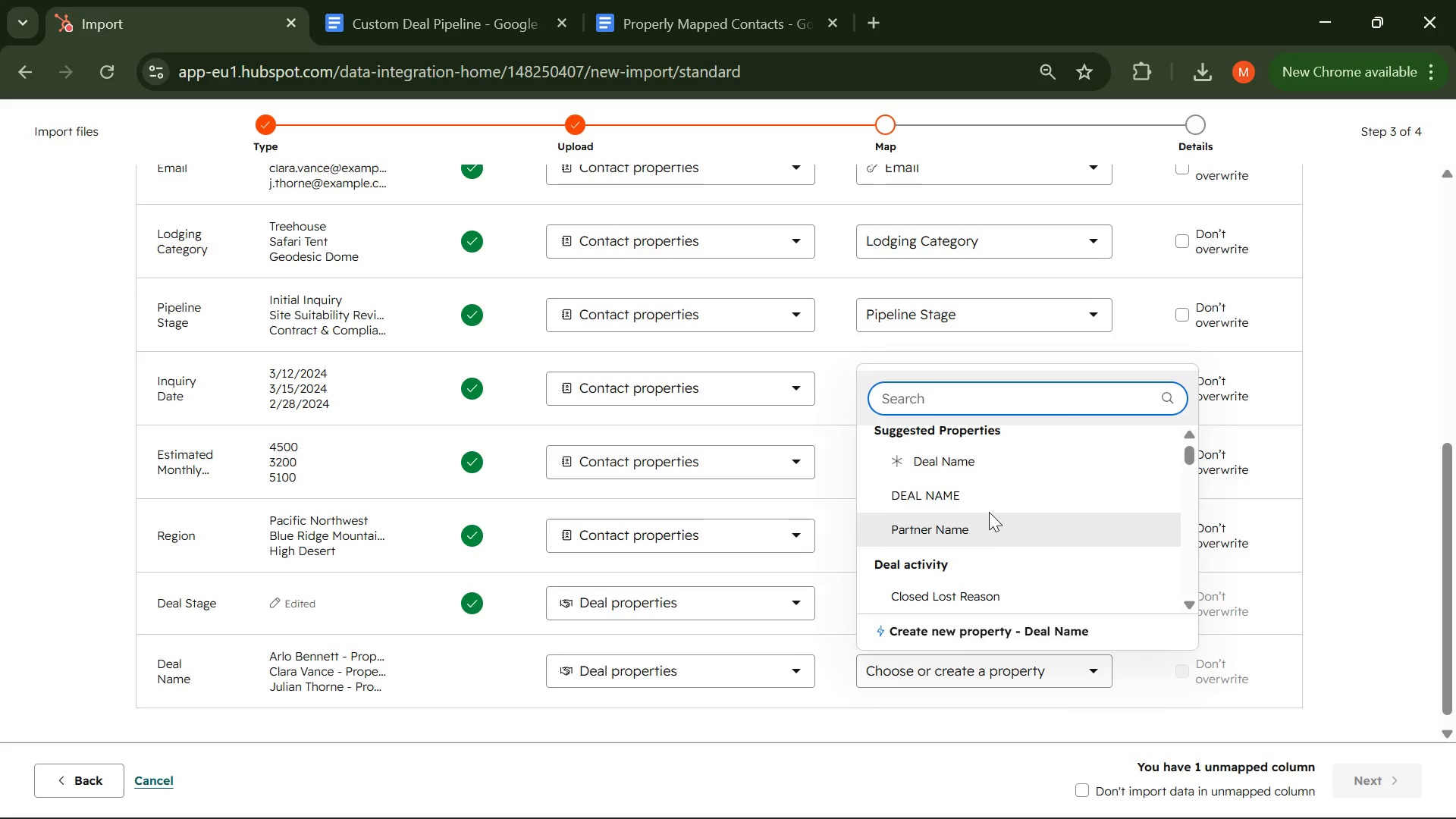 
left_click([959, 466])
 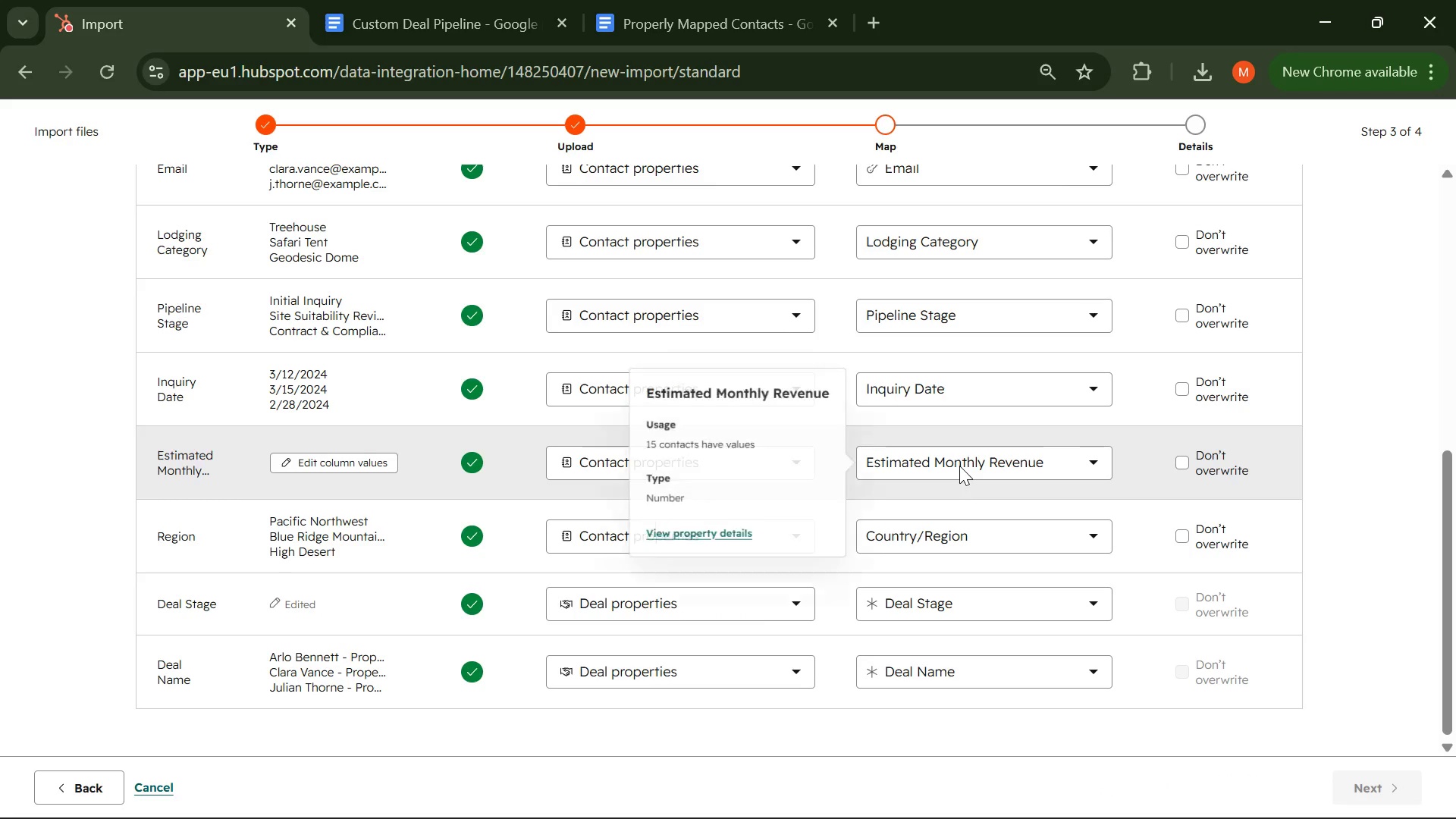 
scroll: coordinate [942, 578], scroll_direction: up, amount: 4.0
 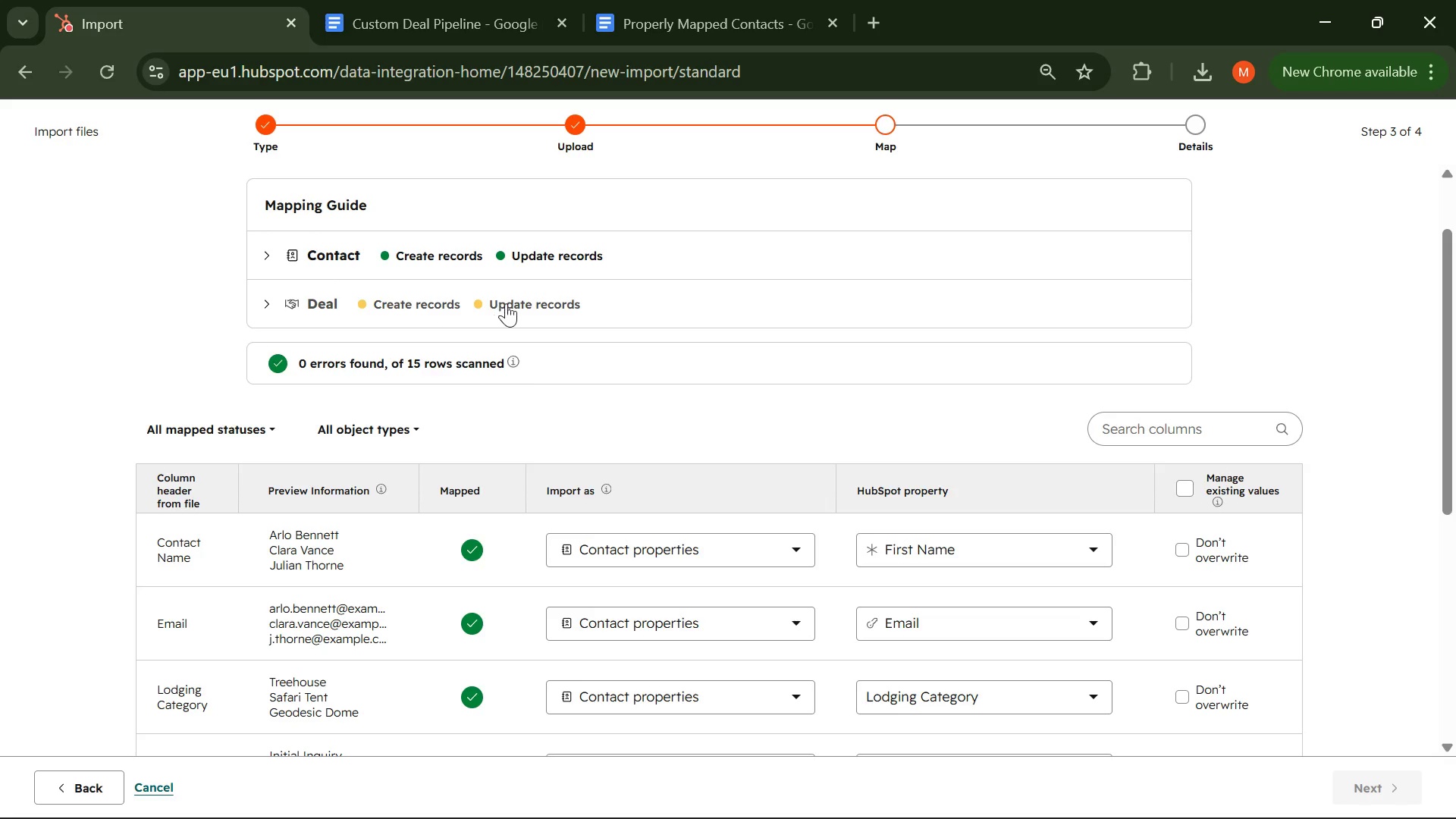 
left_click([269, 265])
 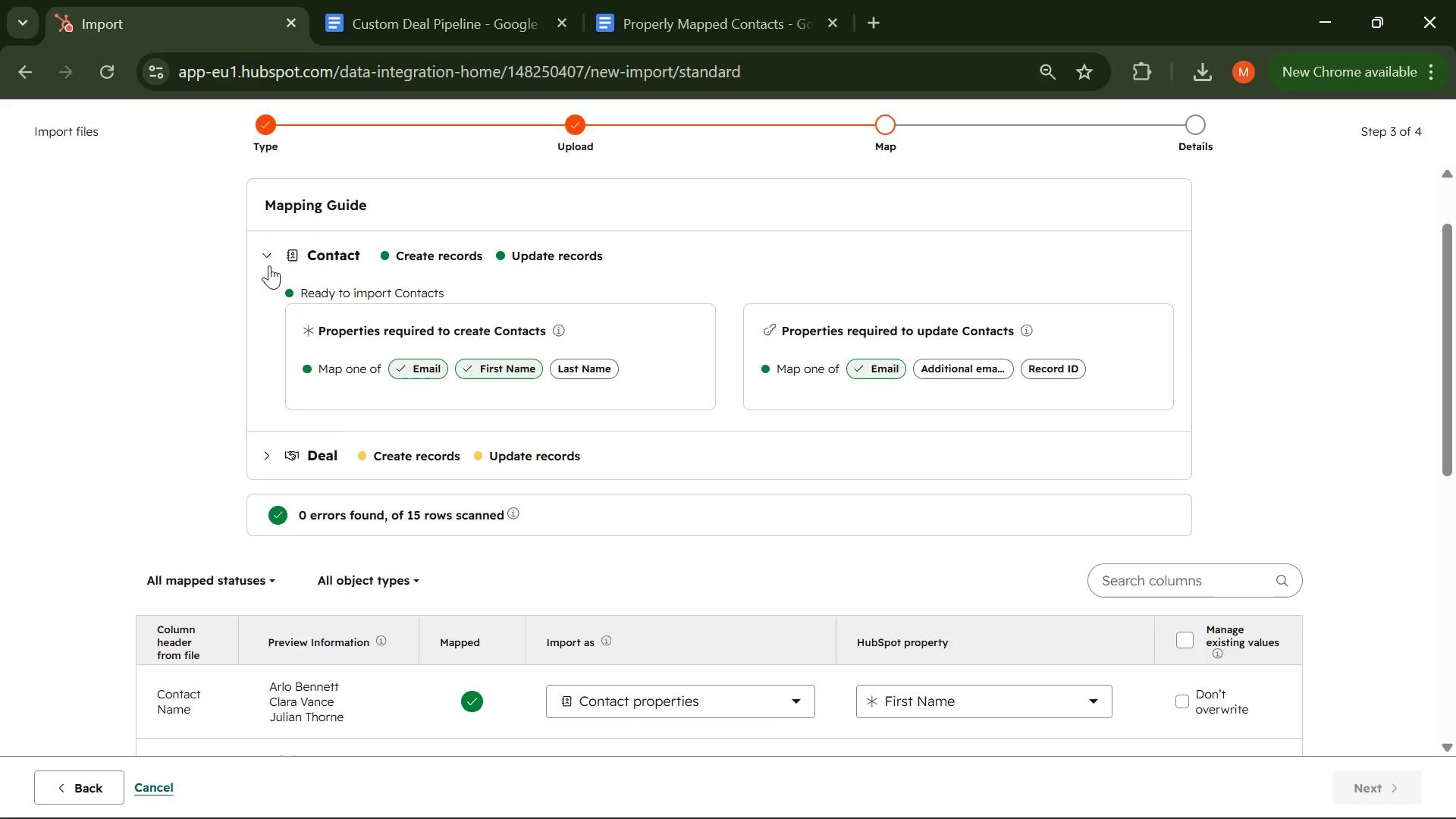 
wait(11.06)
 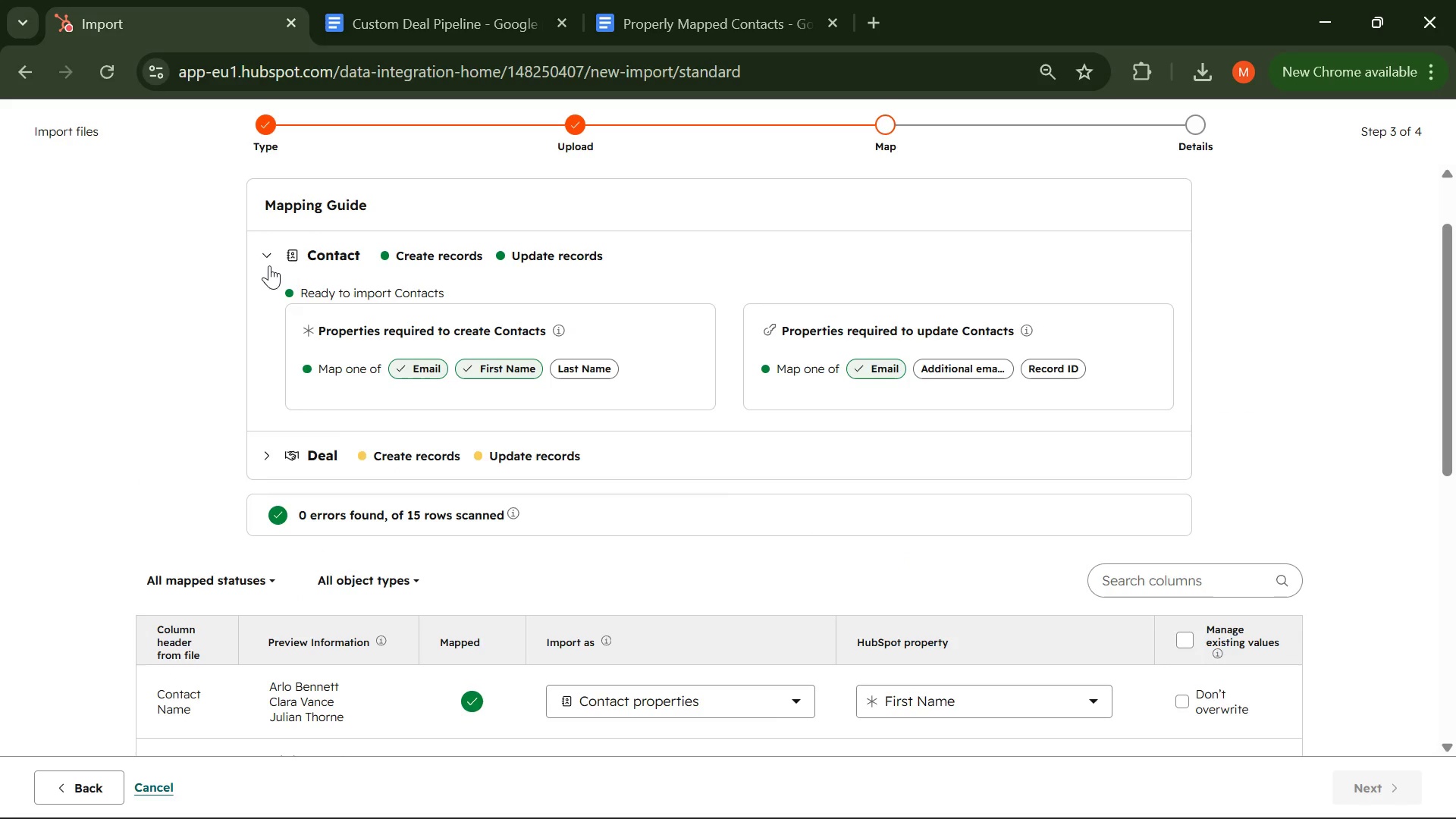 
scroll: coordinate [347, 312], scroll_direction: down, amount: 1.0
 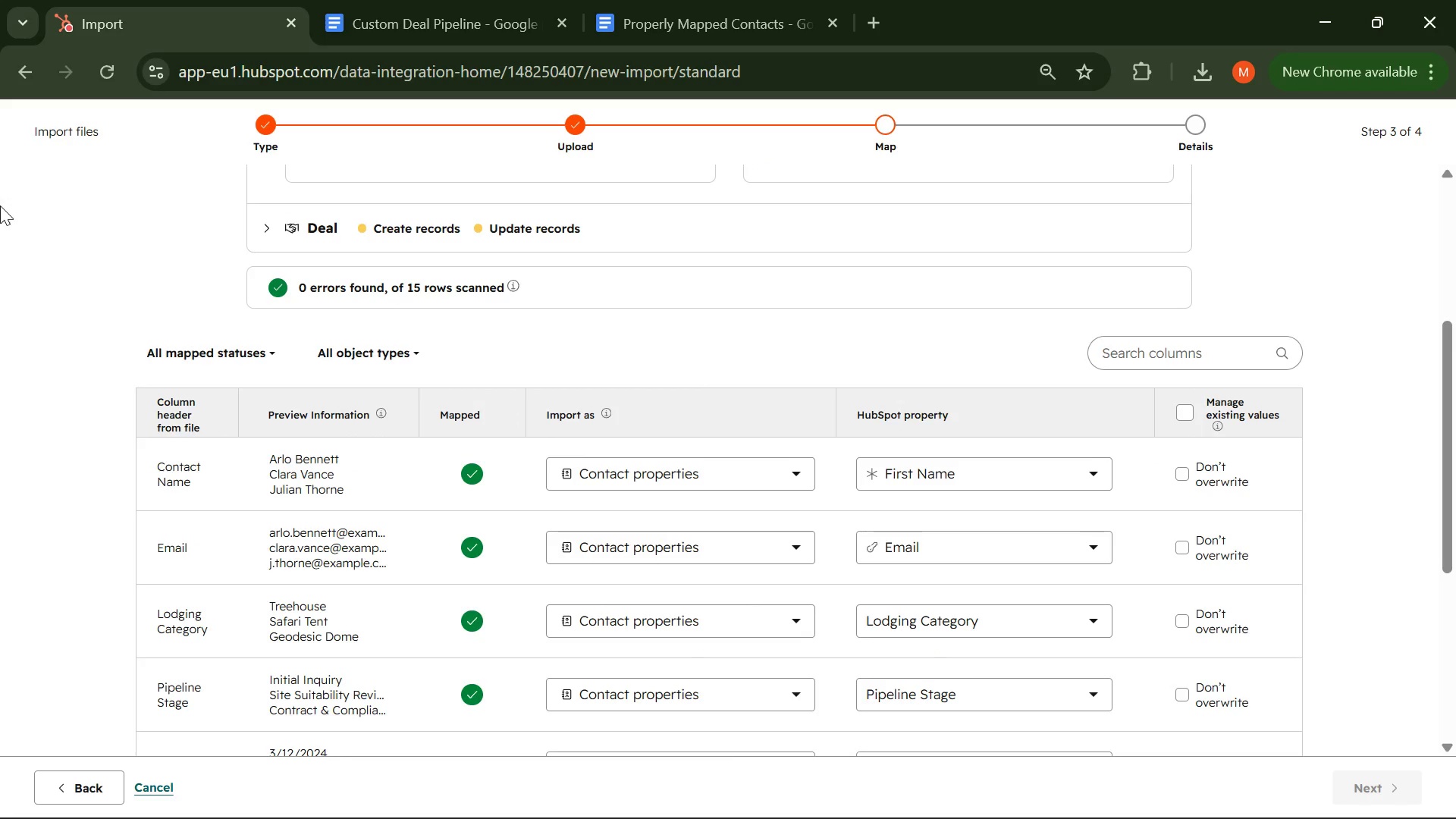 
left_click([275, 234])
 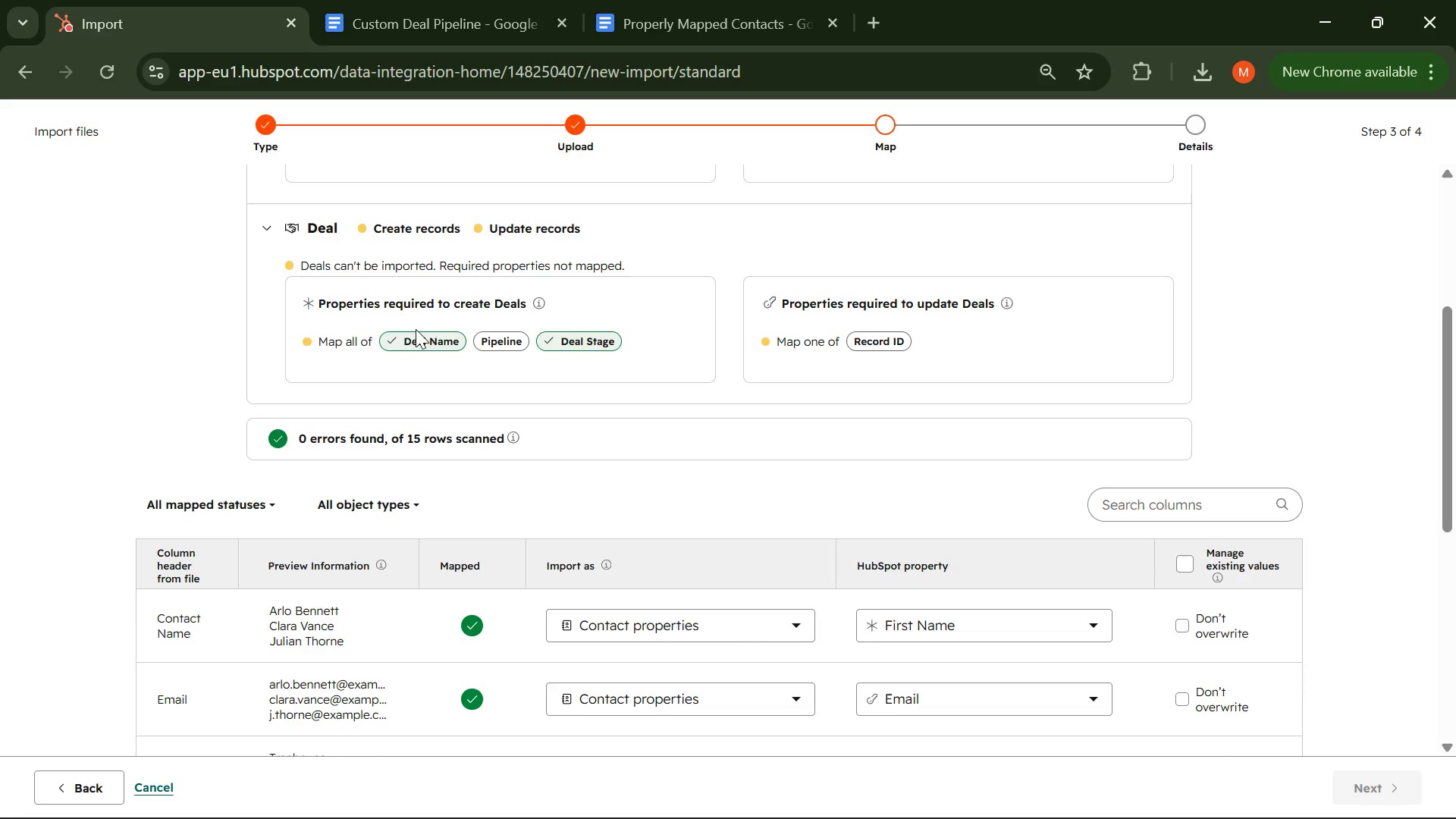 
left_click_drag(start_coordinate=[318, 304], to_coordinate=[554, 300])
 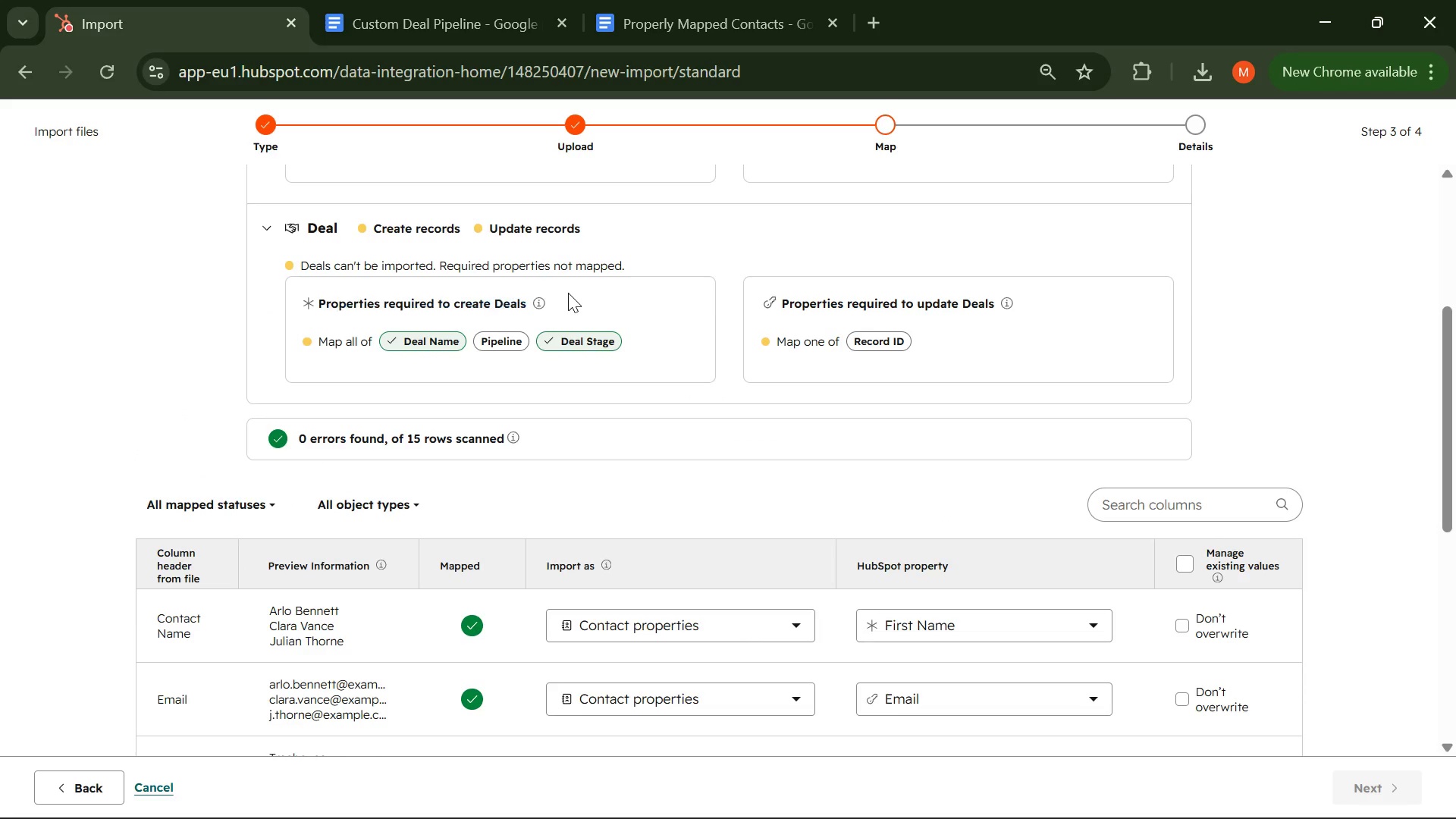 
left_click([568, 293])
 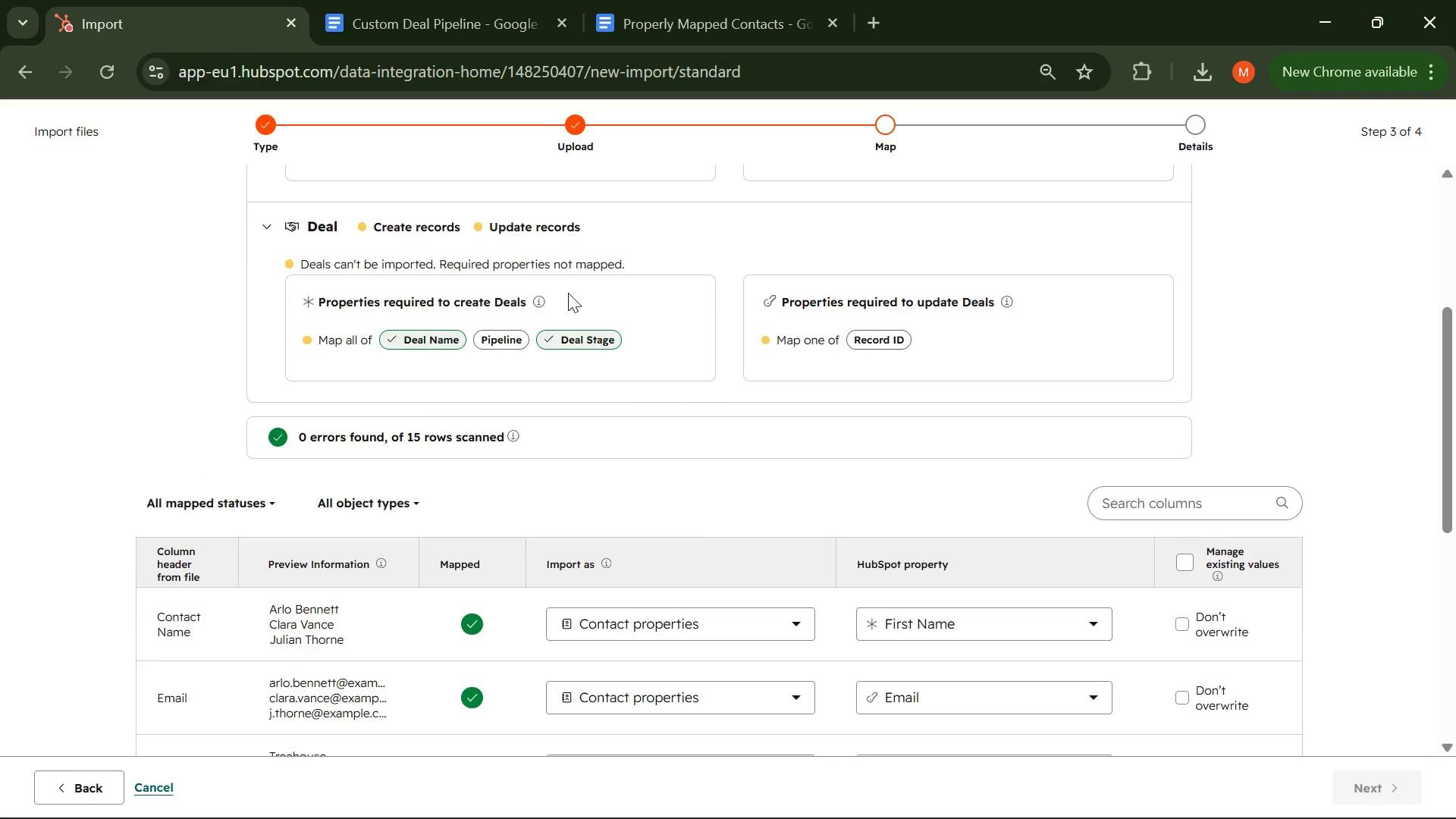 
scroll: coordinate [568, 293], scroll_direction: down, amount: 4.0
 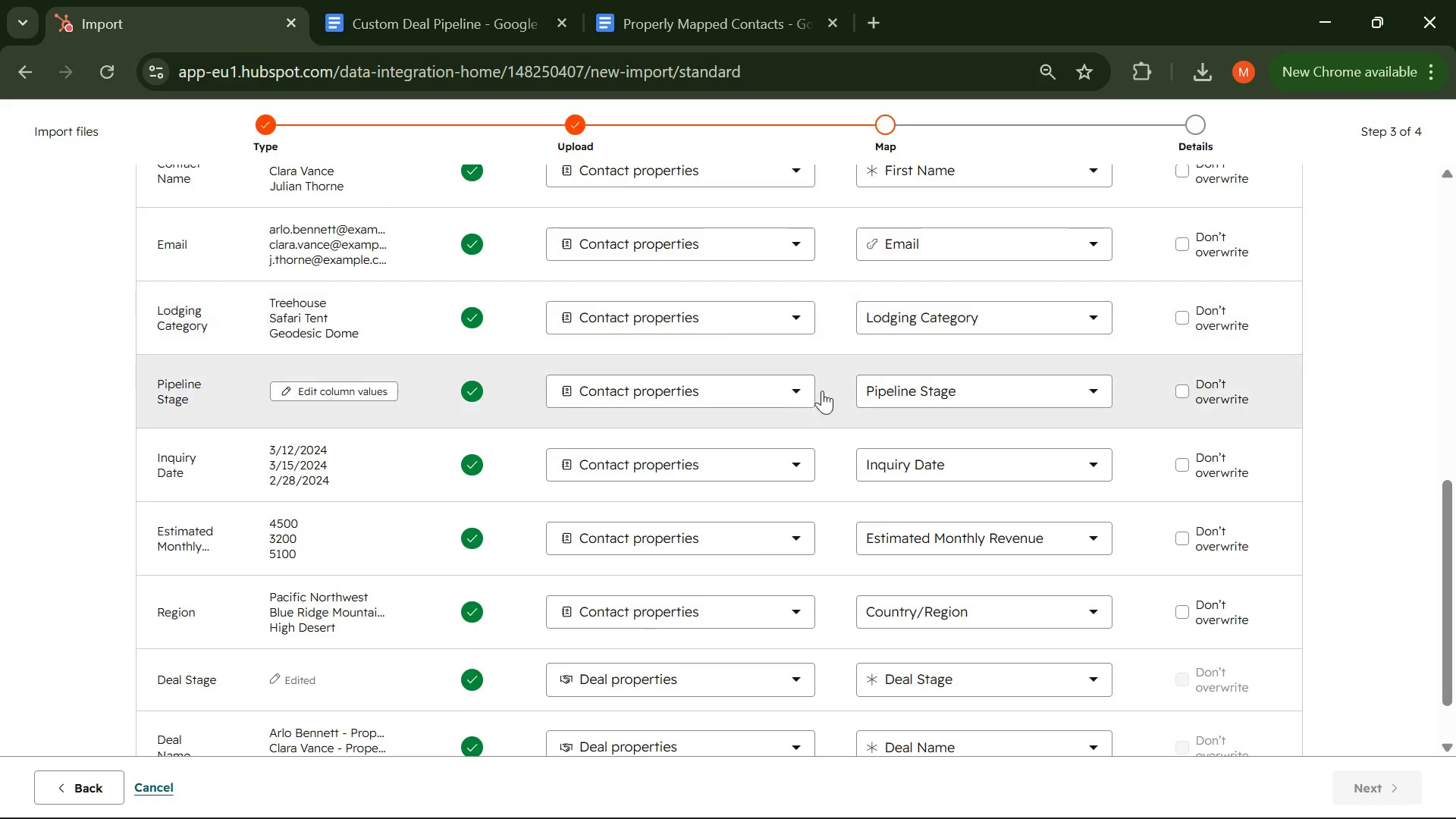 
left_click([921, 390])
 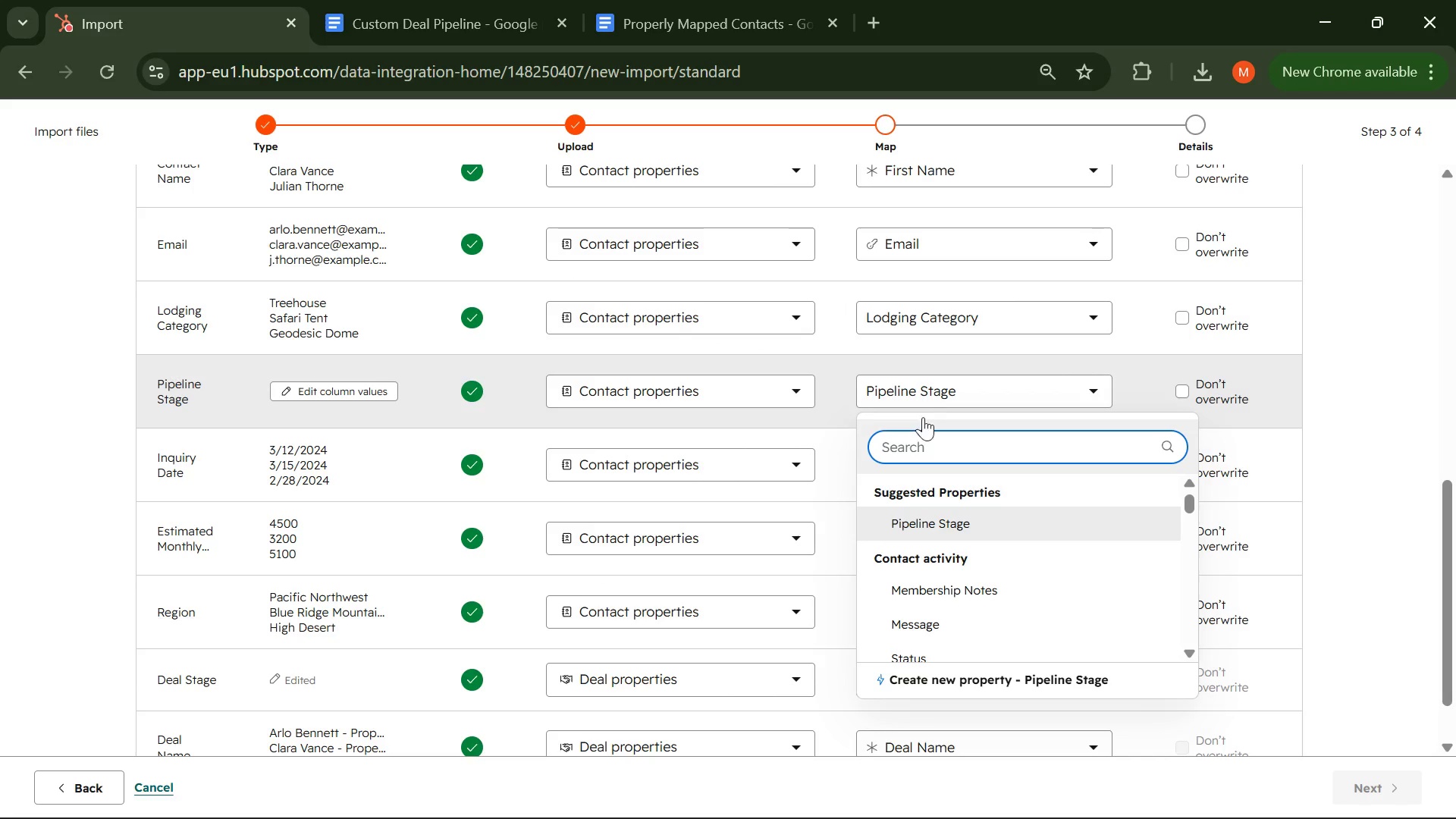 
left_click([704, 394])
 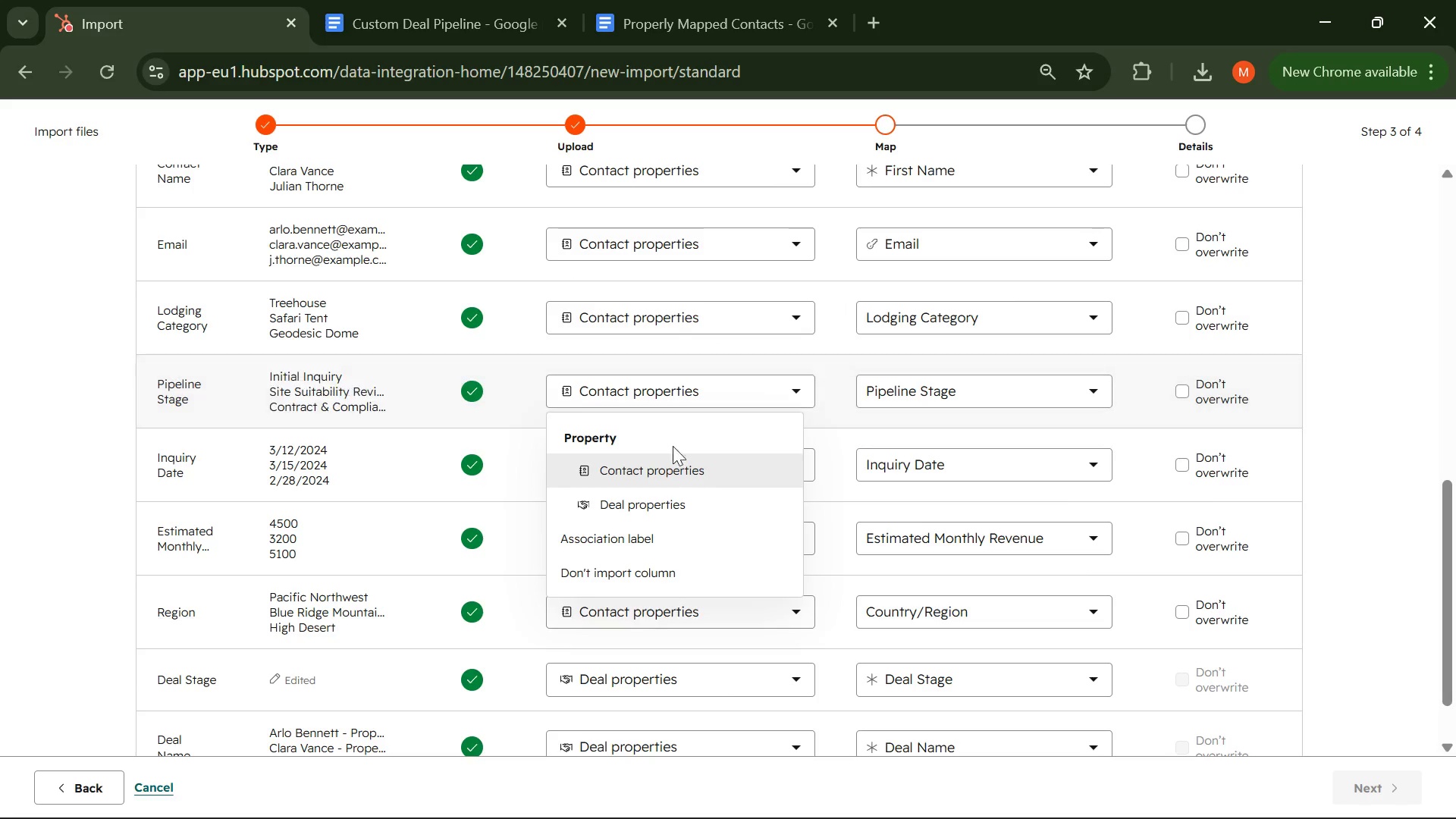 
left_click([652, 496])
 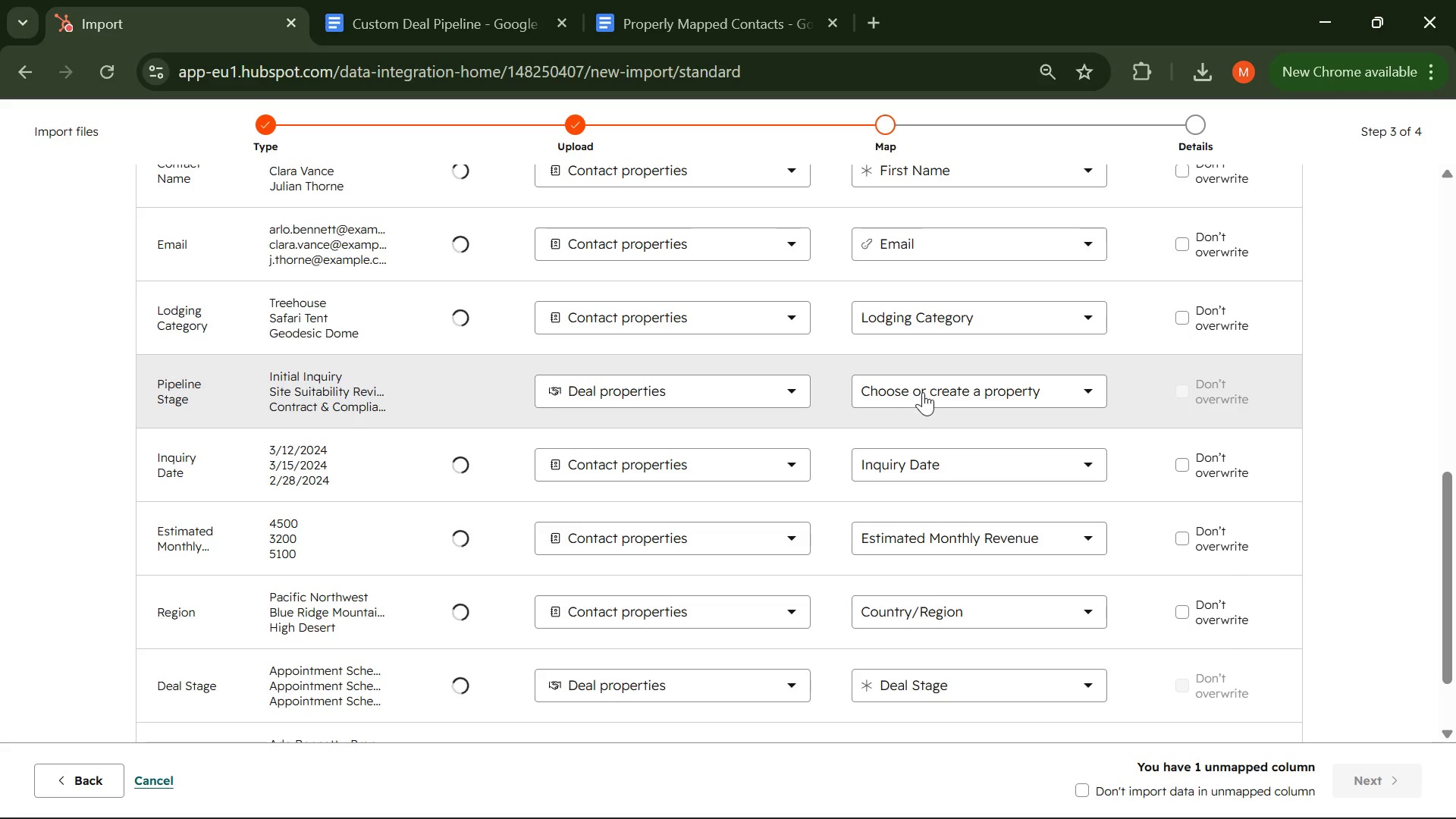 
left_click([930, 392])
 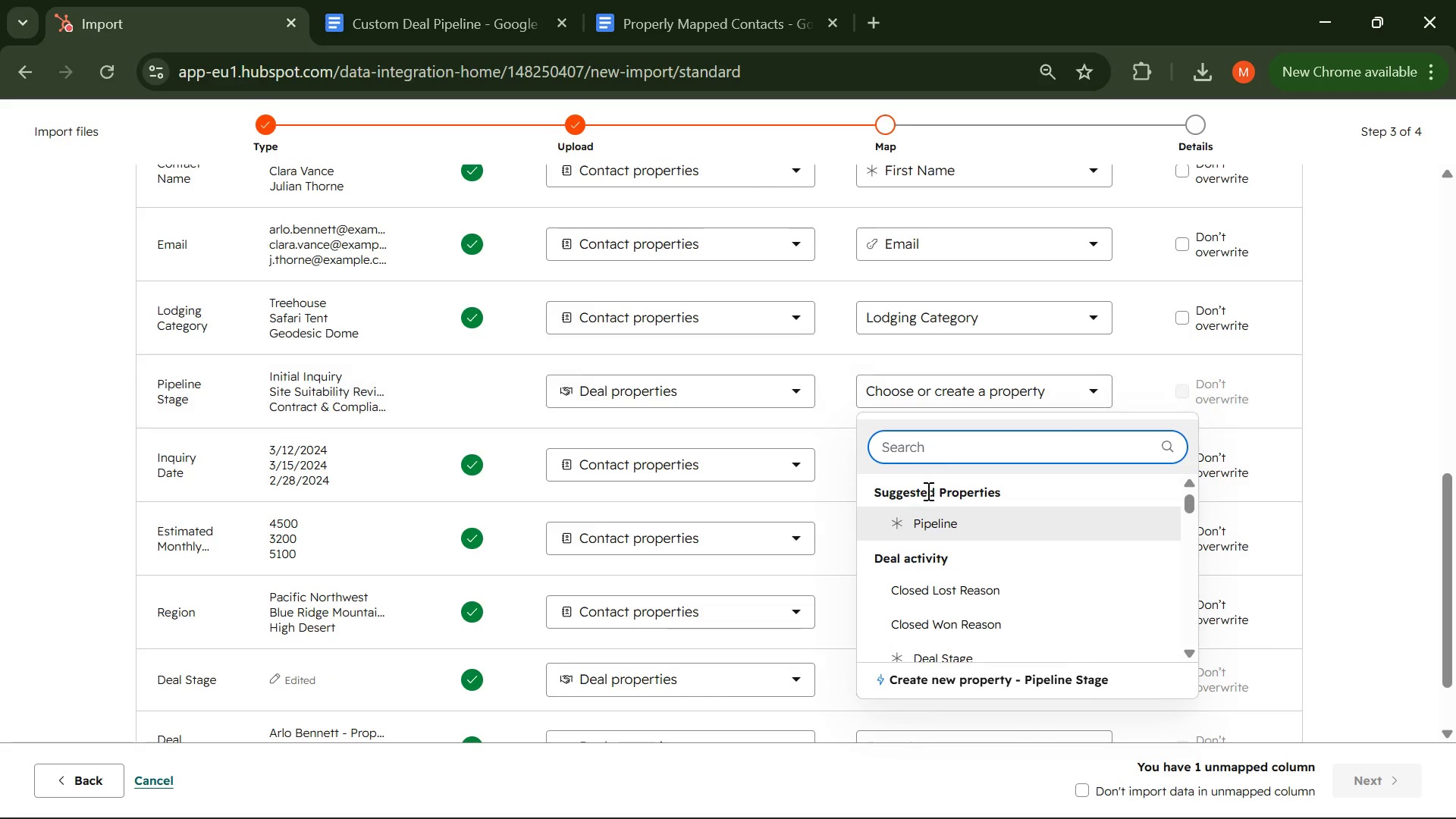 
left_click([921, 520])
 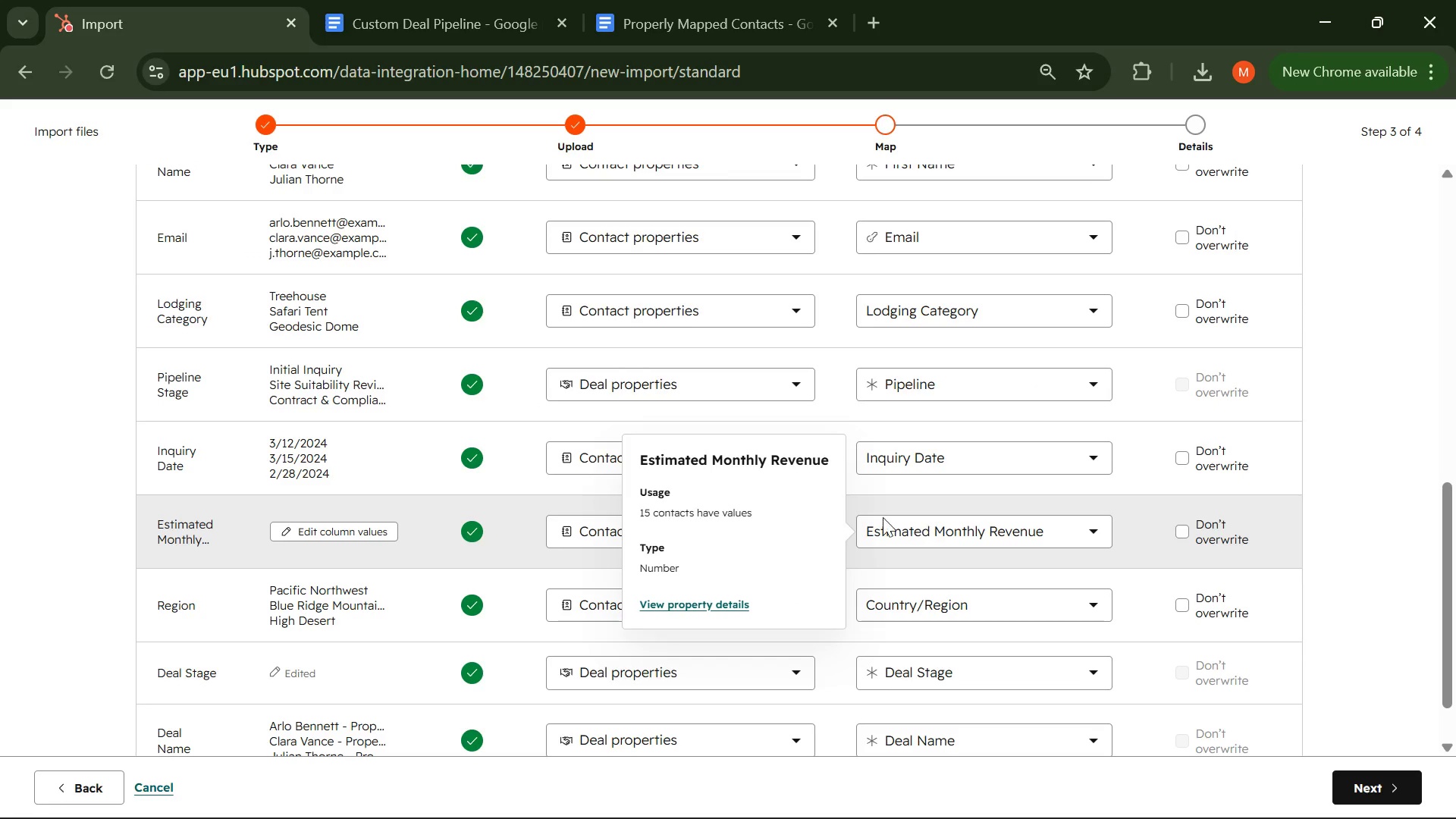 
wait(5.38)
 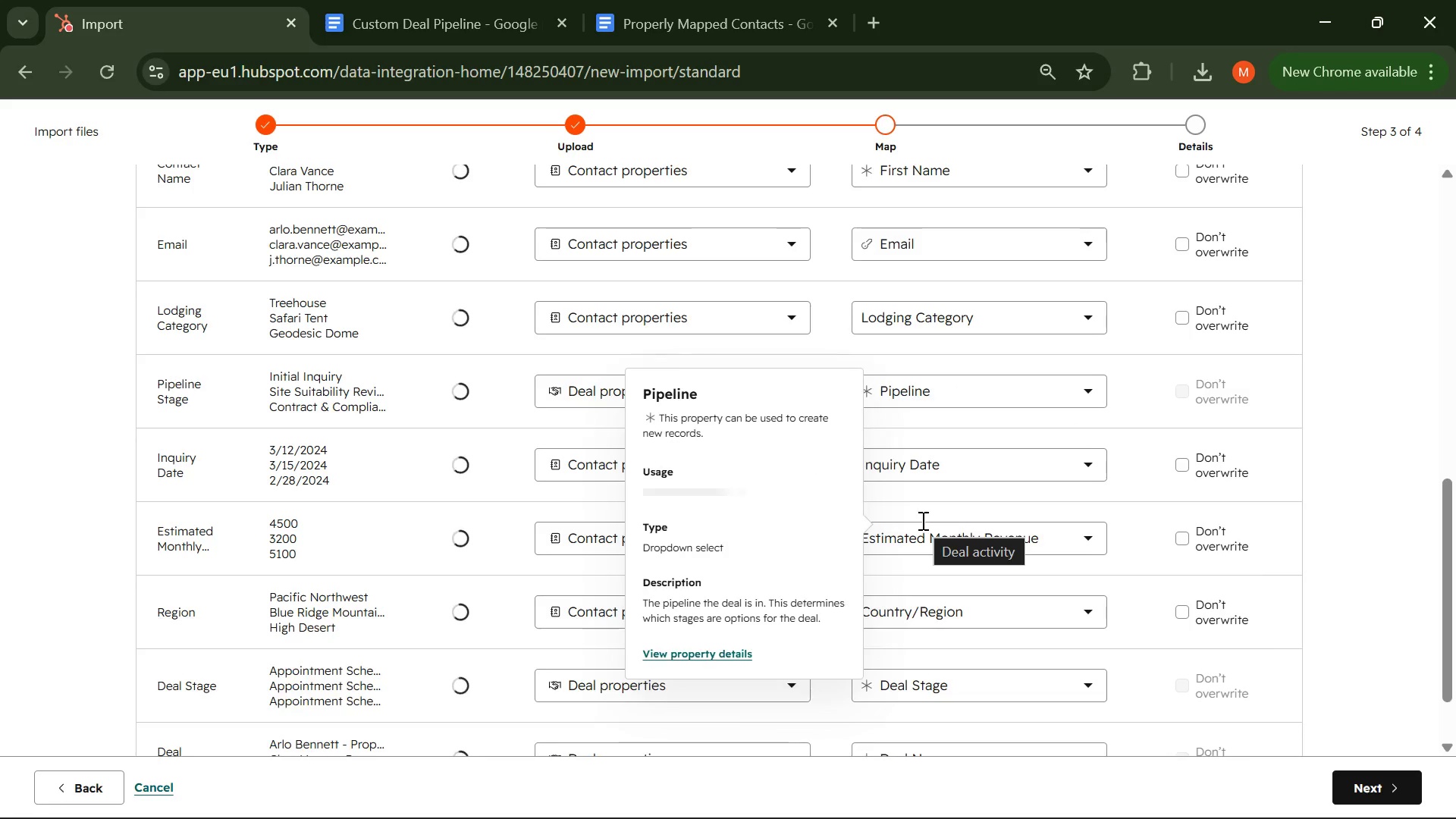 
scroll: coordinate [1434, 401], scroll_direction: up, amount: 2.0
 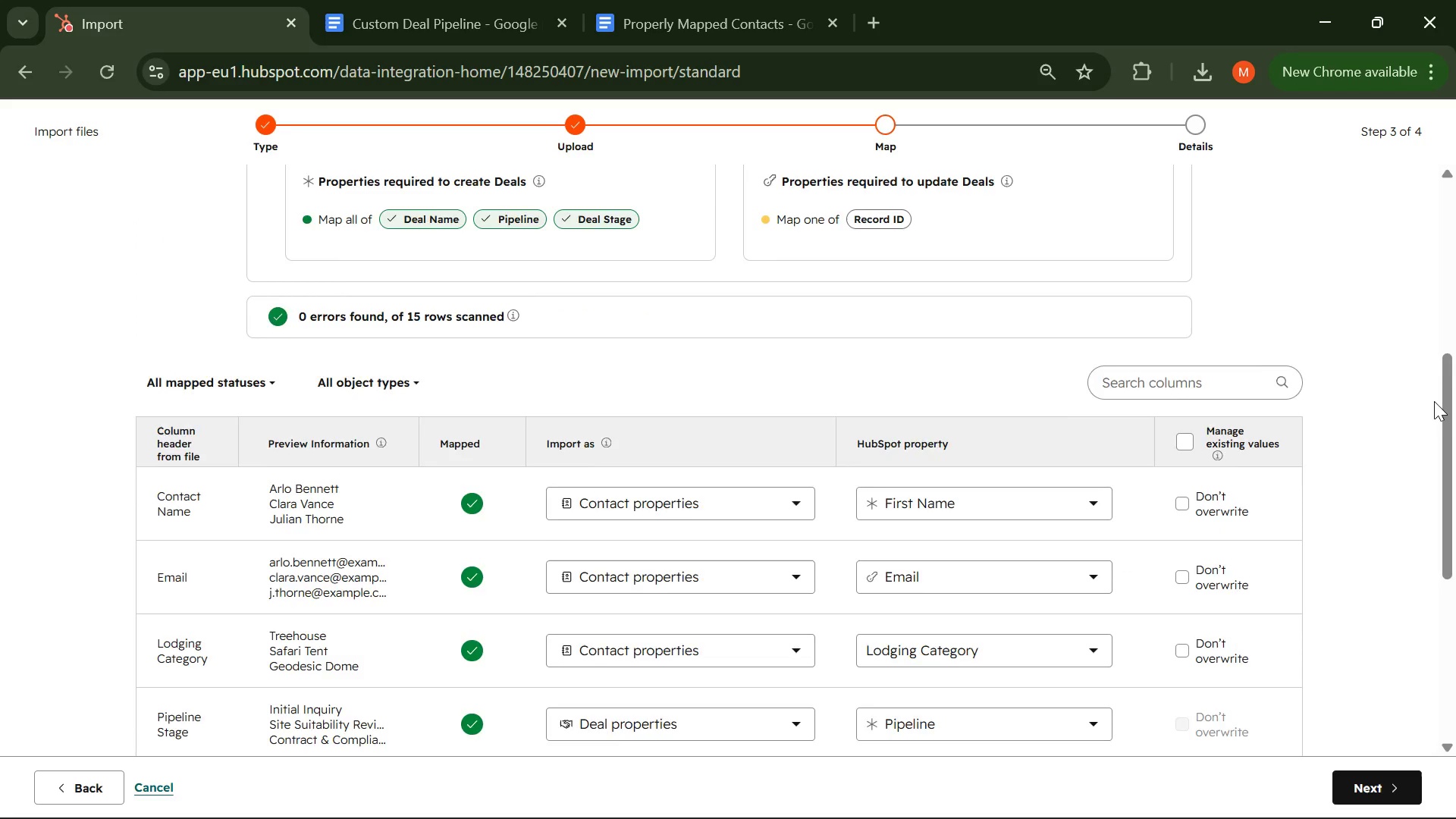 
scroll: coordinate [1434, 401], scroll_direction: down, amount: 4.0
 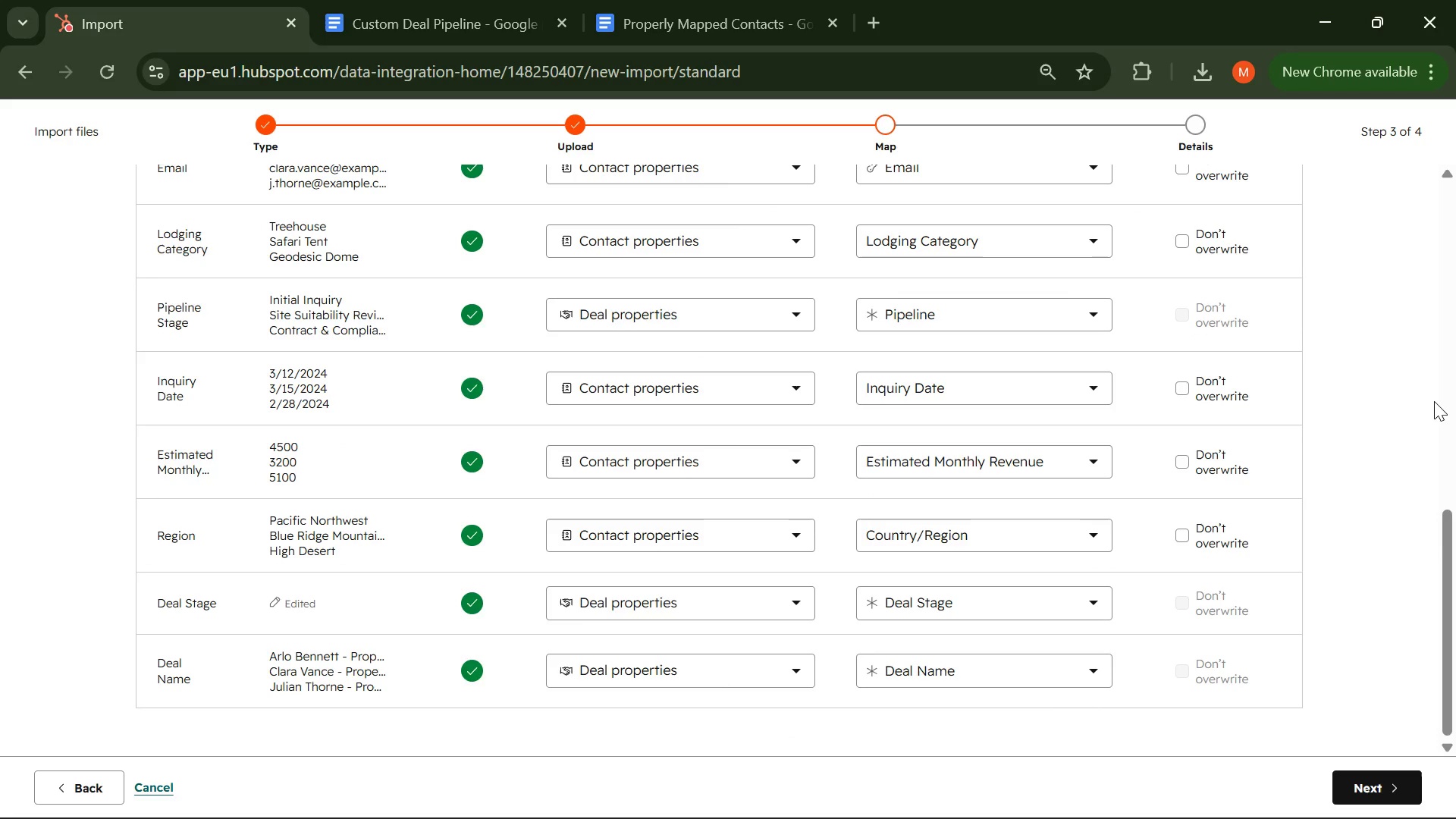 
key(Control+Minus)
 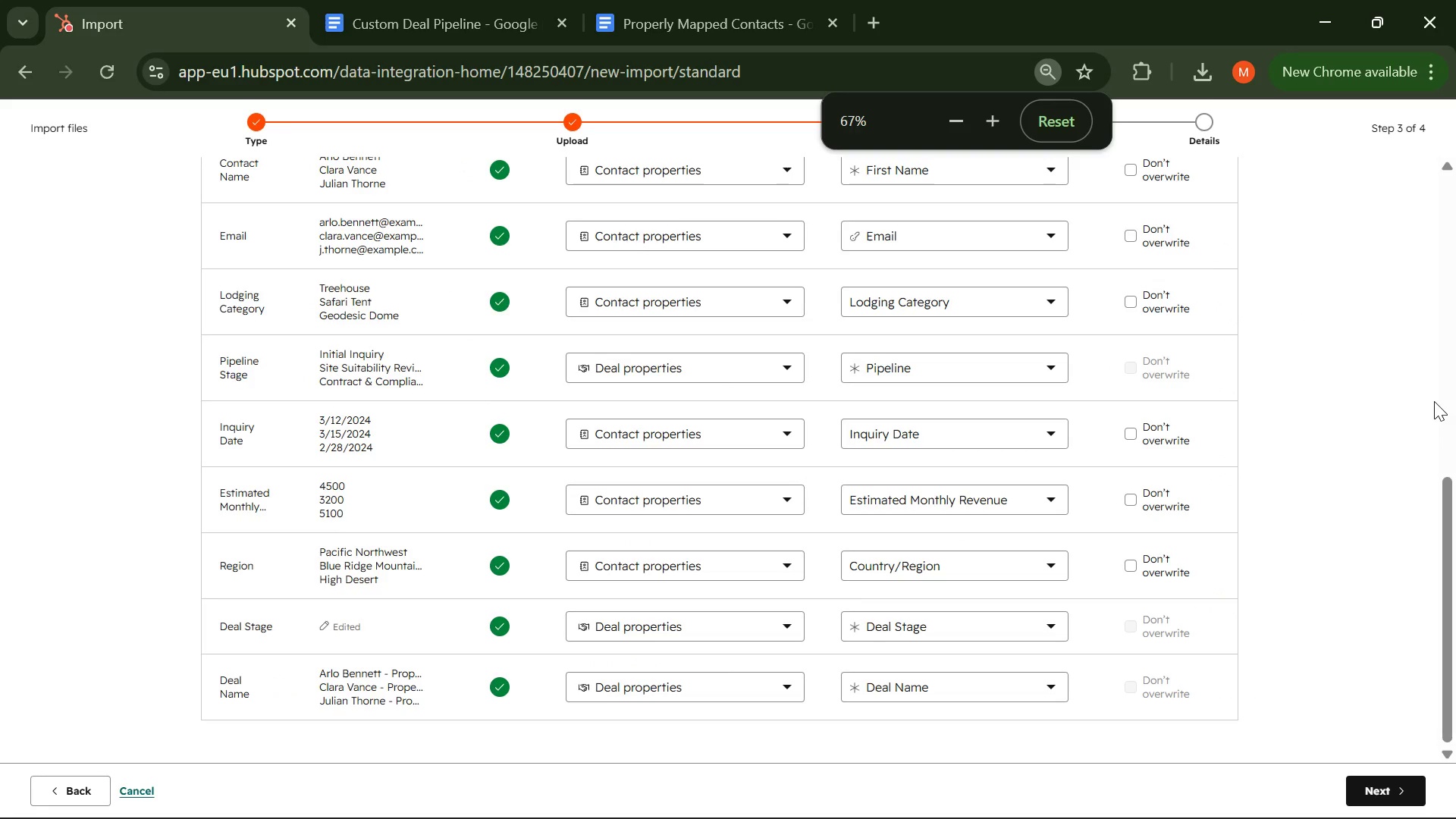 
key(Control+Minus)
 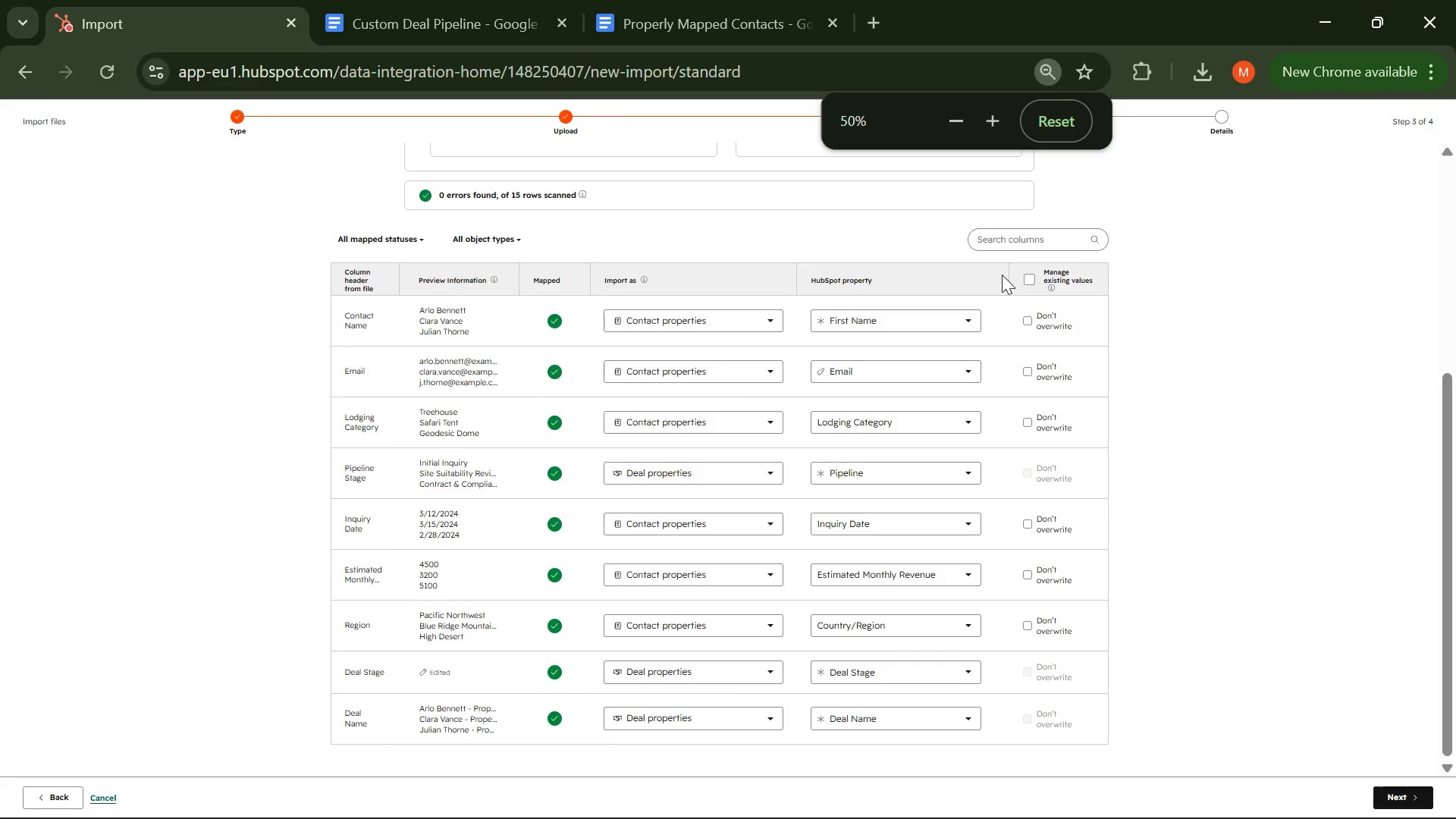 
left_click([720, 0])
 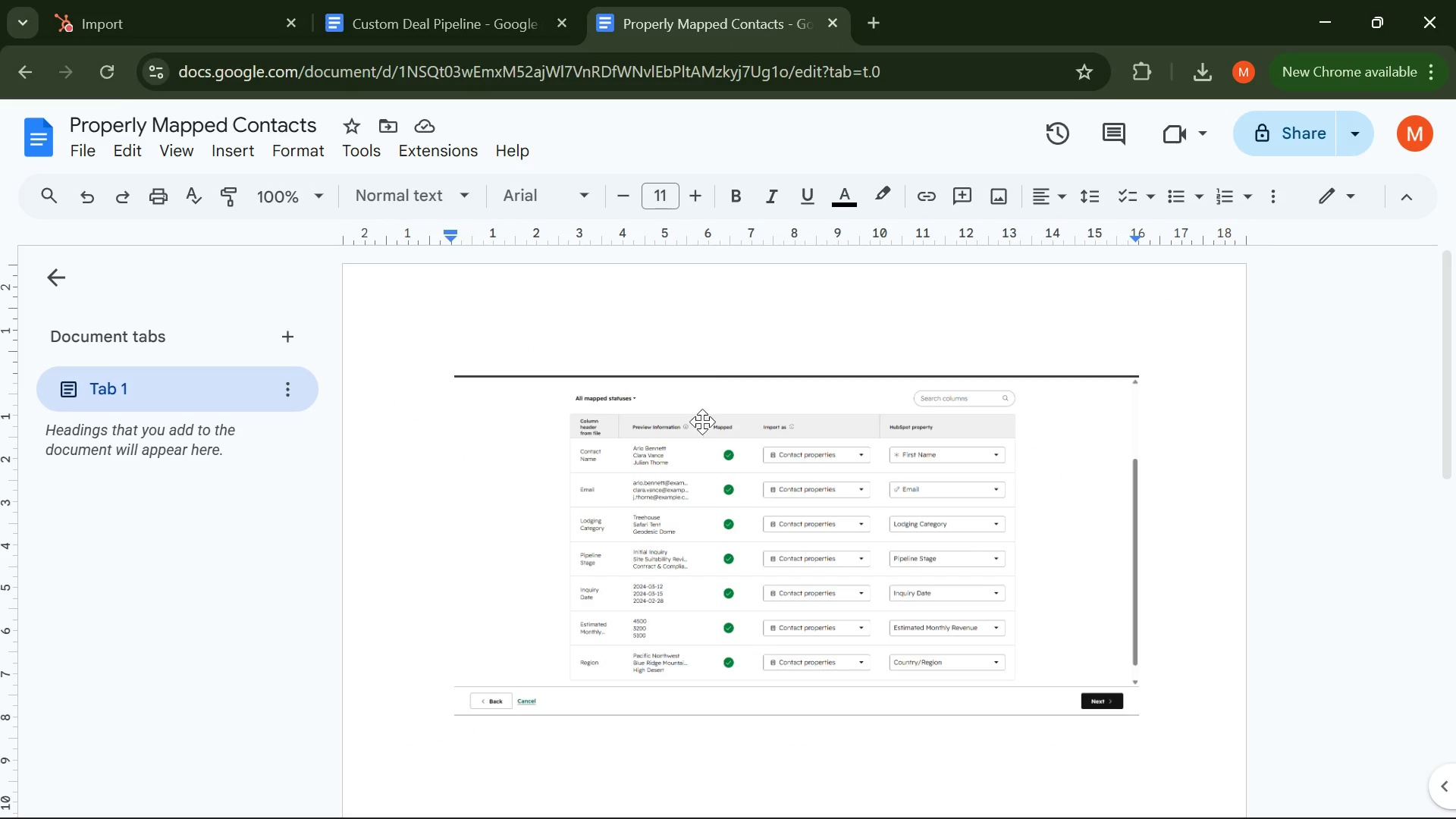 
left_click([703, 435])
 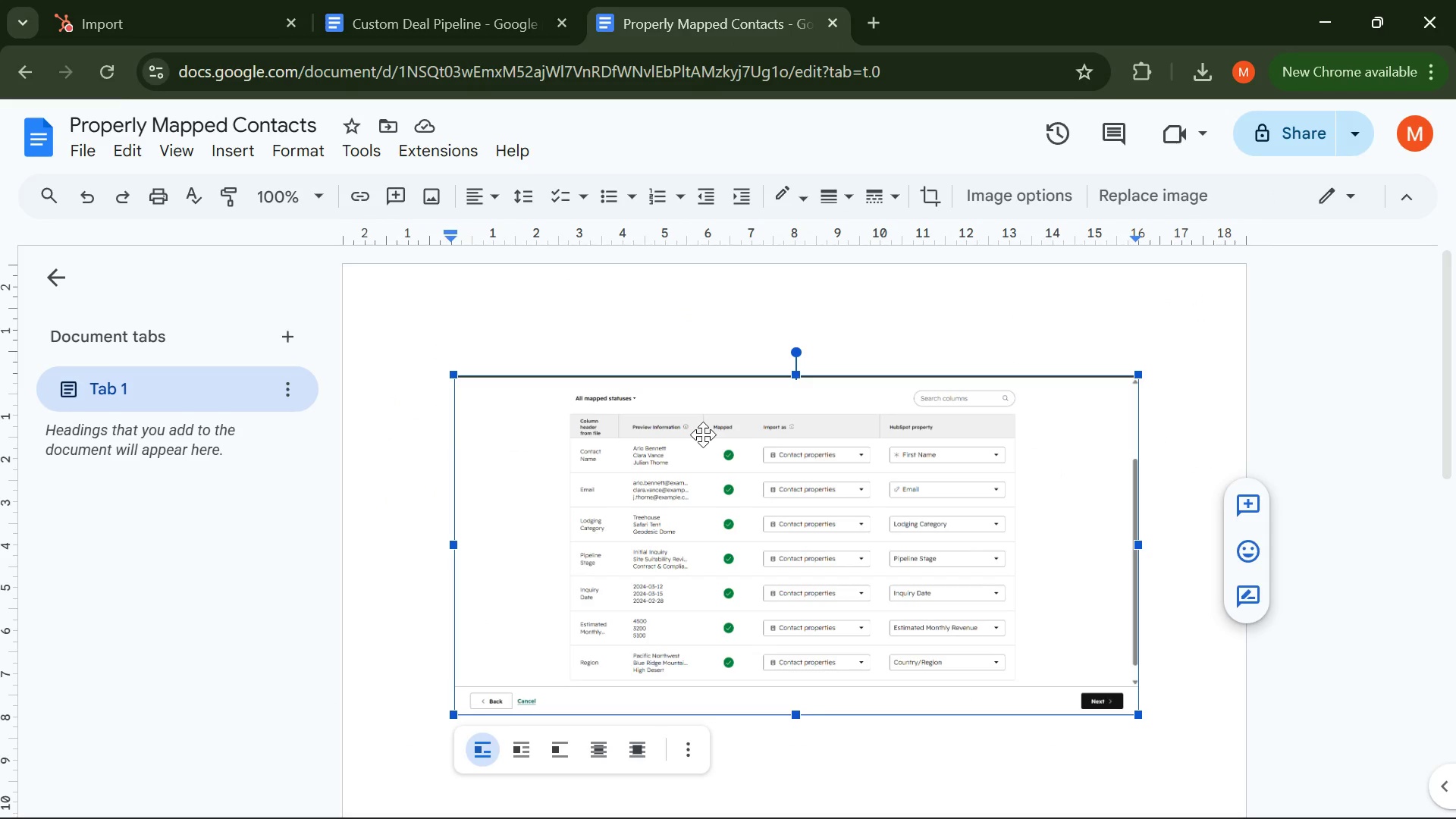 
key(Backspace)
 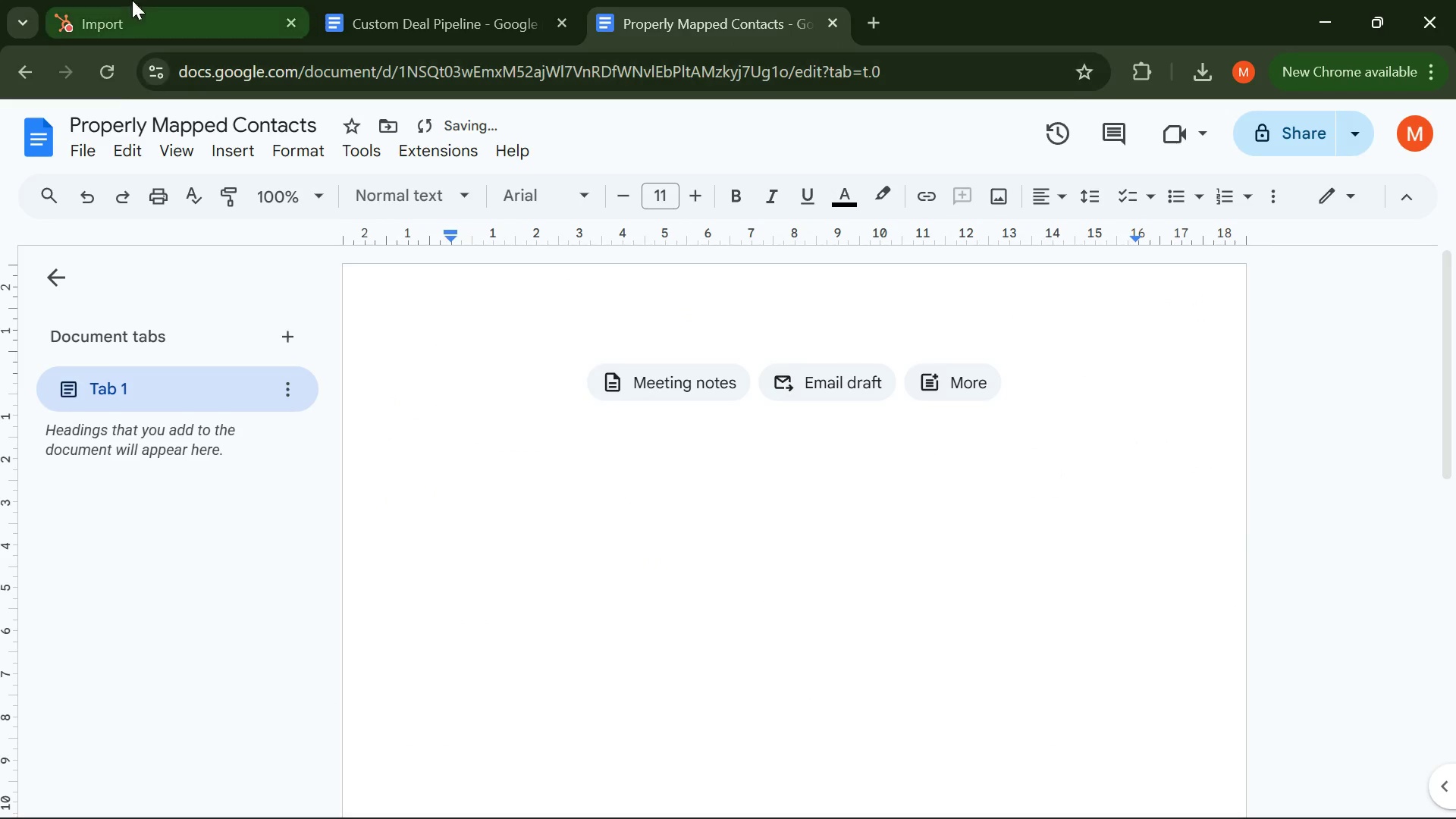 
left_click([110, 0])
 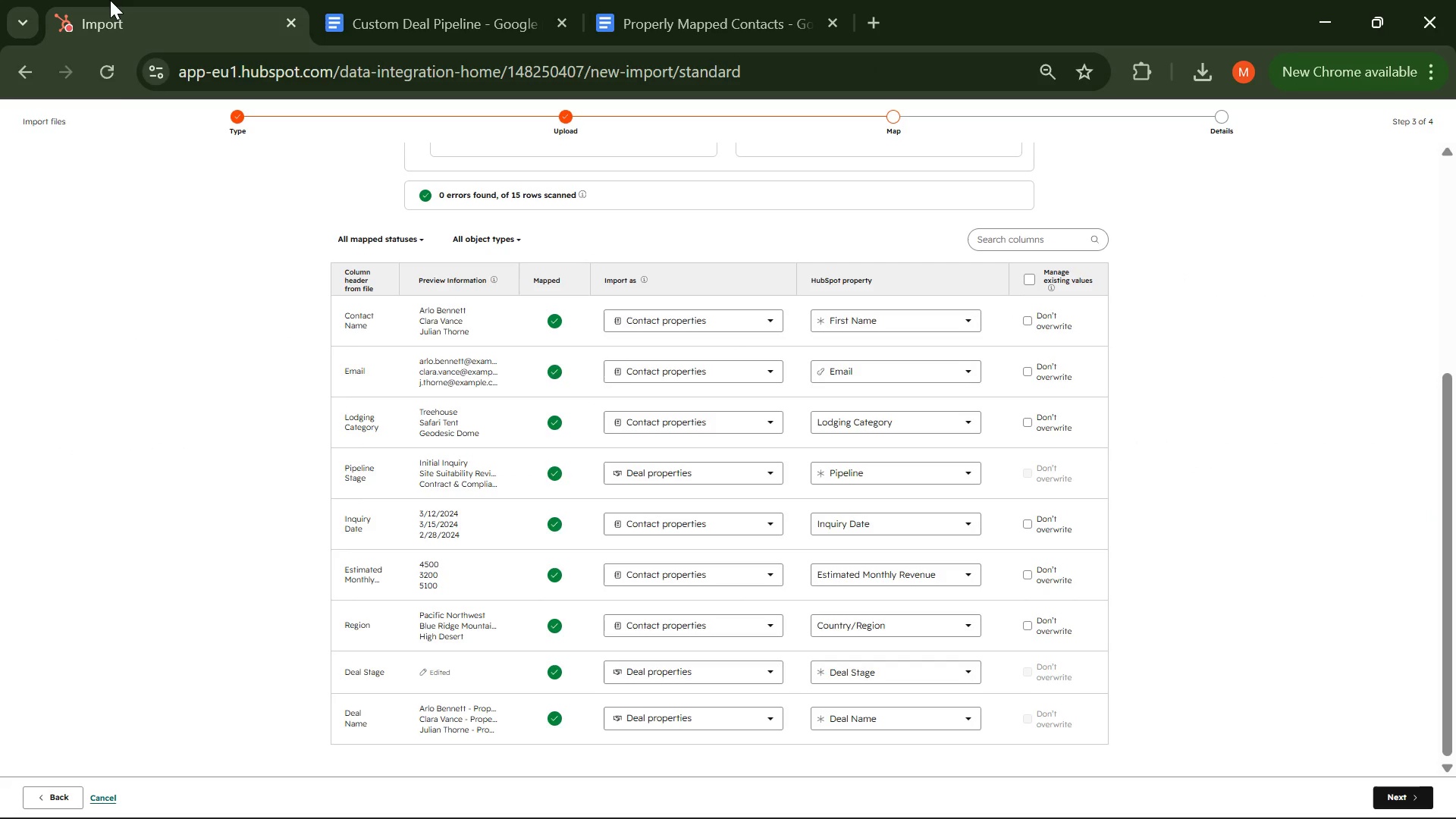 
key(PrintScreen)
 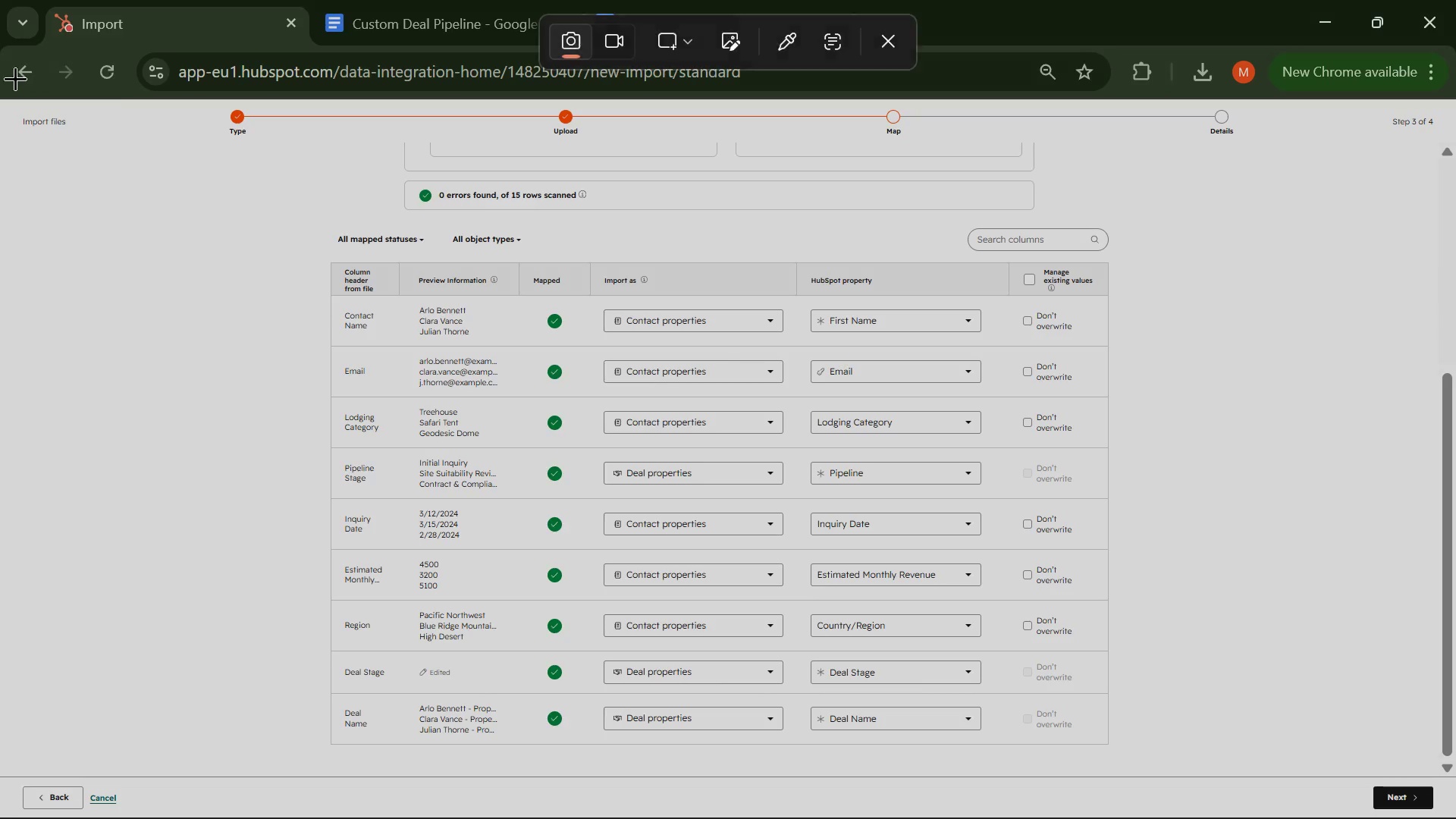 
left_click_drag(start_coordinate=[0, 96], to_coordinate=[1455, 818])
 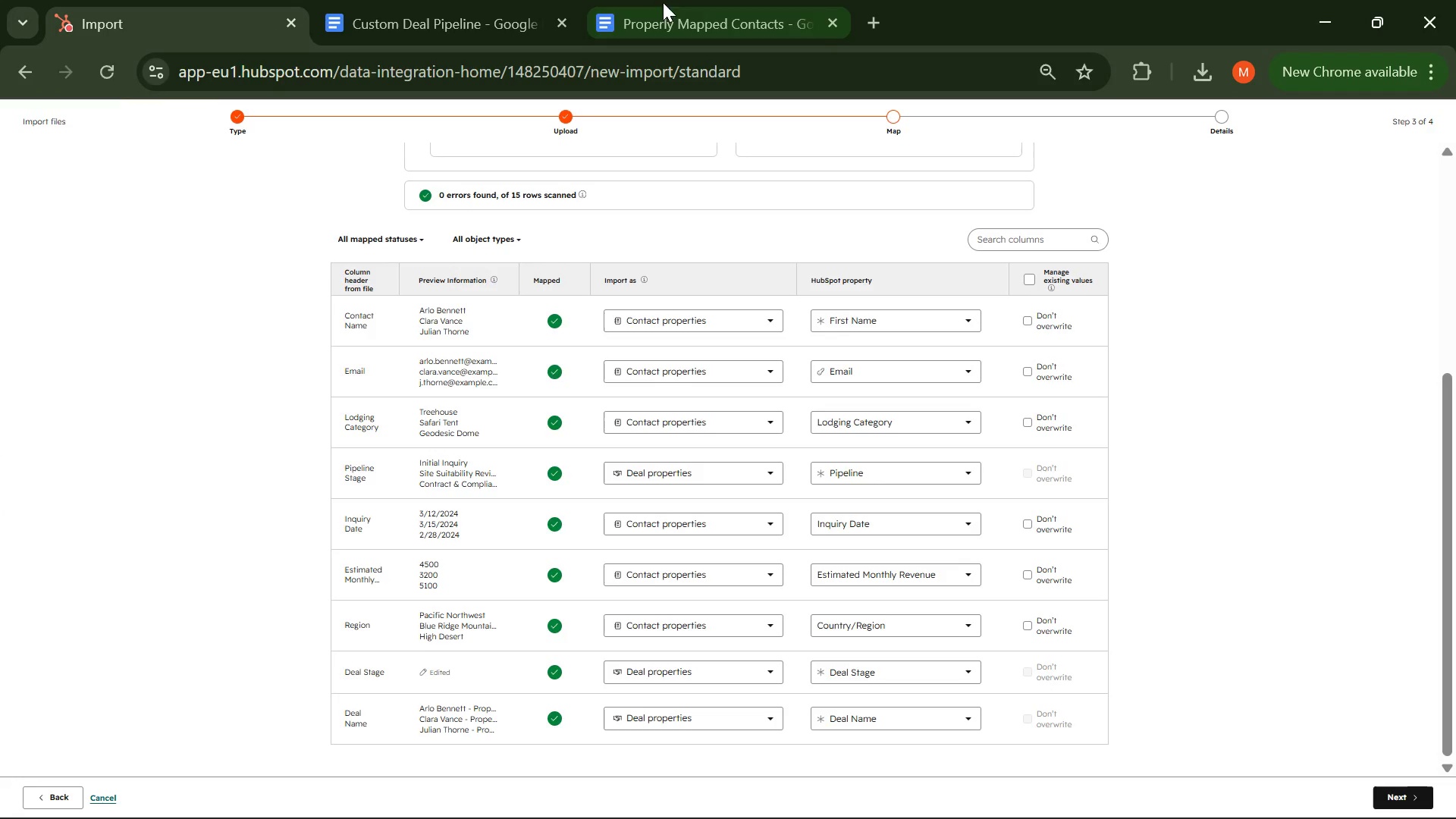 
left_click([682, 8])
 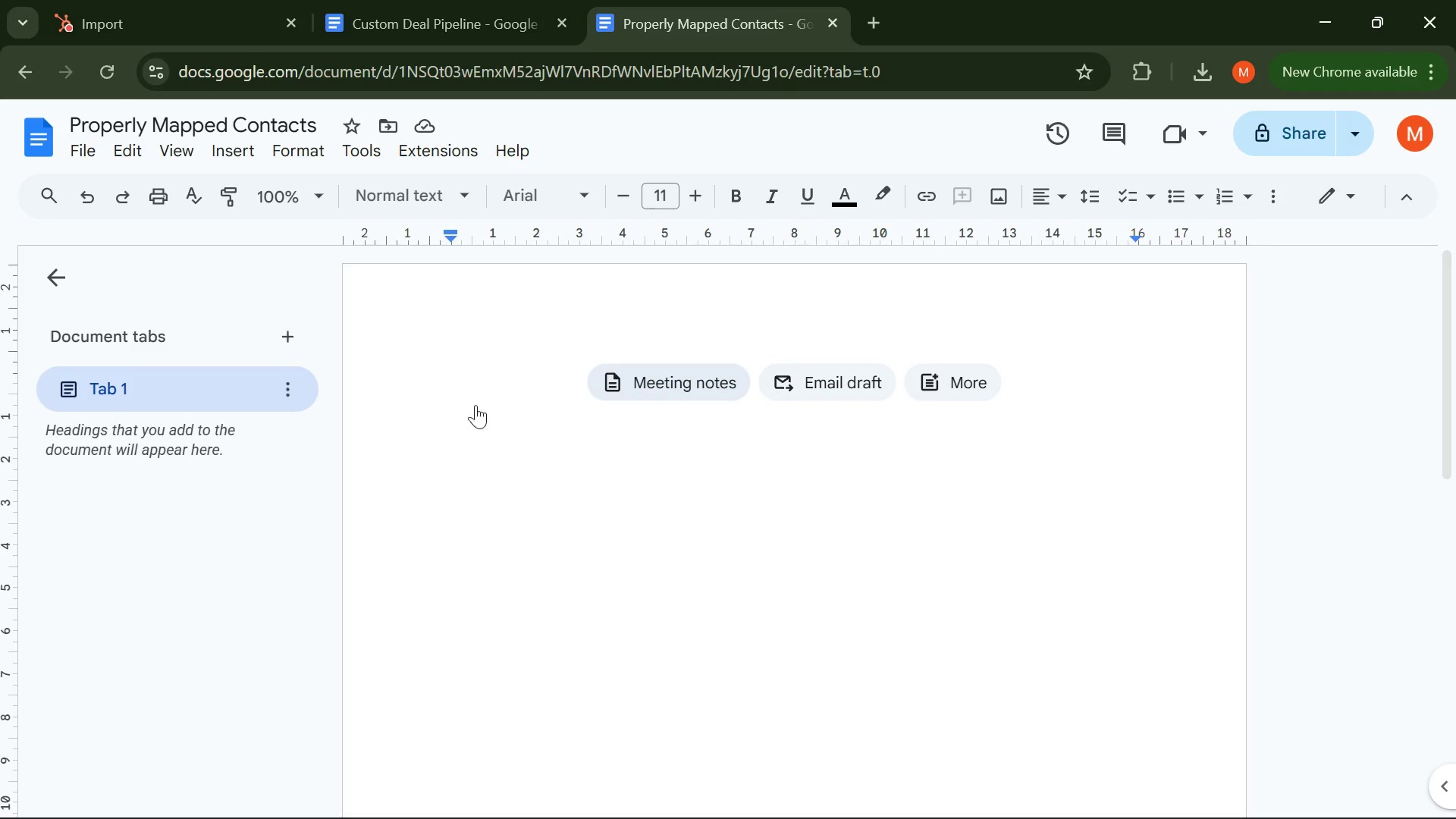 
key(Control+V)
 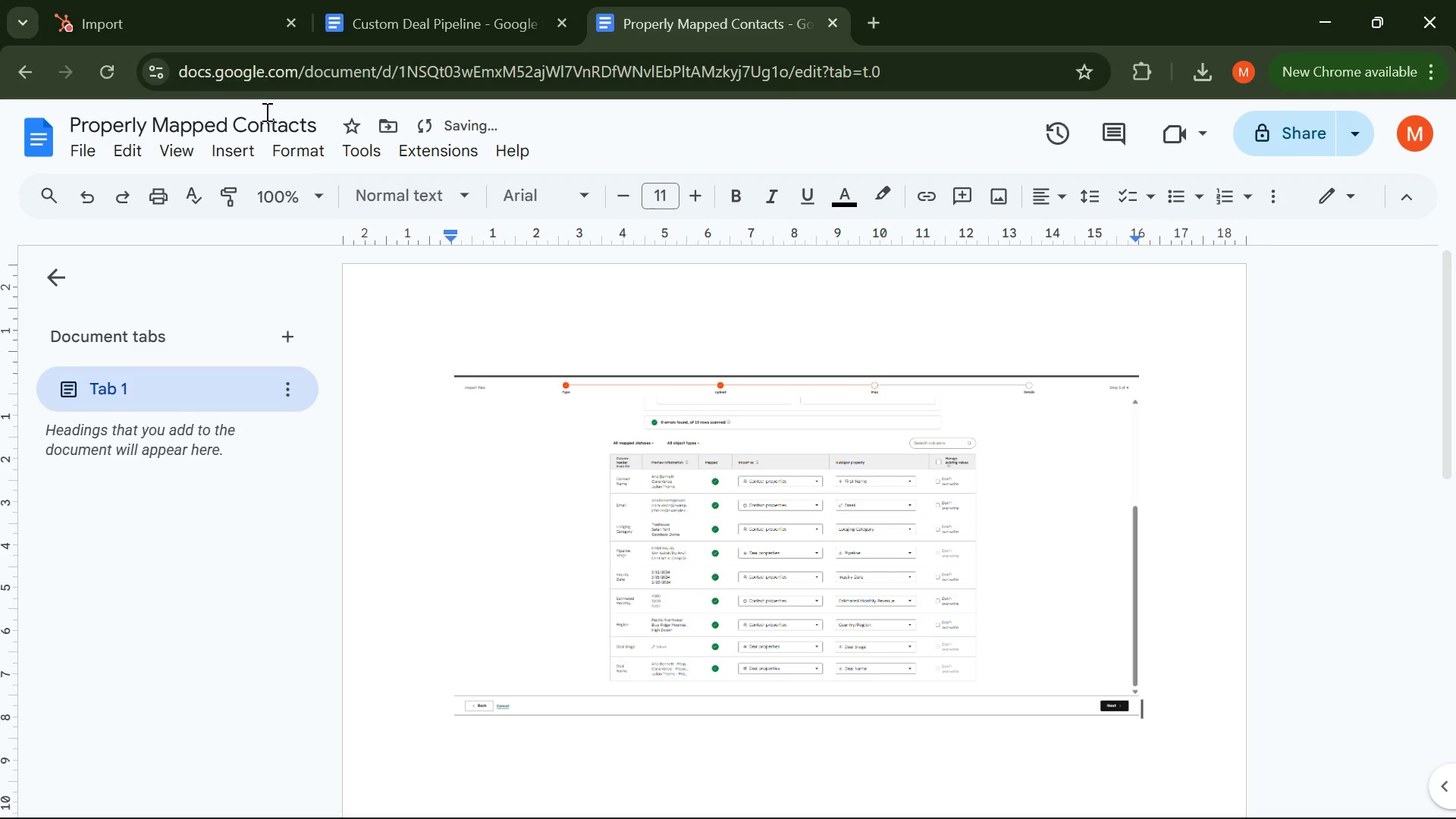 
left_click([145, 0])
 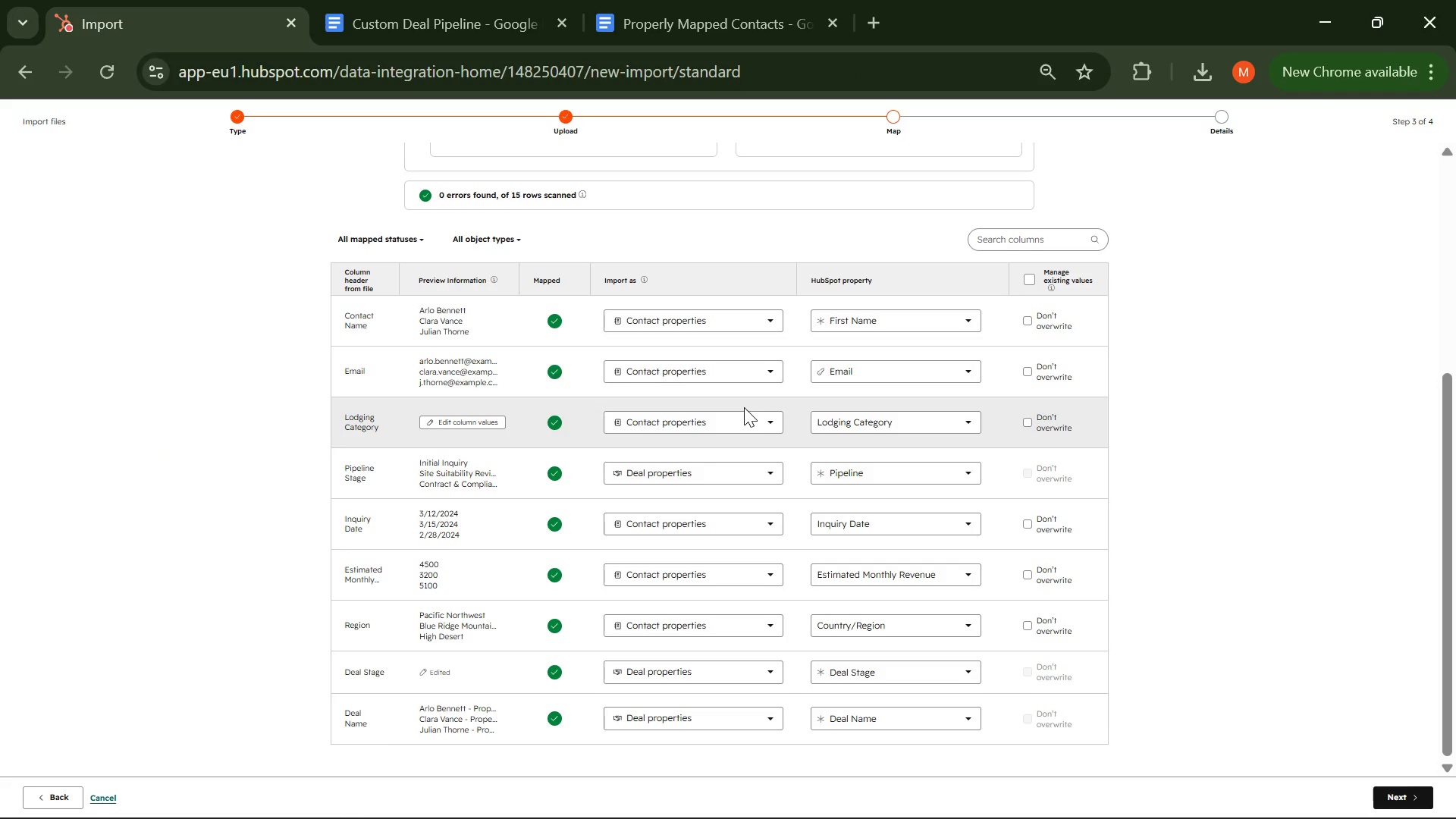 
key(Control+Equal)
 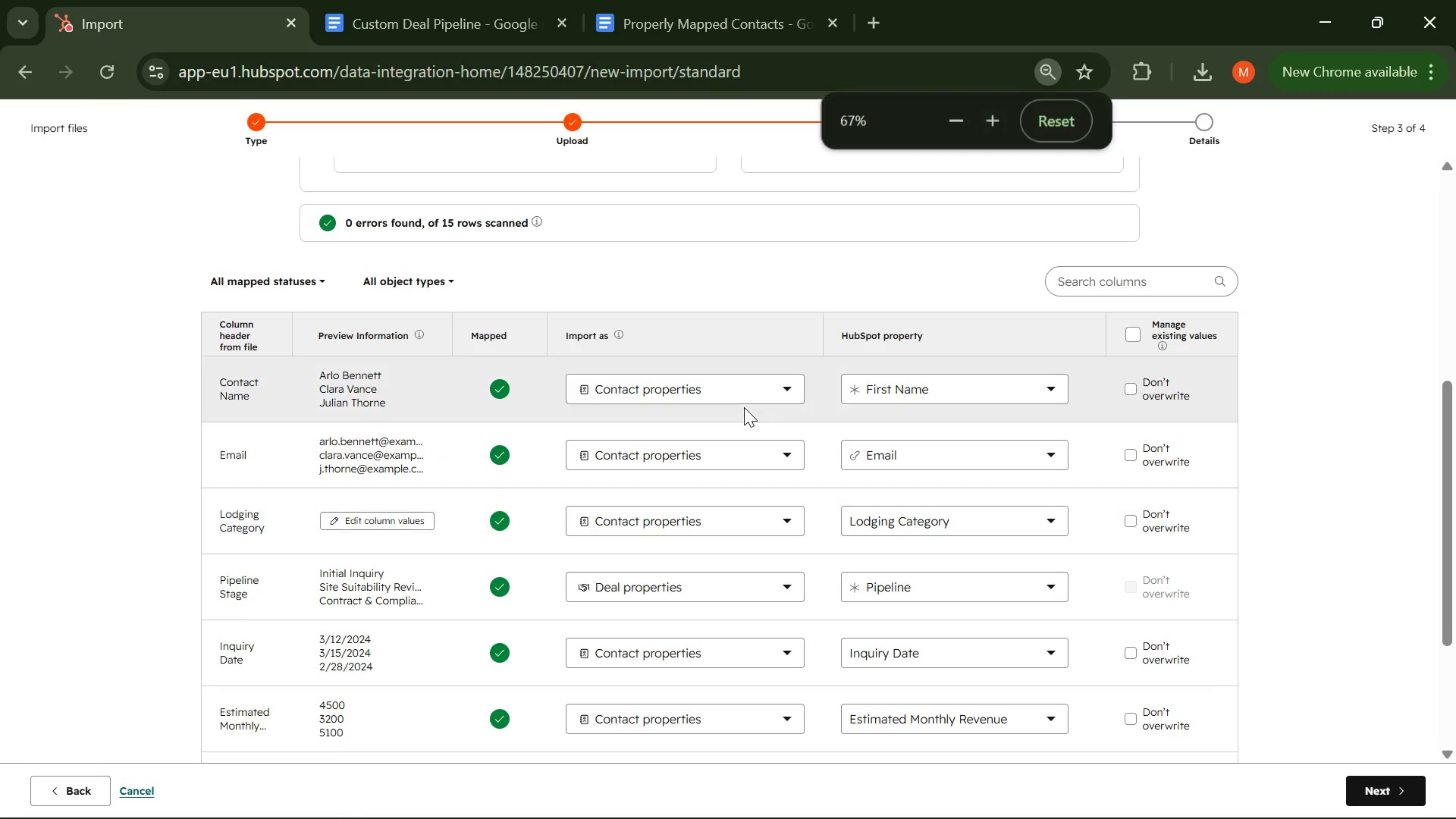 
key(Control+Equal)
 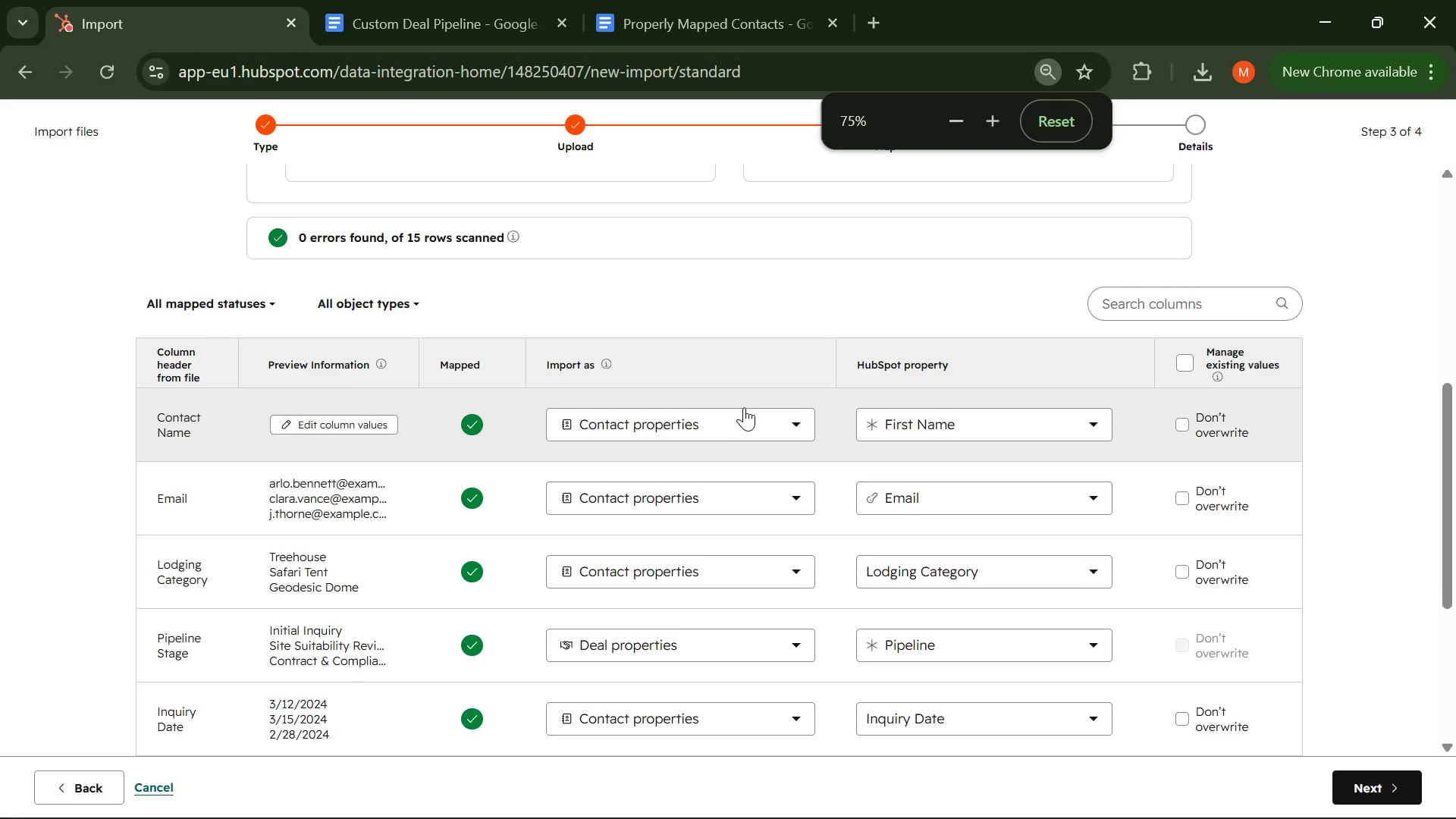 
key(Control+Minus)
 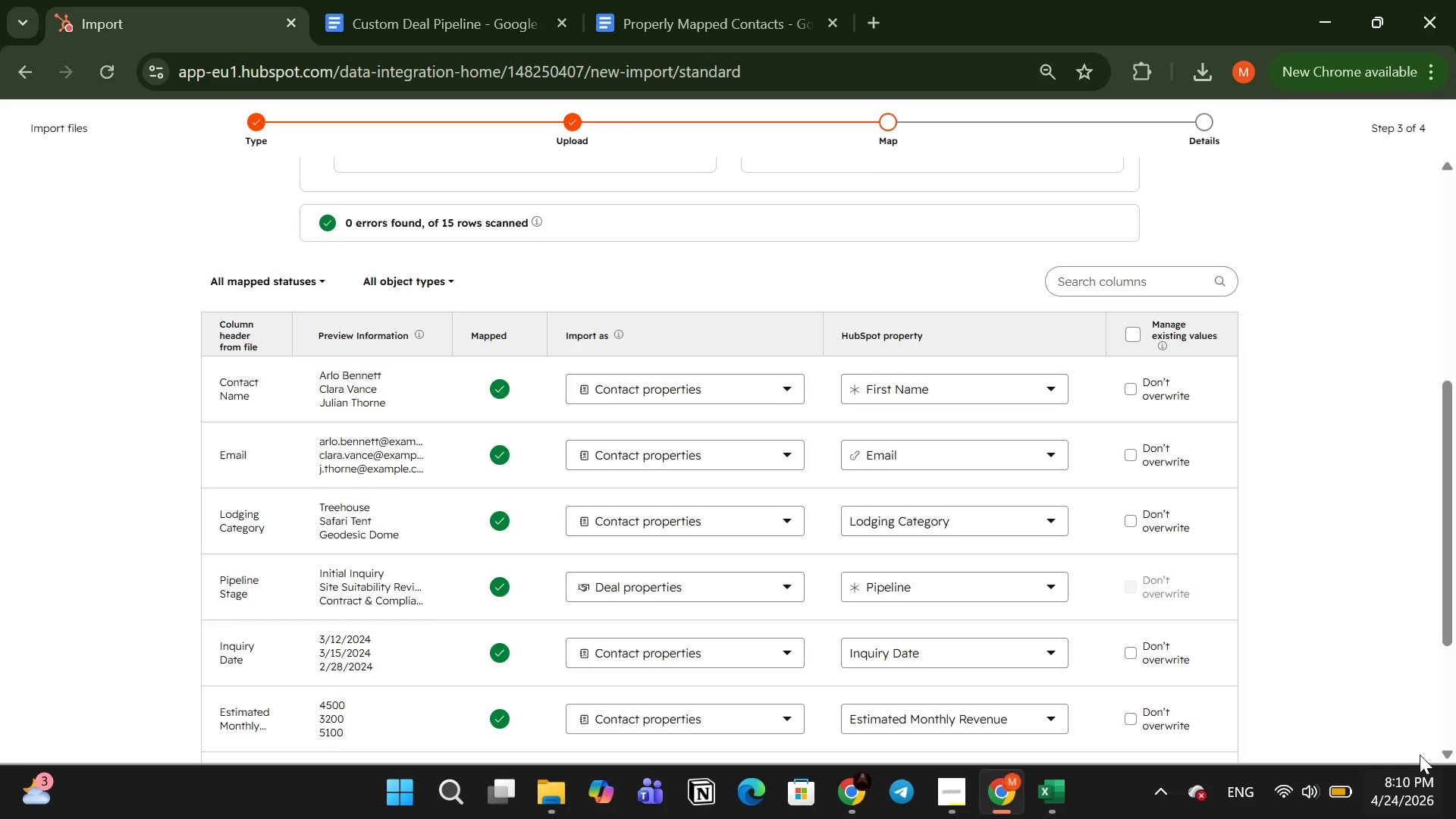 
left_click([1400, 787])
 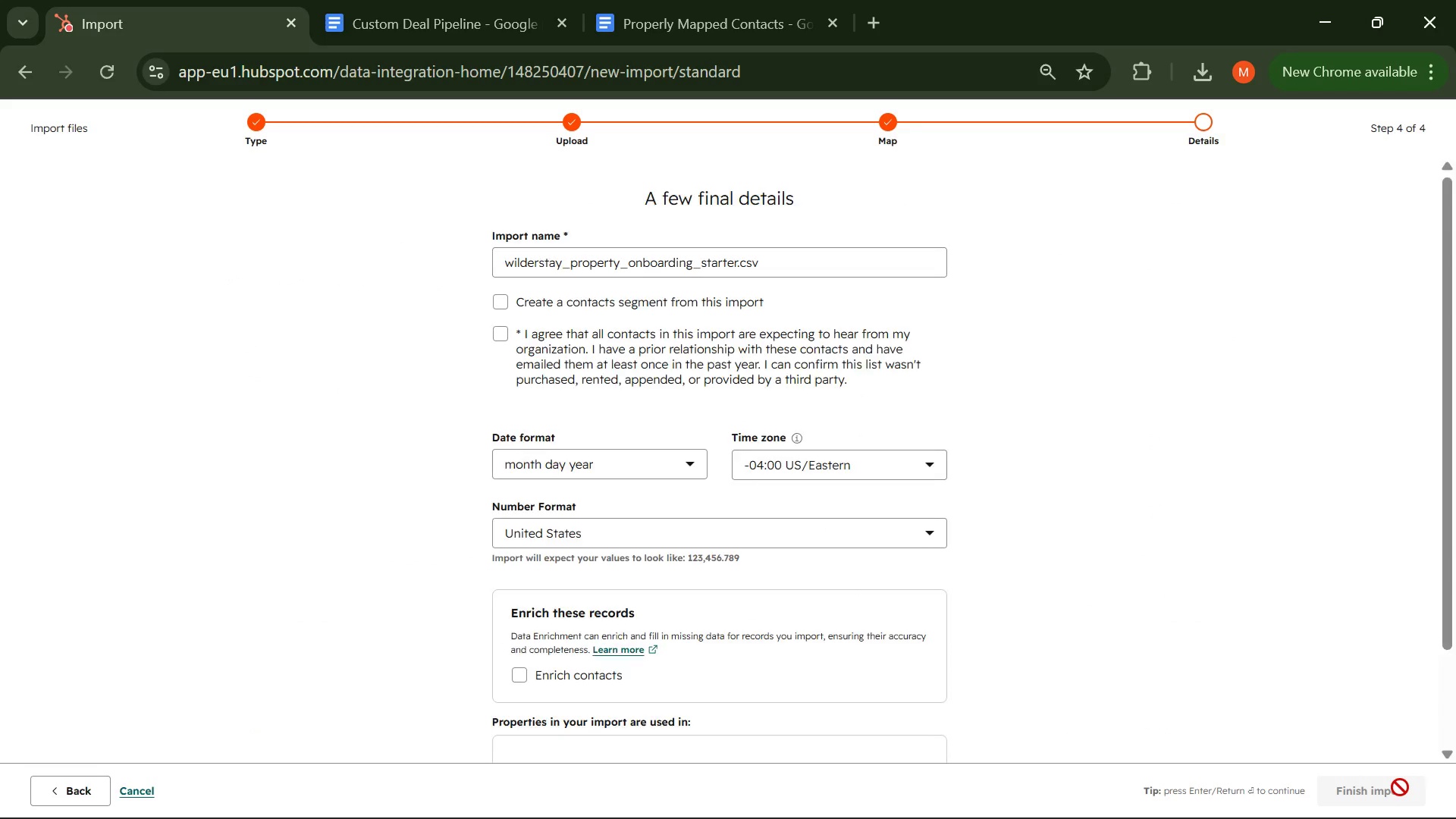 
key(Meta+V)
 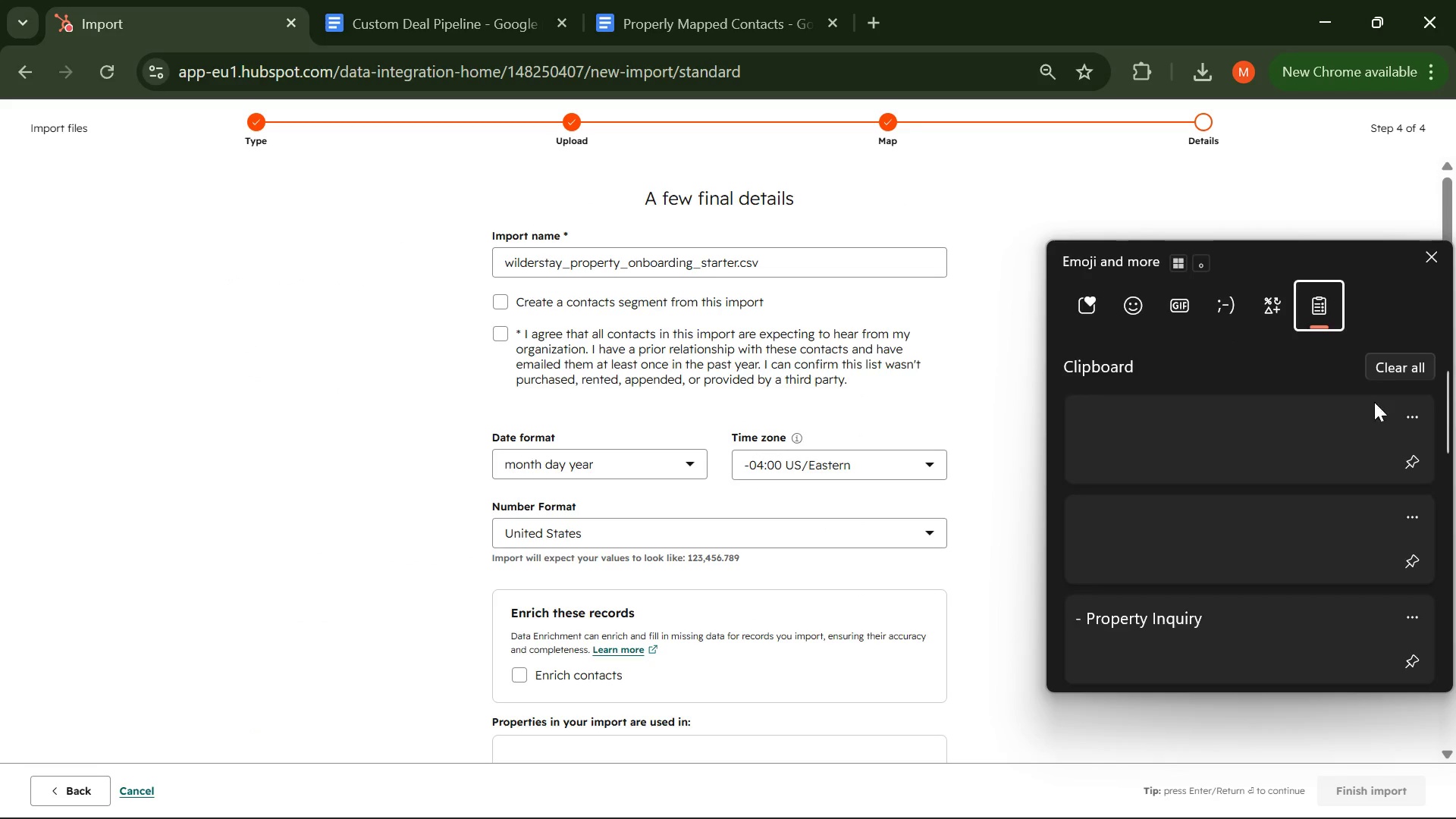 
left_click([1383, 366])
 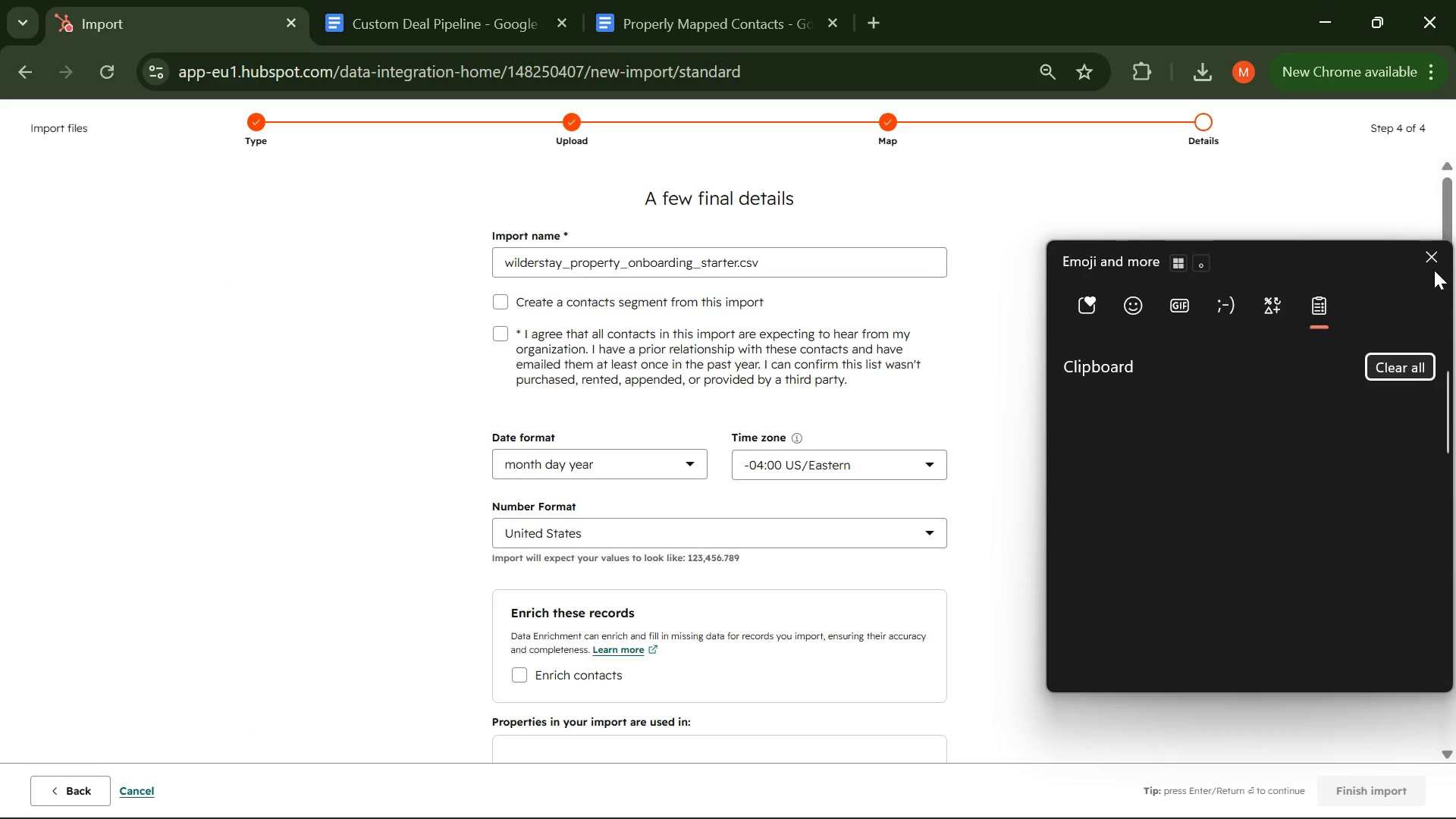 
left_click([1433, 256])
 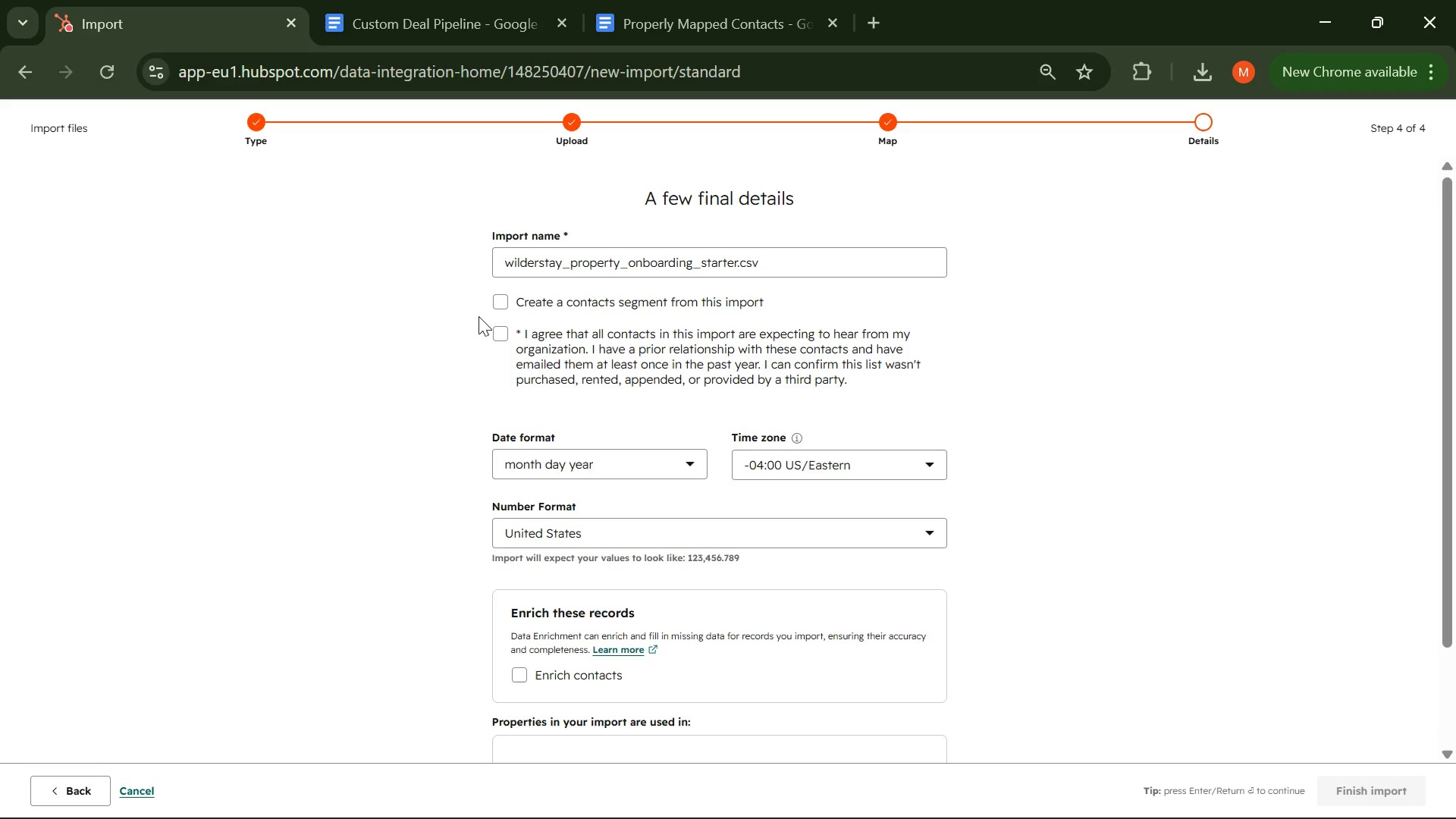 
left_click([496, 339])
 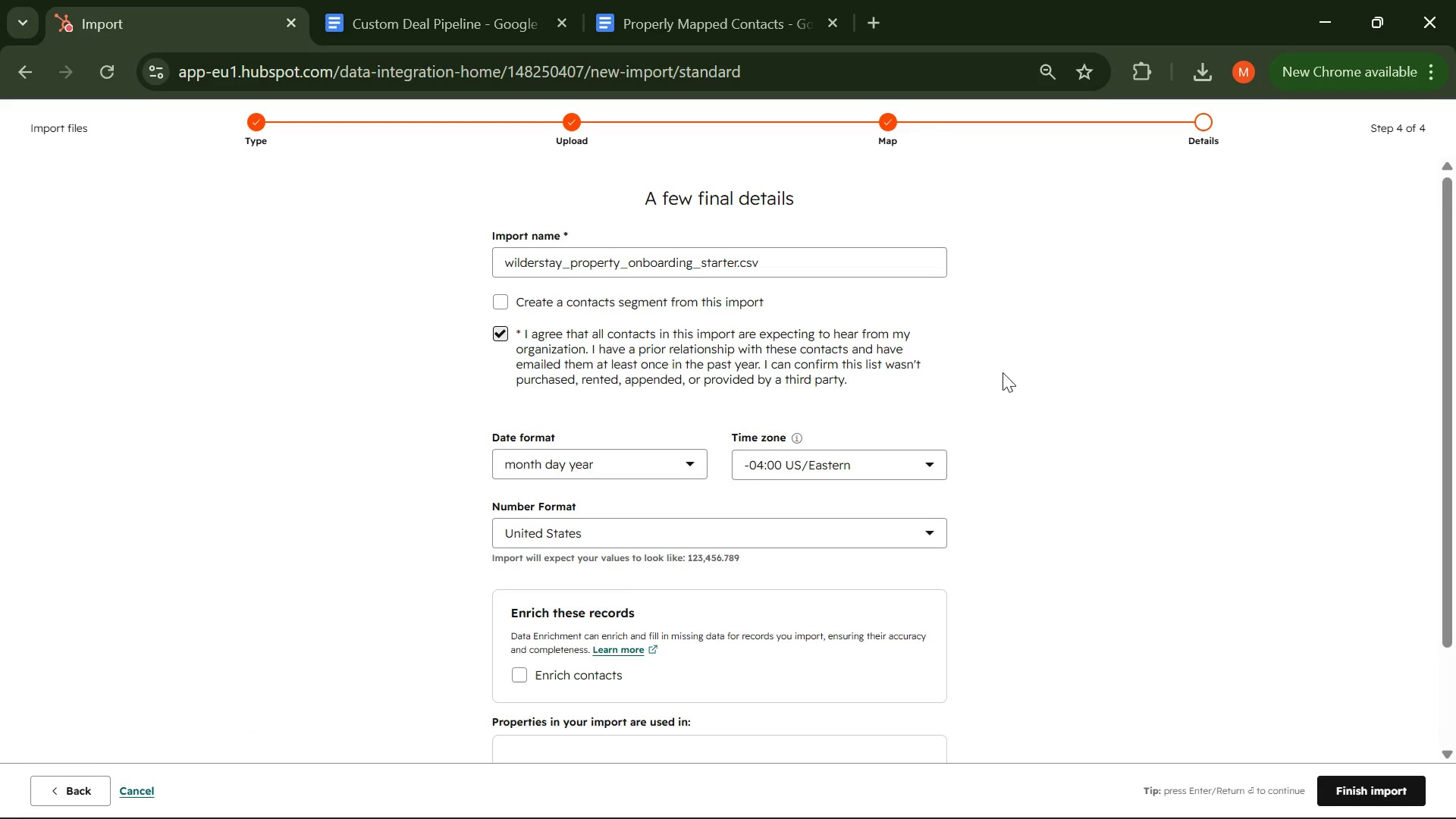 
left_click([1052, 371])
 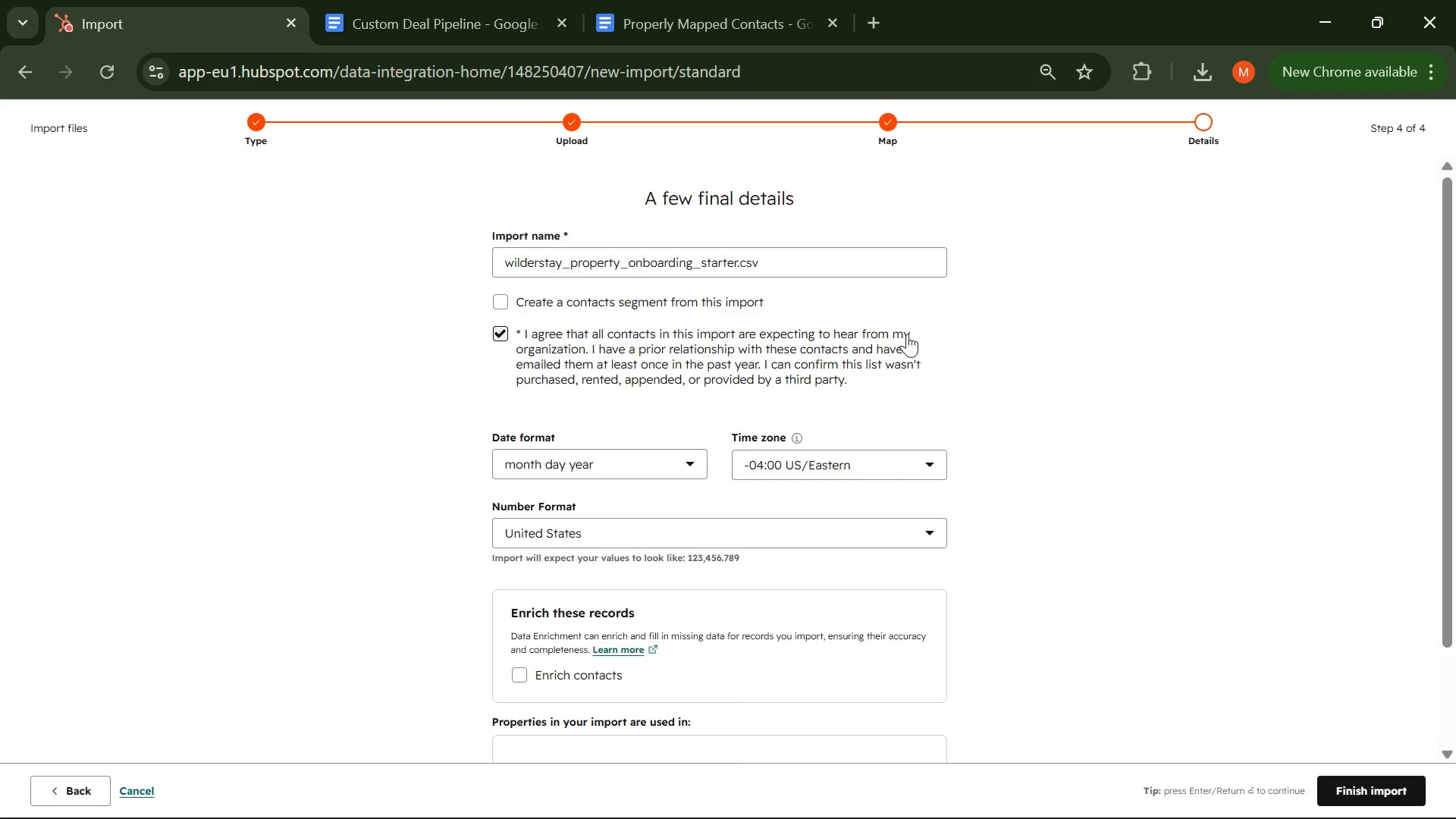 
left_click([843, 271])
 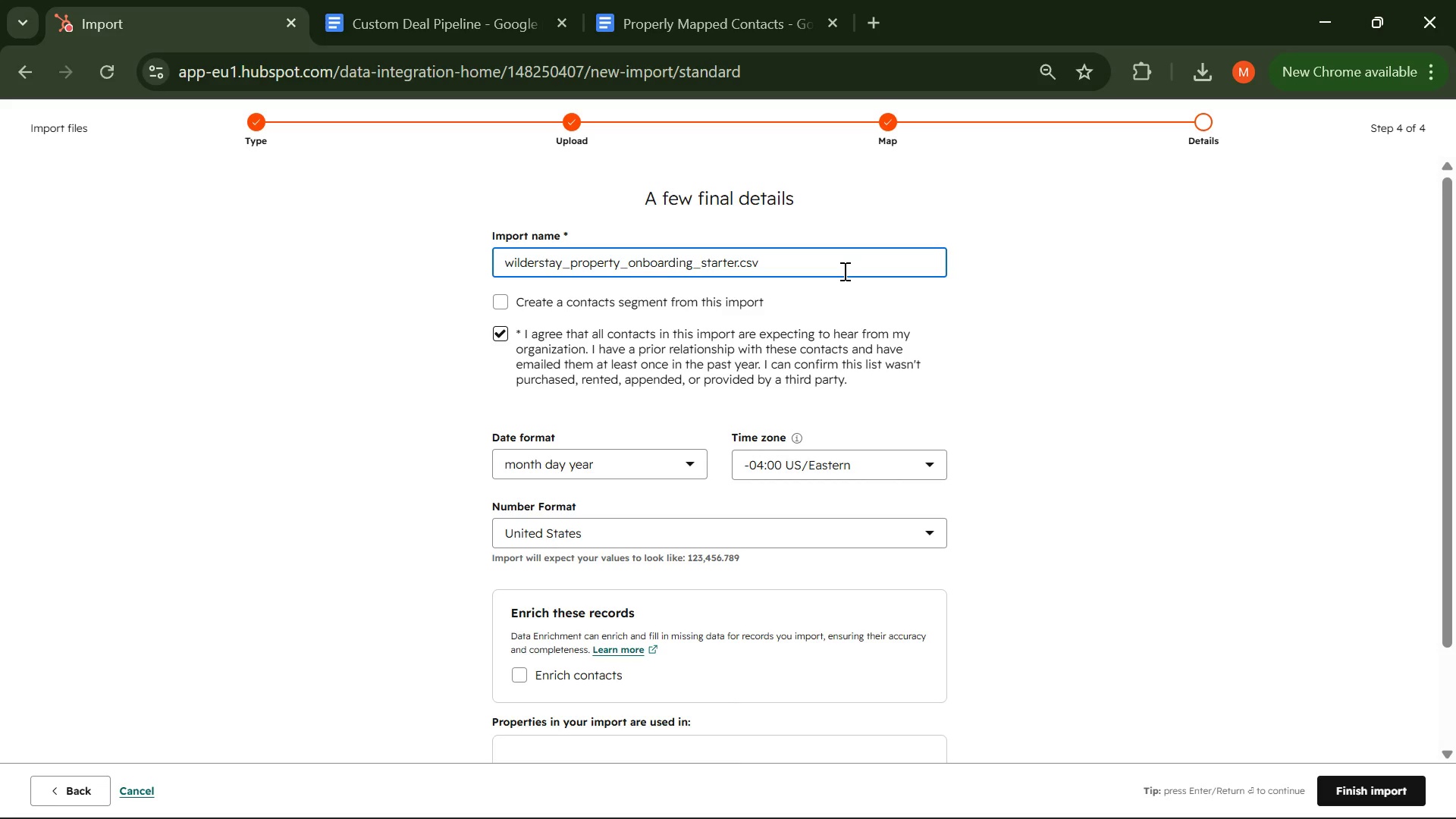 
key(Backspace)
 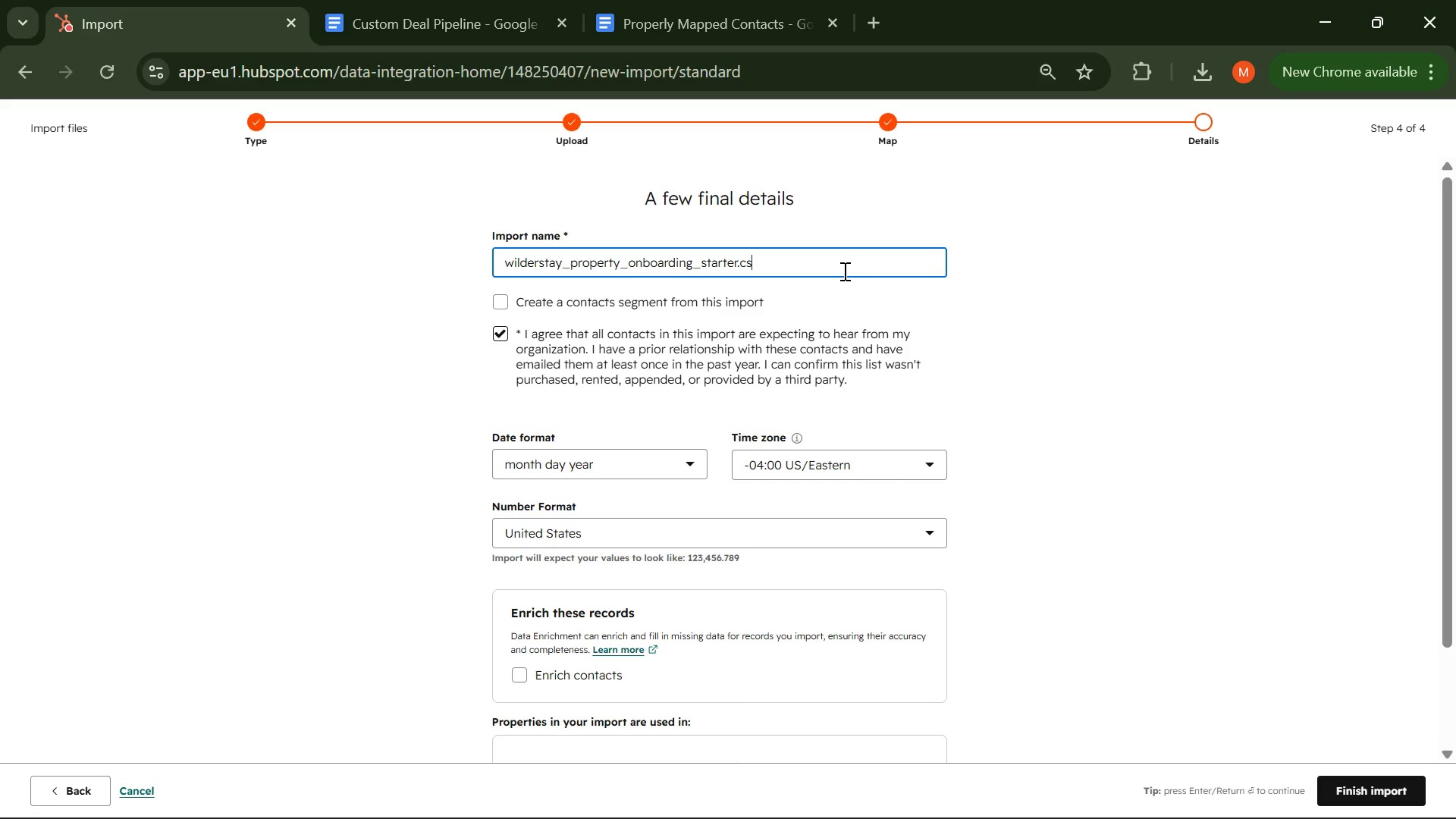 
key(Backspace)
 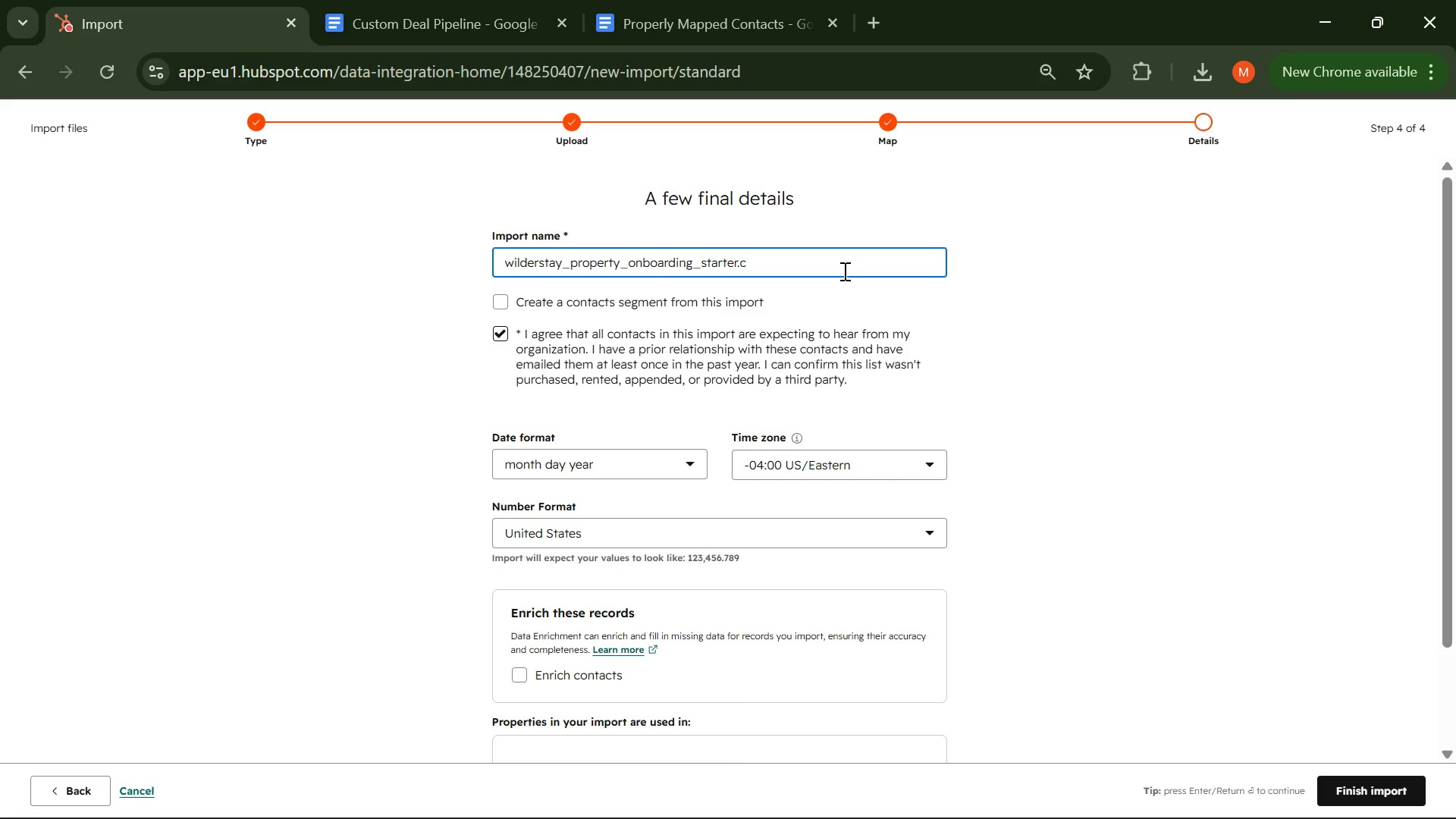 
key(Backspace)
 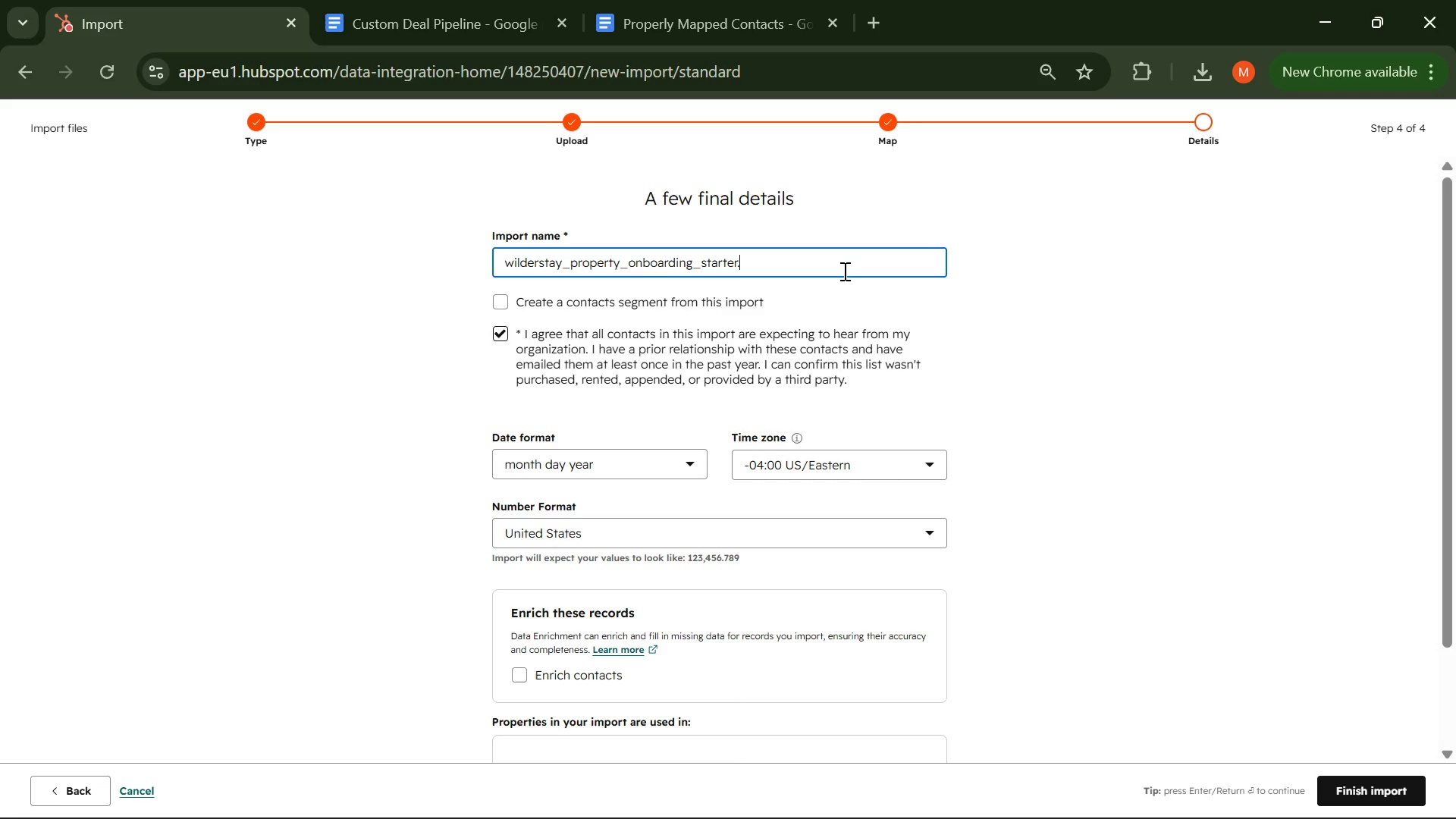 
key(Backspace)
 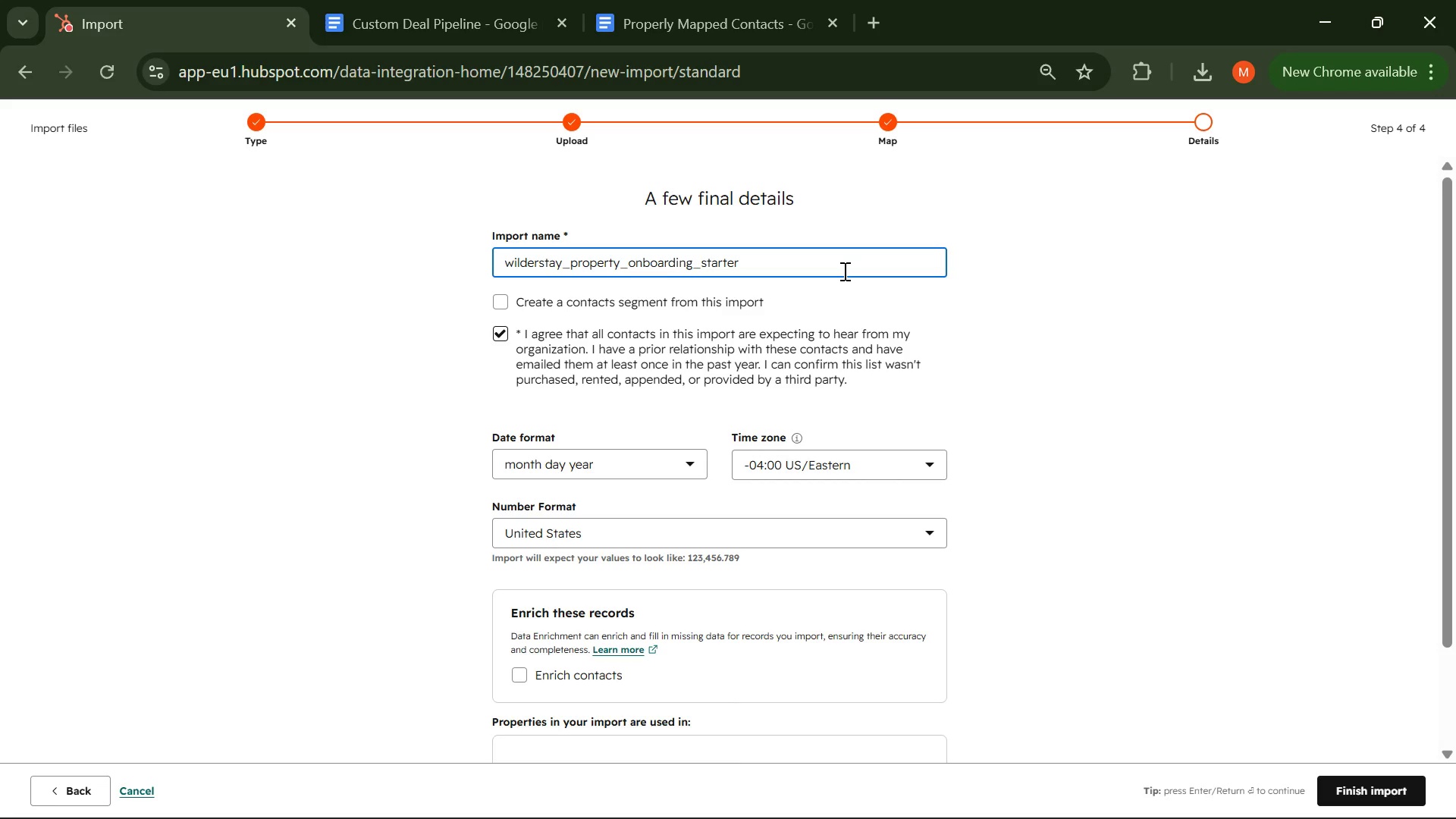 
key(ArrowLeft)
 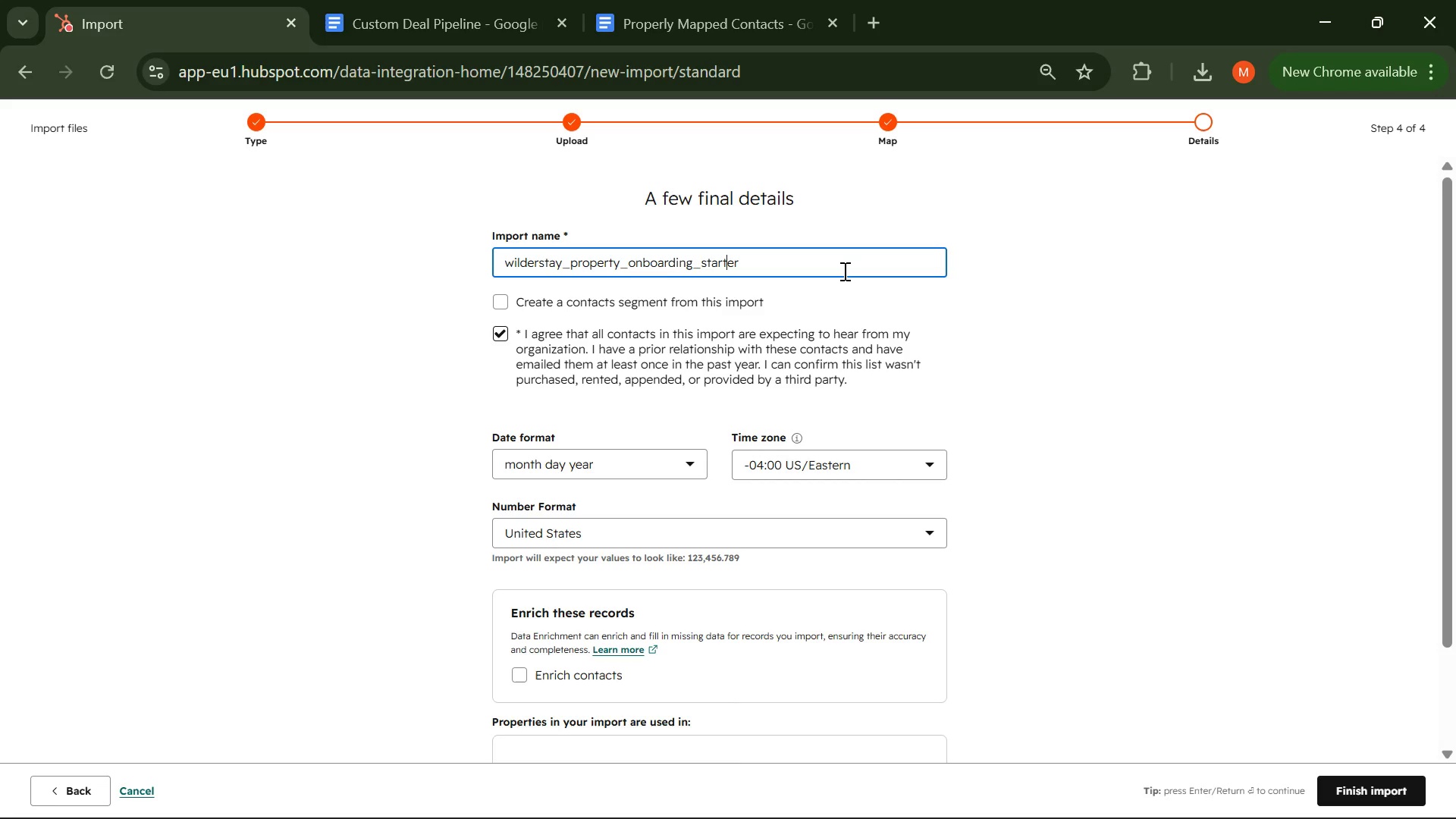 
key(ArrowLeft)
 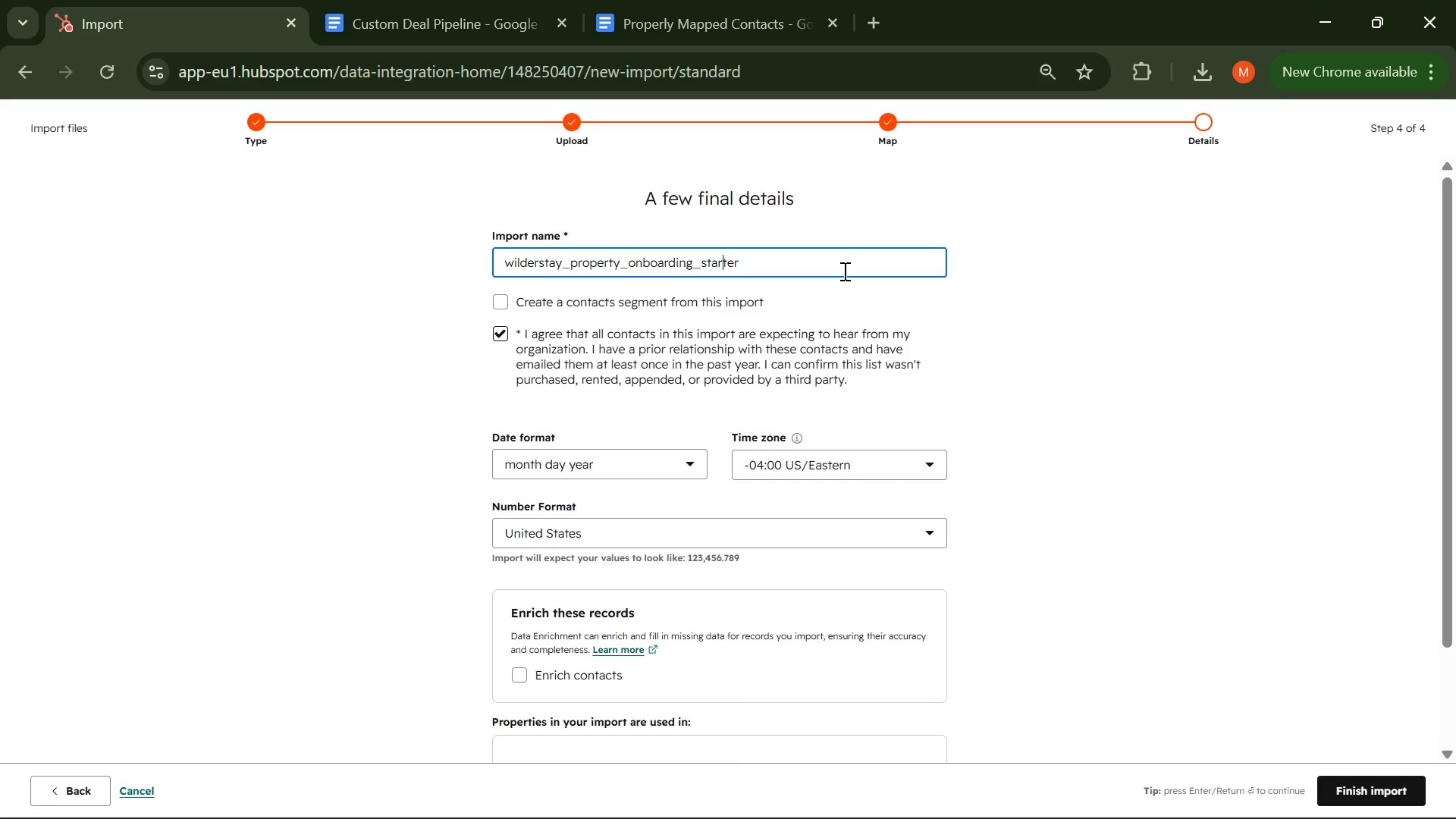 
key(ArrowLeft)
 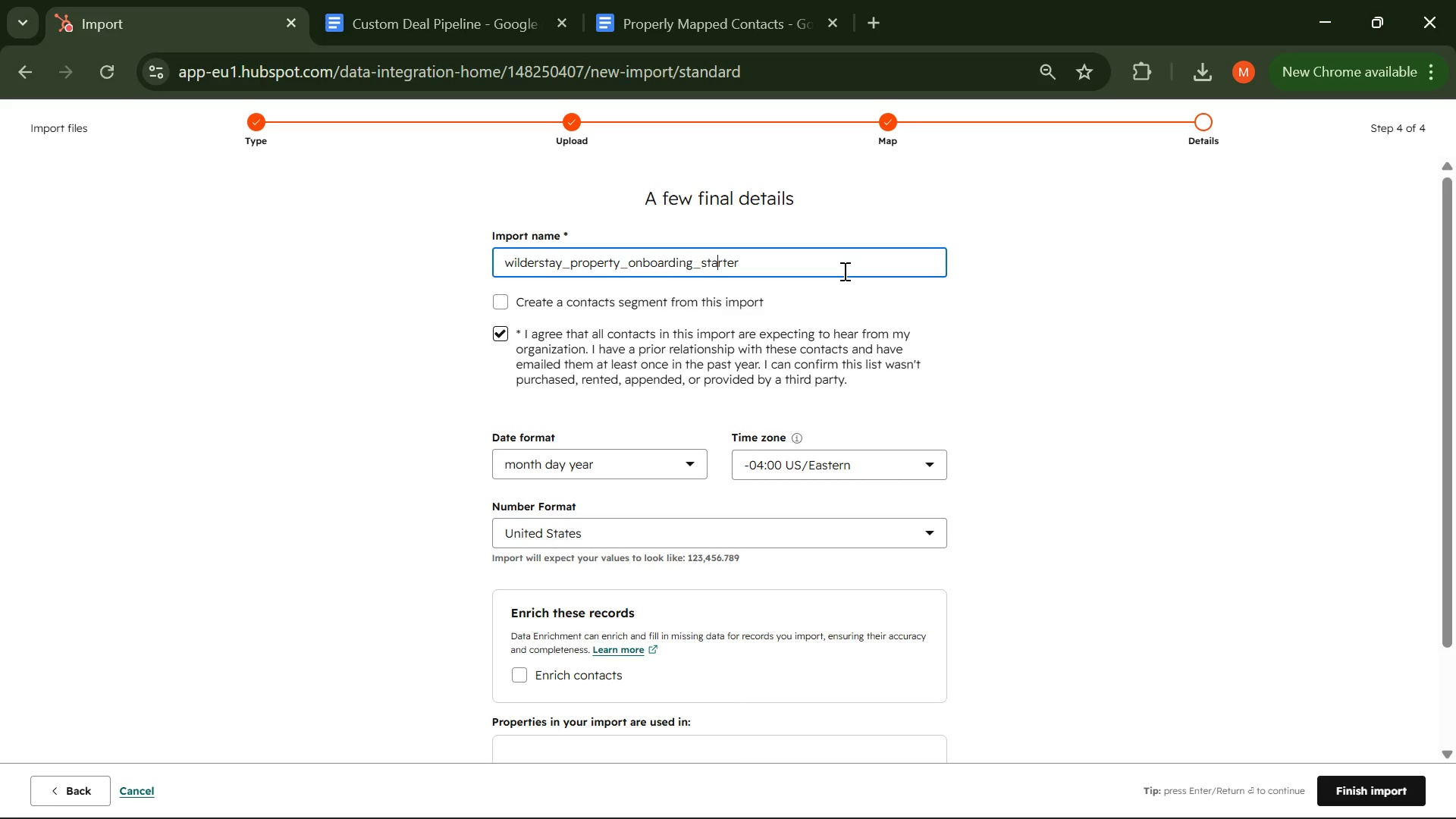 
key(ArrowLeft)
 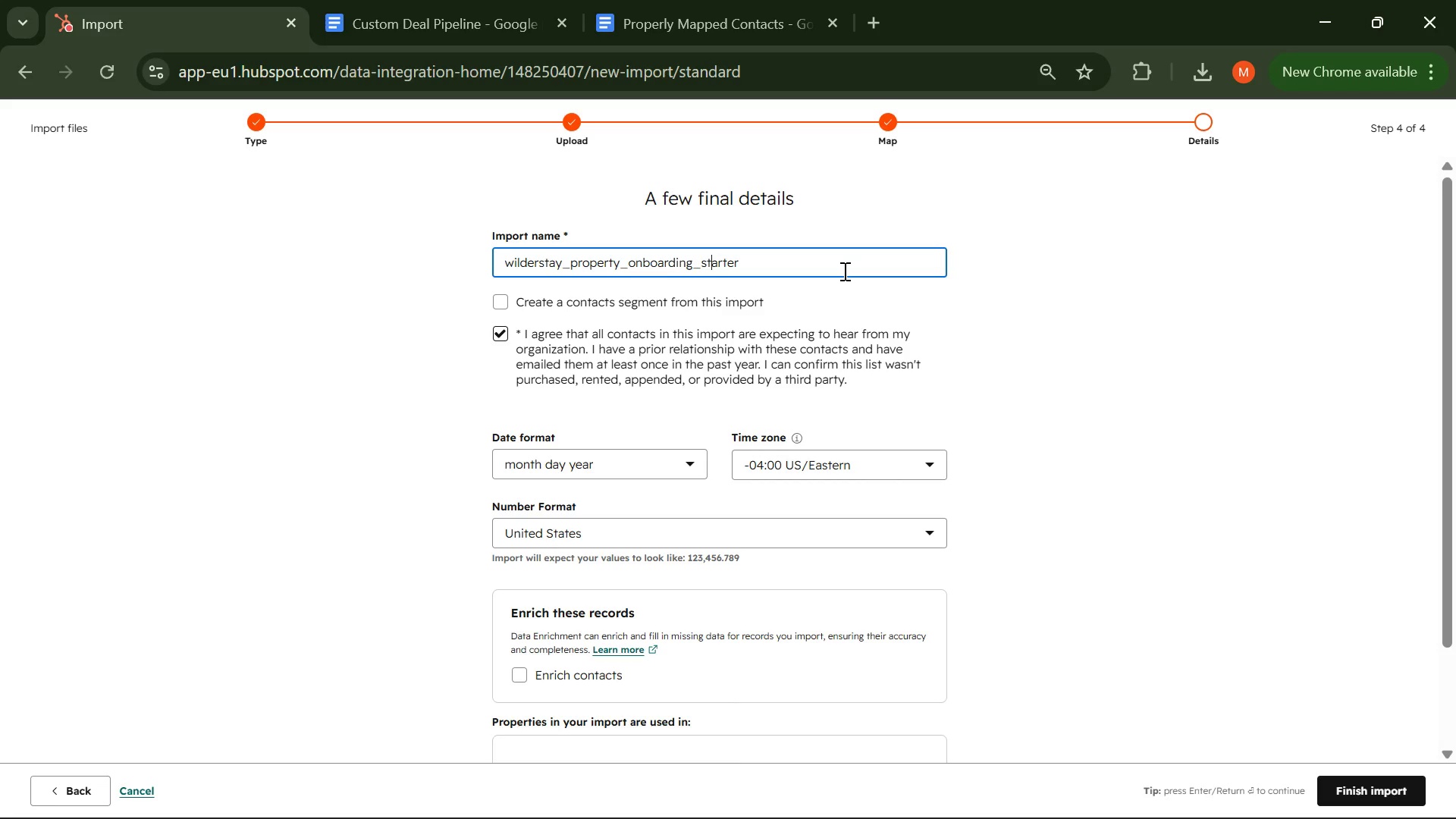 
key(ArrowLeft)
 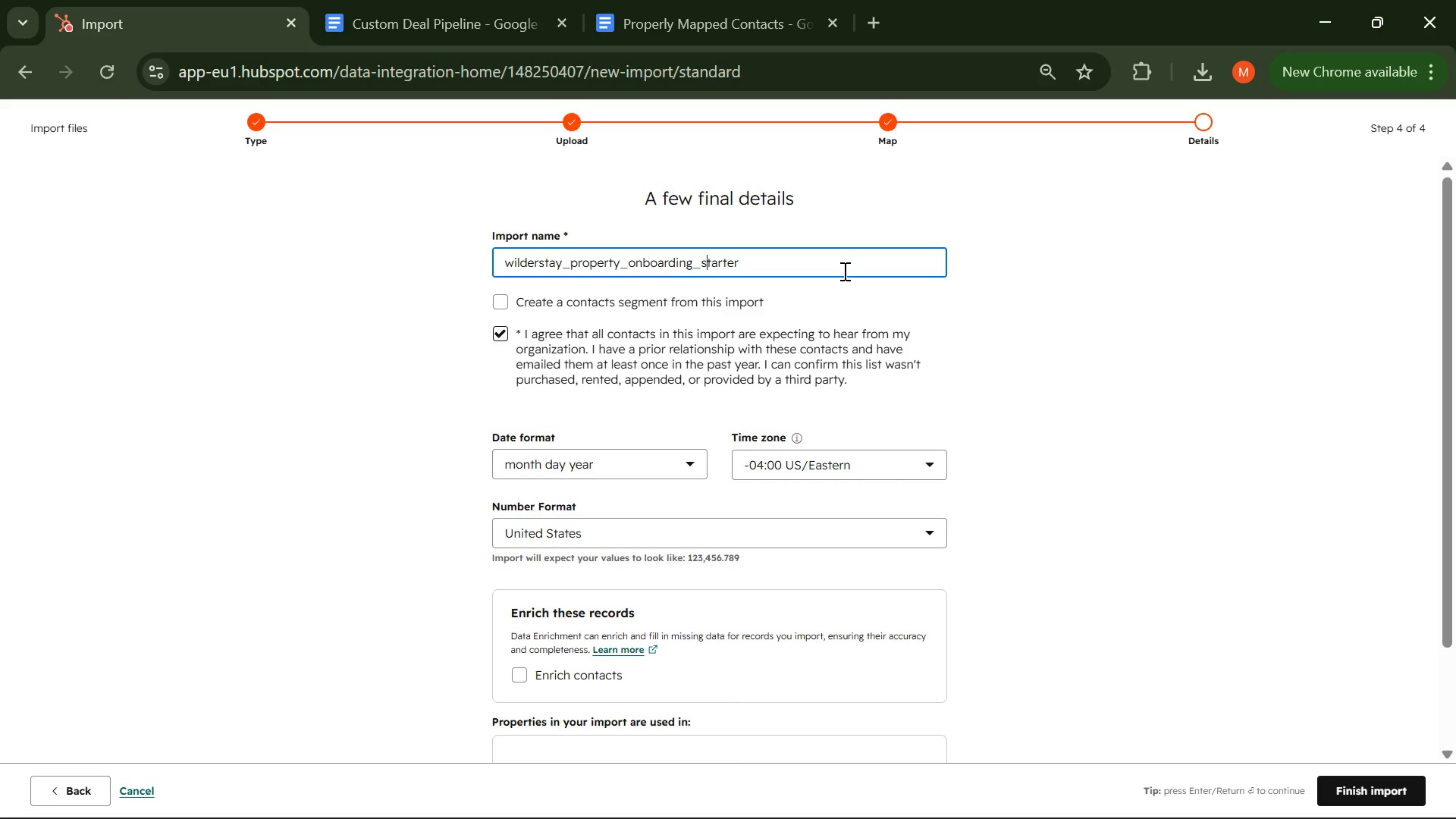 
key(ArrowLeft)
 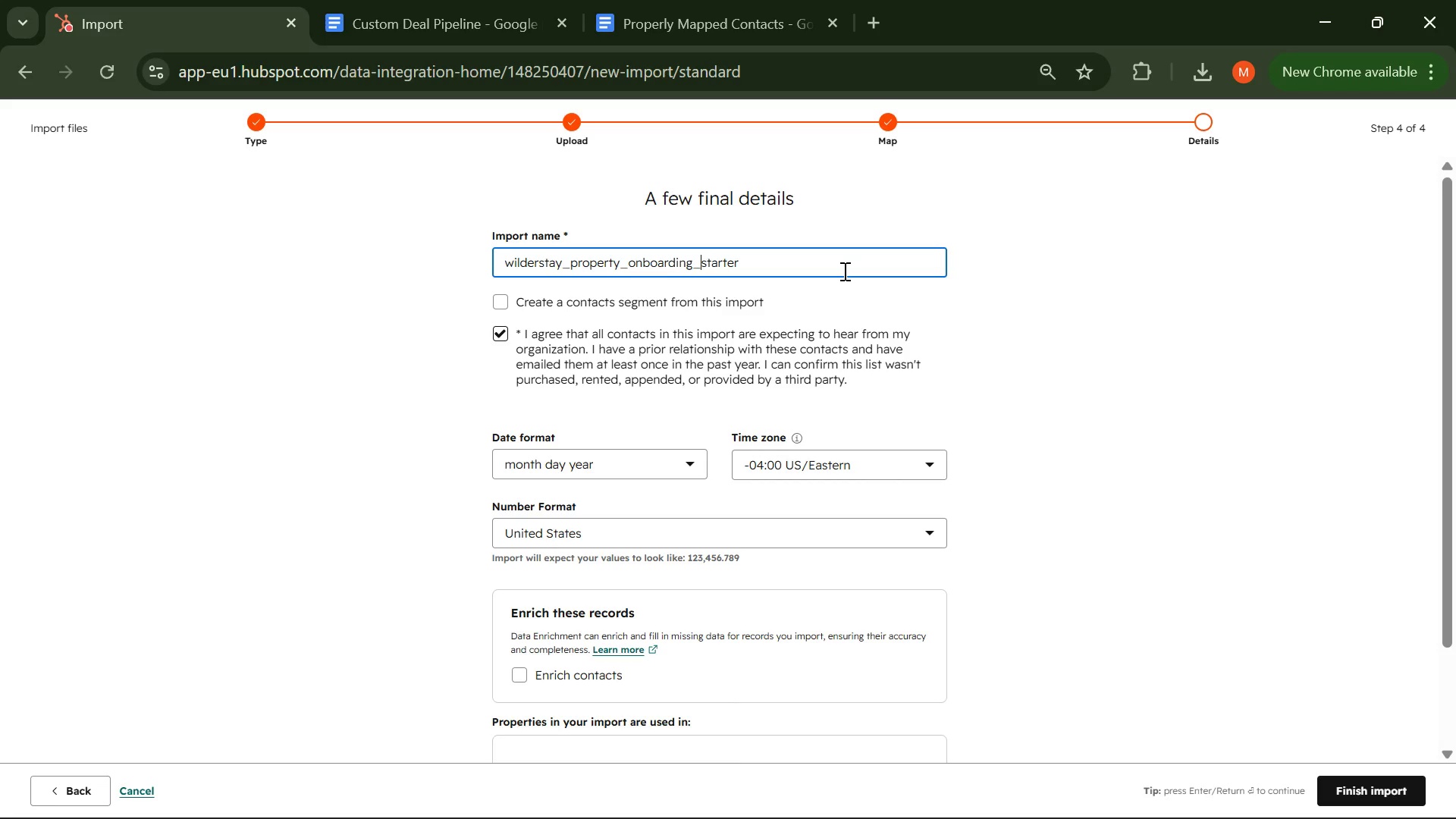 
key(ArrowLeft)
 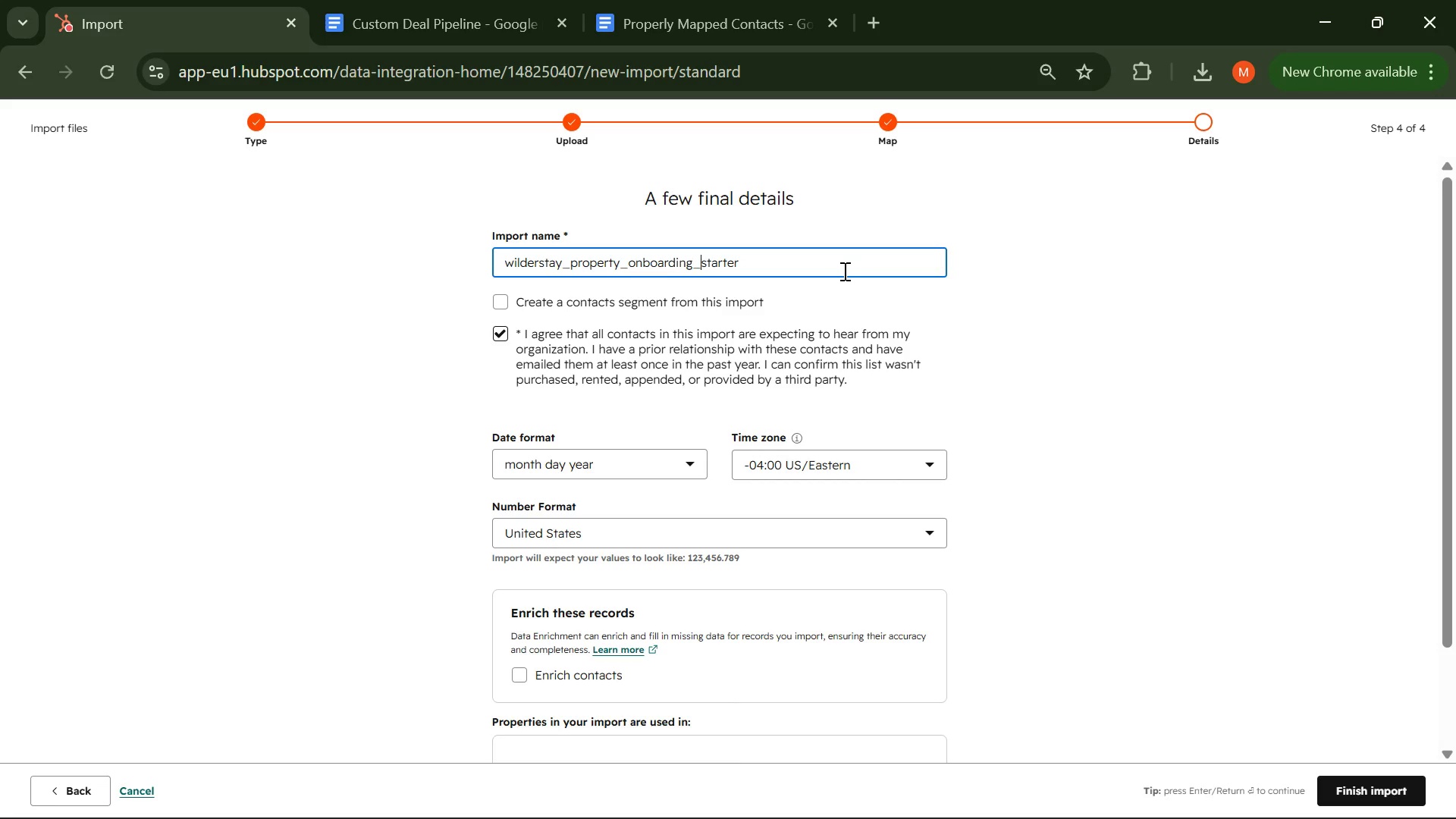 
key(Backspace)
 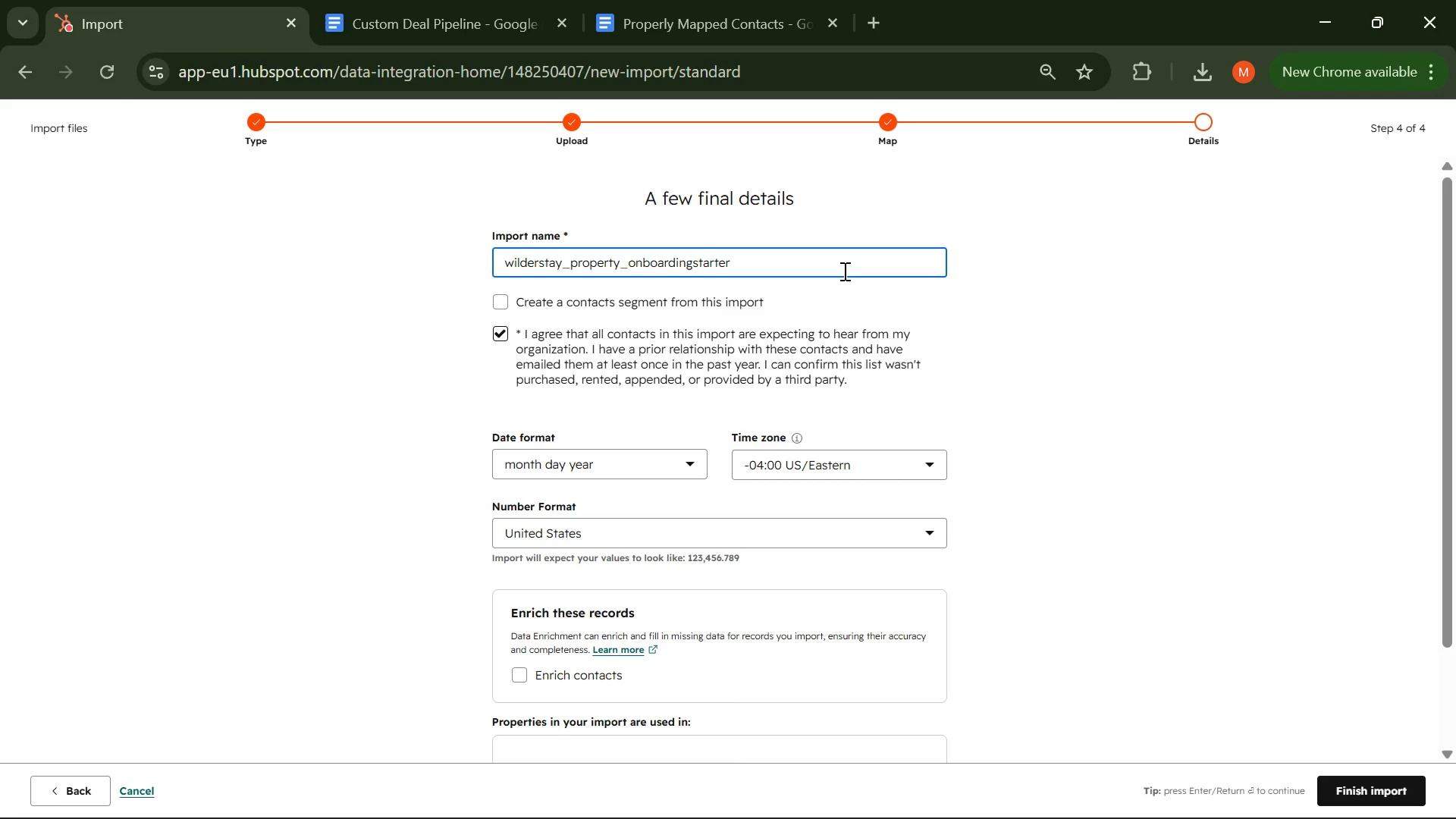 
key(Space)
 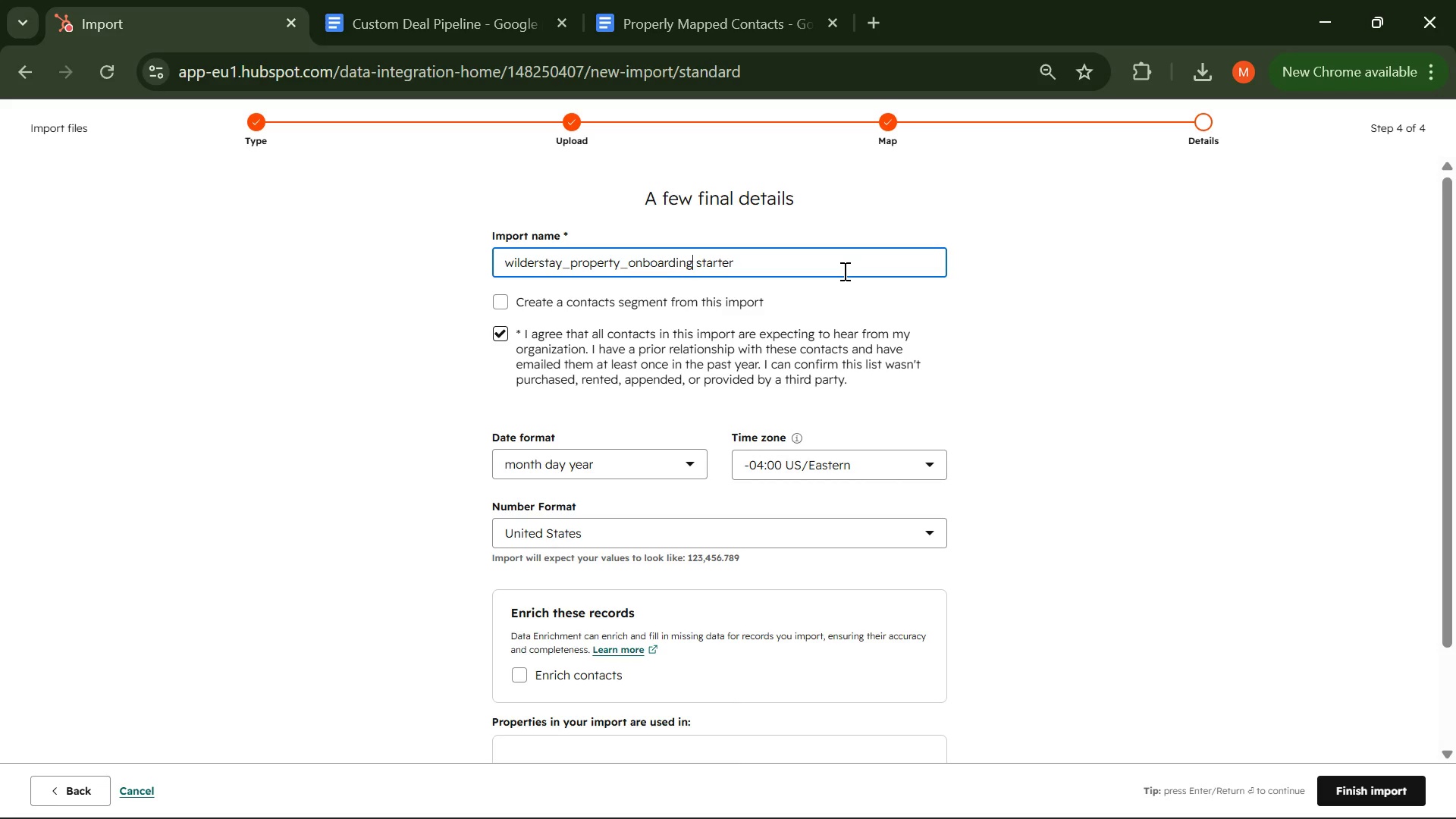 
key(ArrowLeft)
 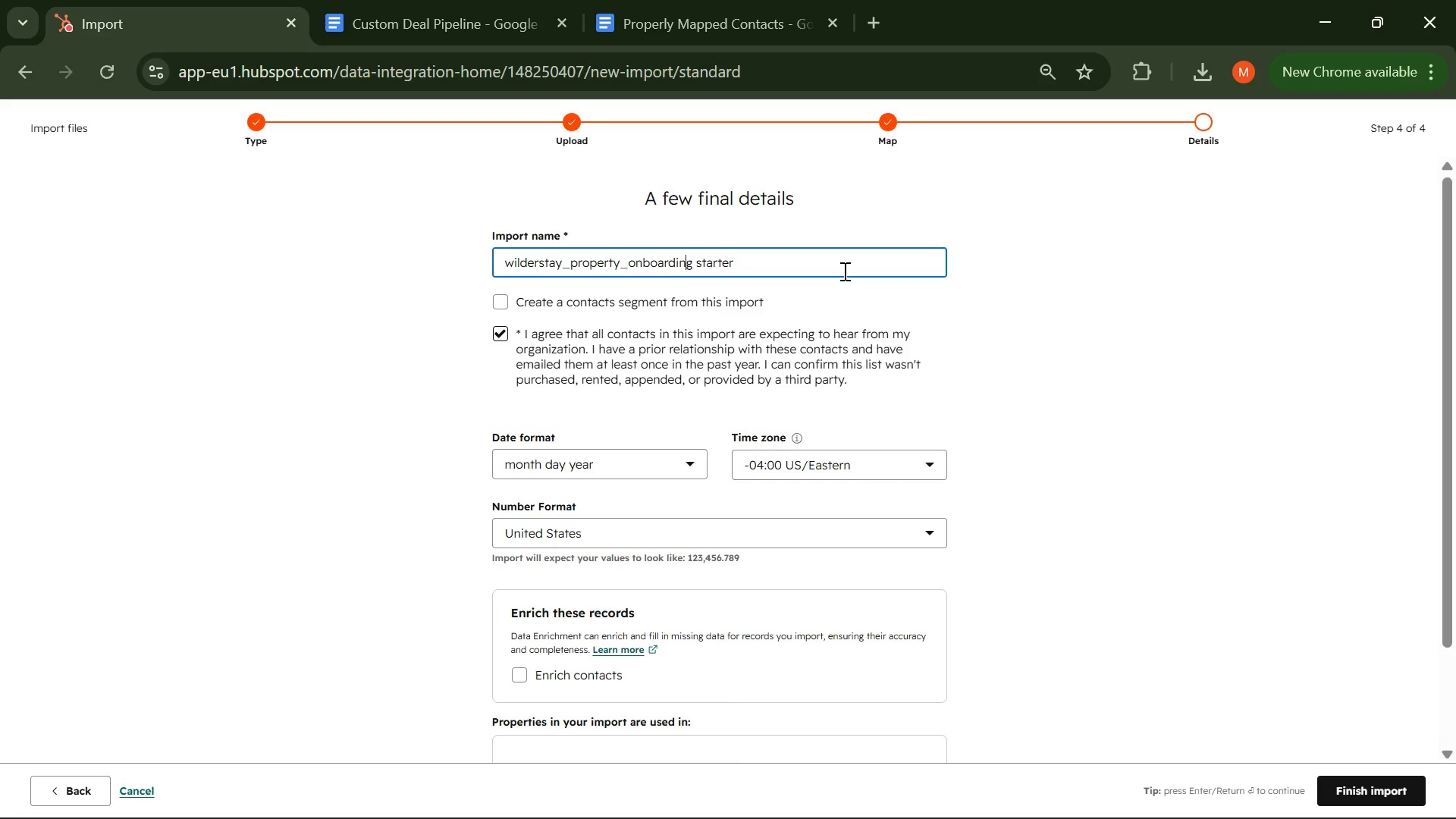 
key(ArrowLeft)
 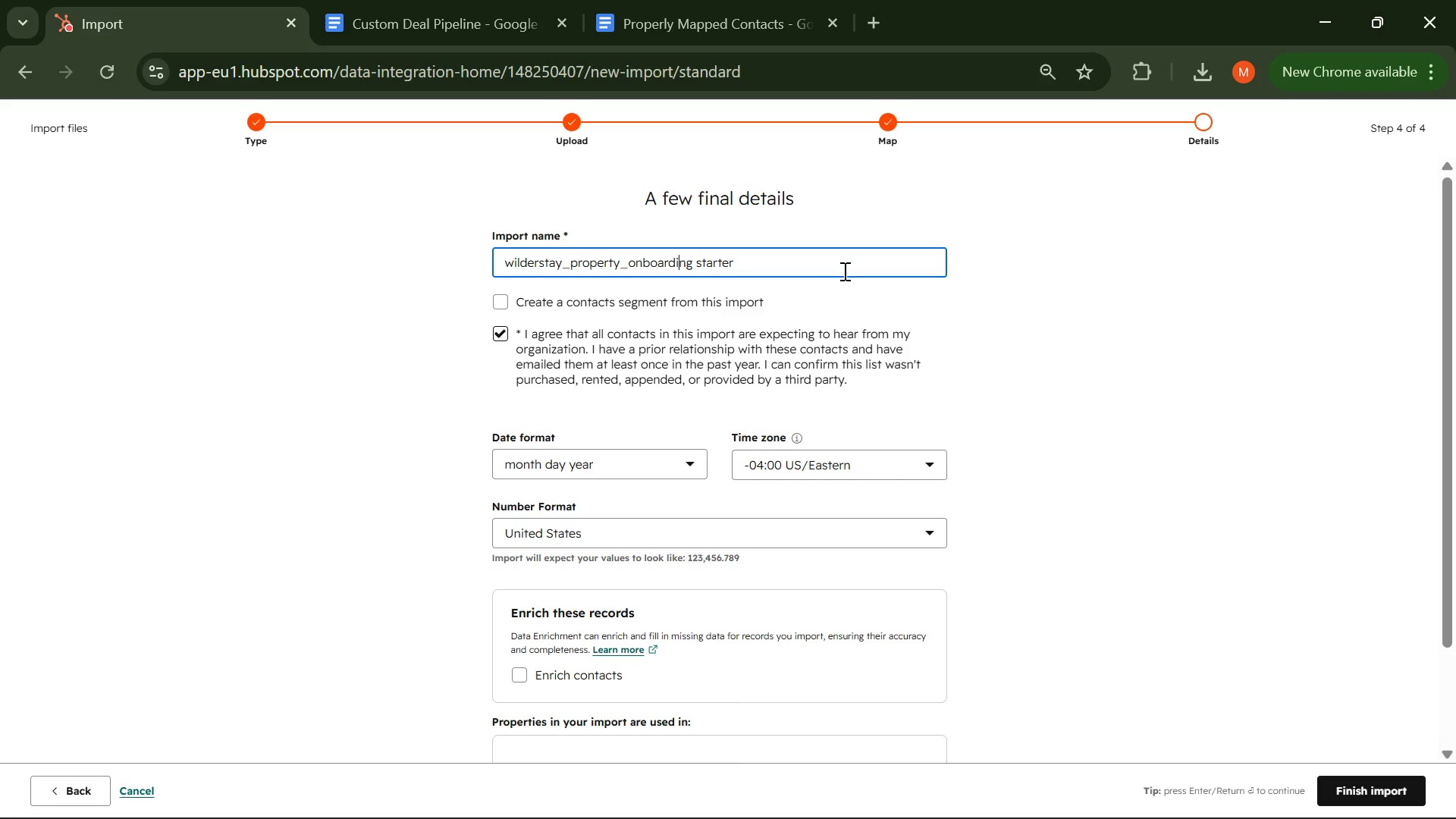 
hold_key(key=ArrowLeft, duration=0.56)
 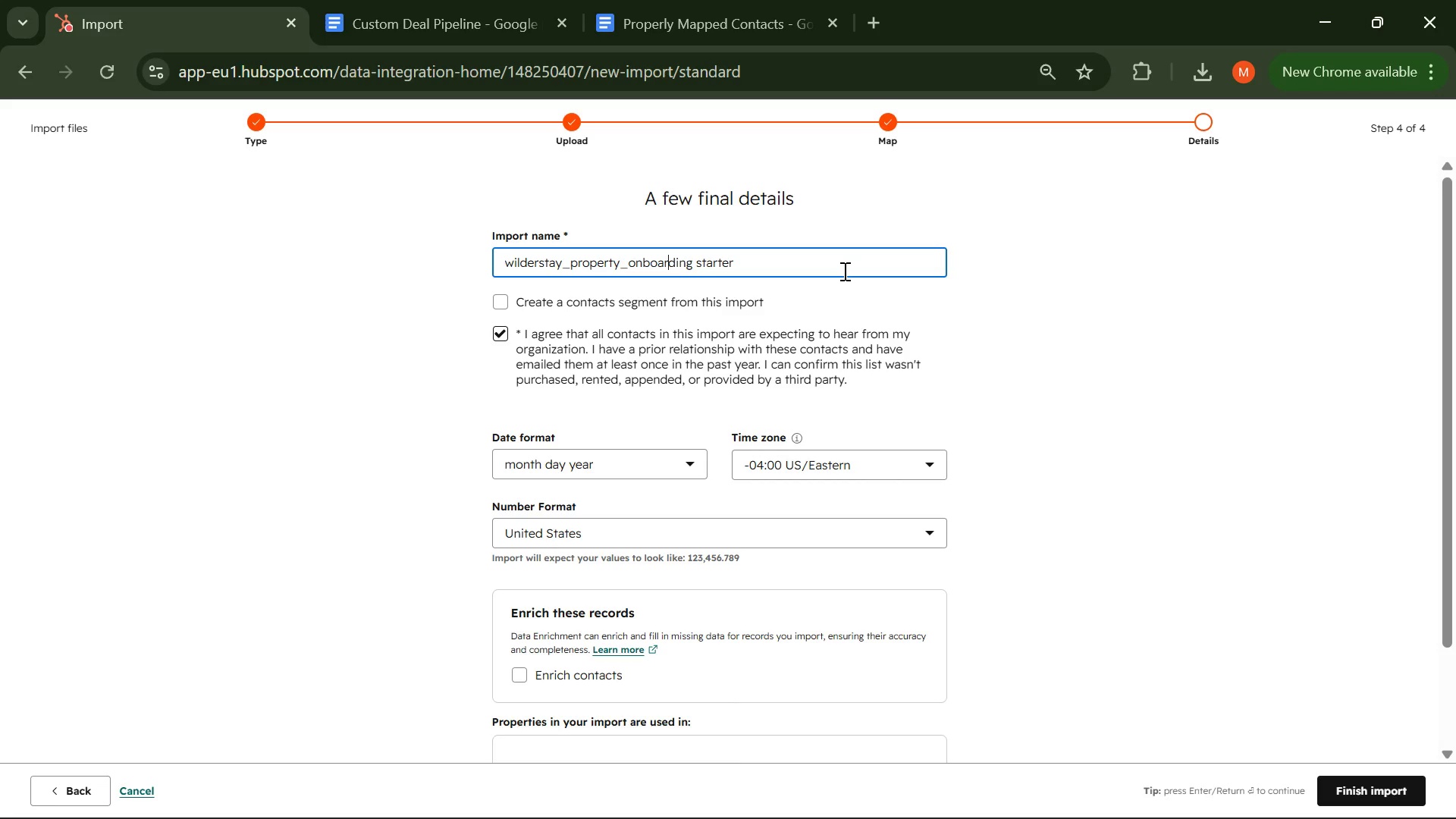 
key(Control+ArrowLeft)
 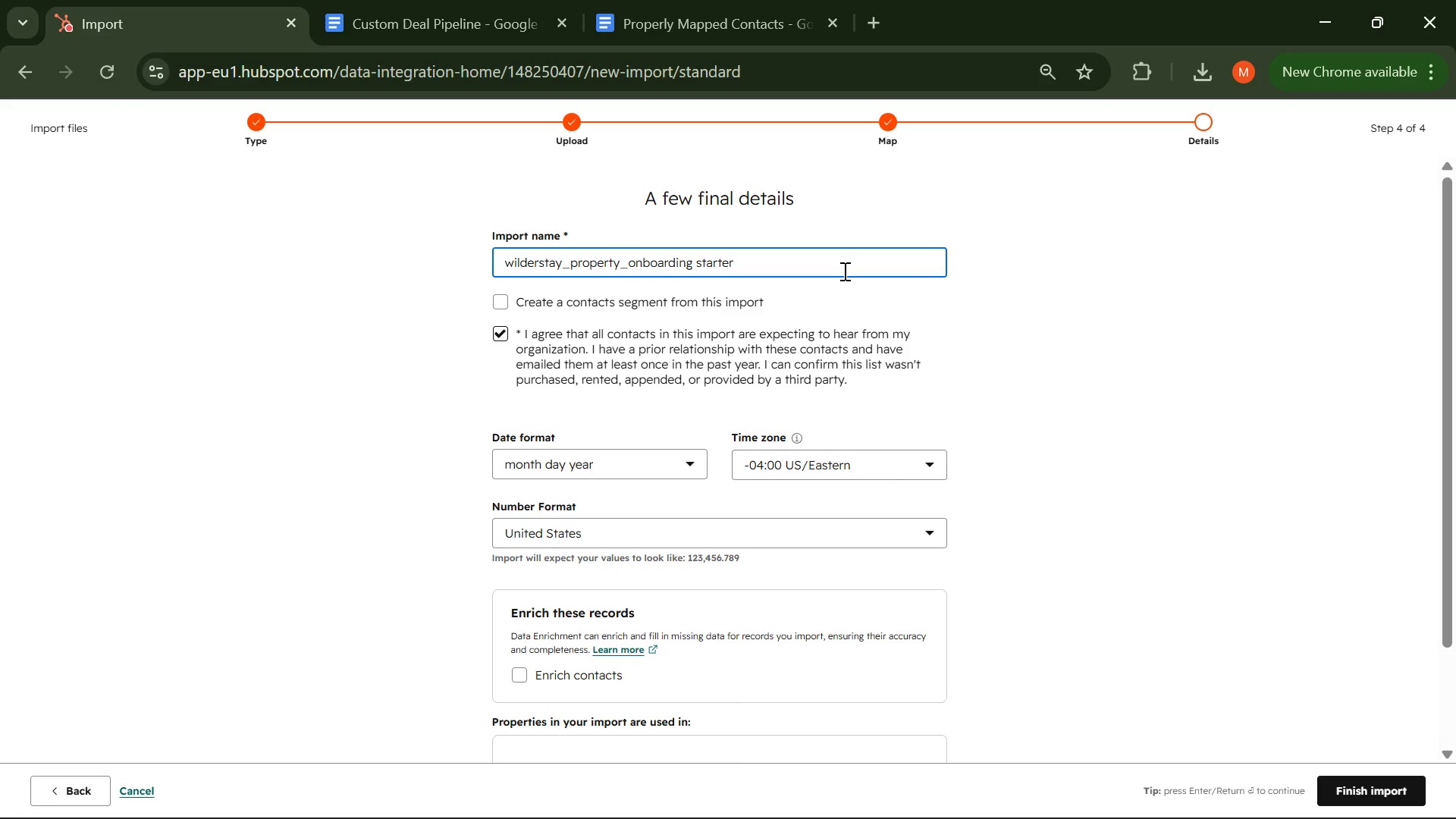 
key(Control+ArrowRight)
 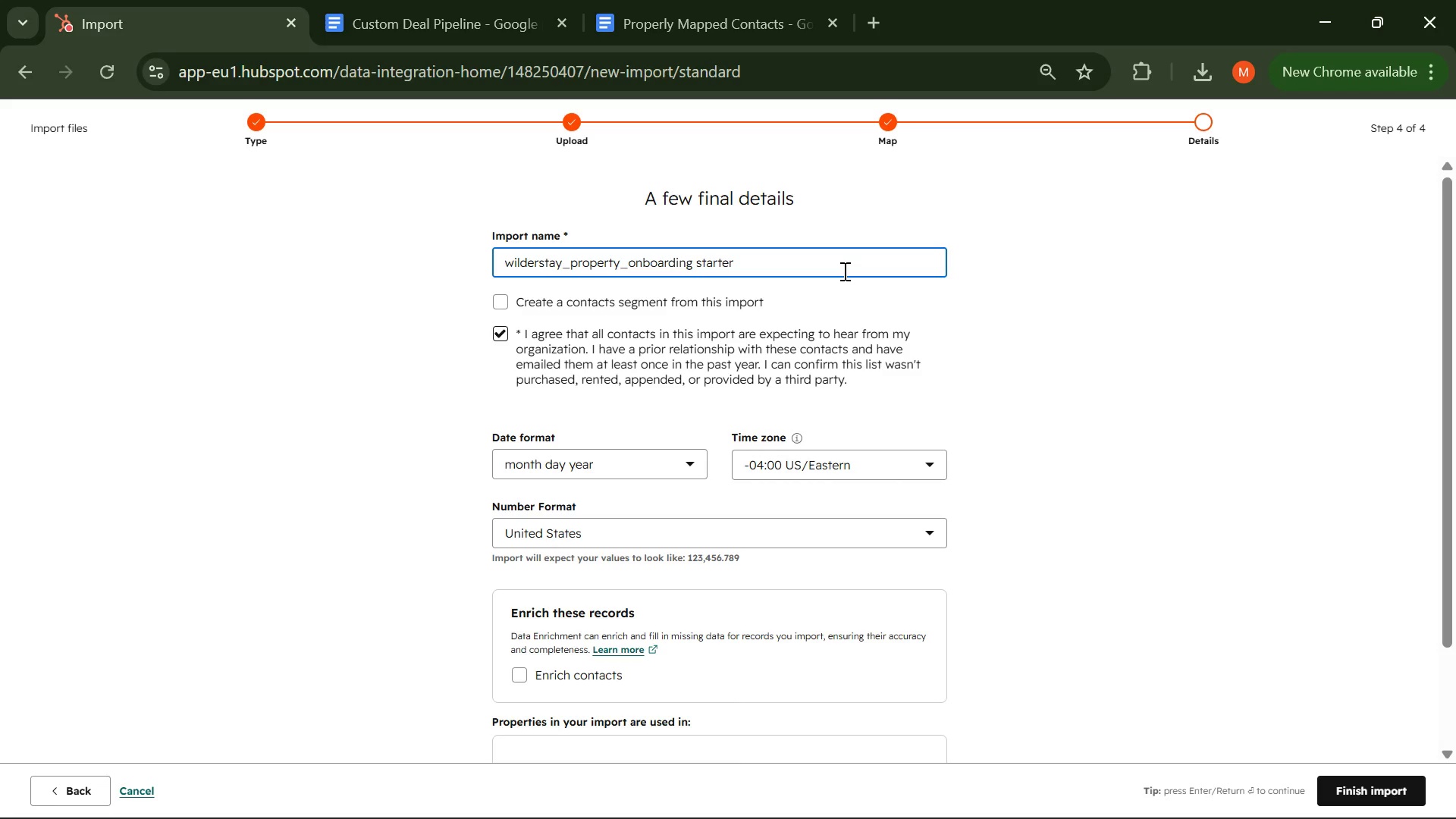 
hold_key(key=ArrowLeft, duration=0.83)
 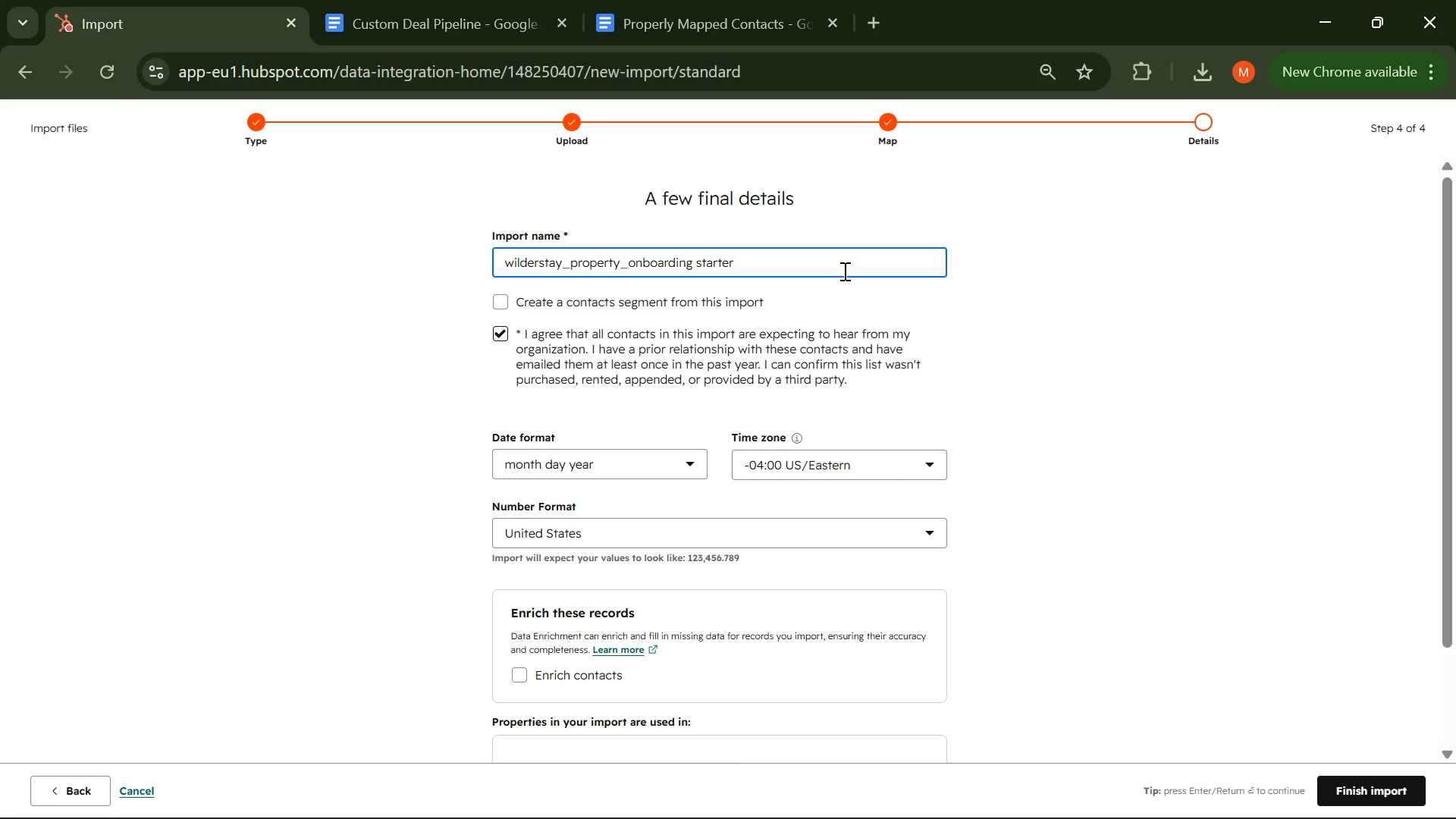 
key(Backspace)
 